 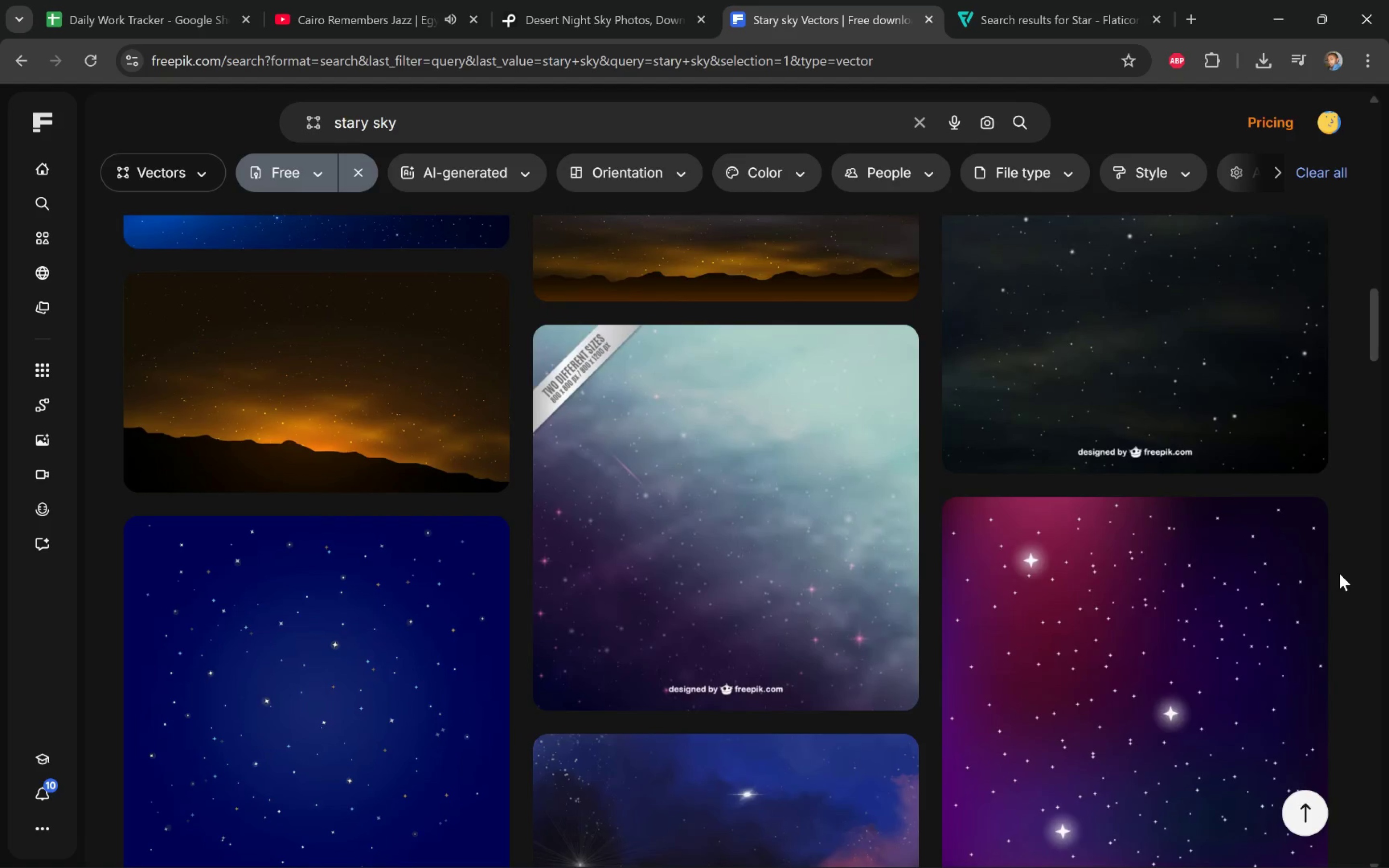 
scroll: coordinate [1372, 577], scroll_direction: down, amount: 2.0
 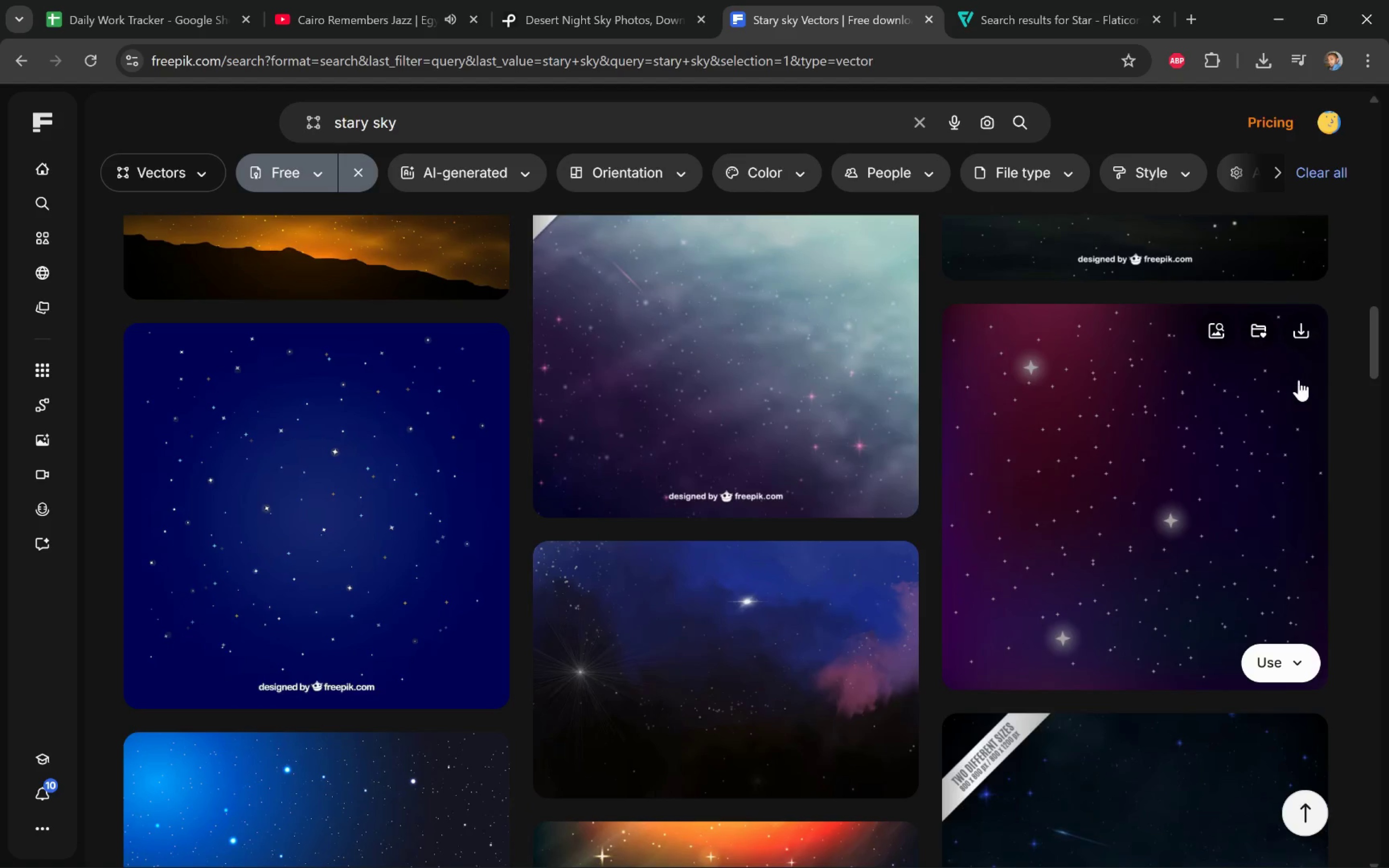 
left_click([1300, 331])
 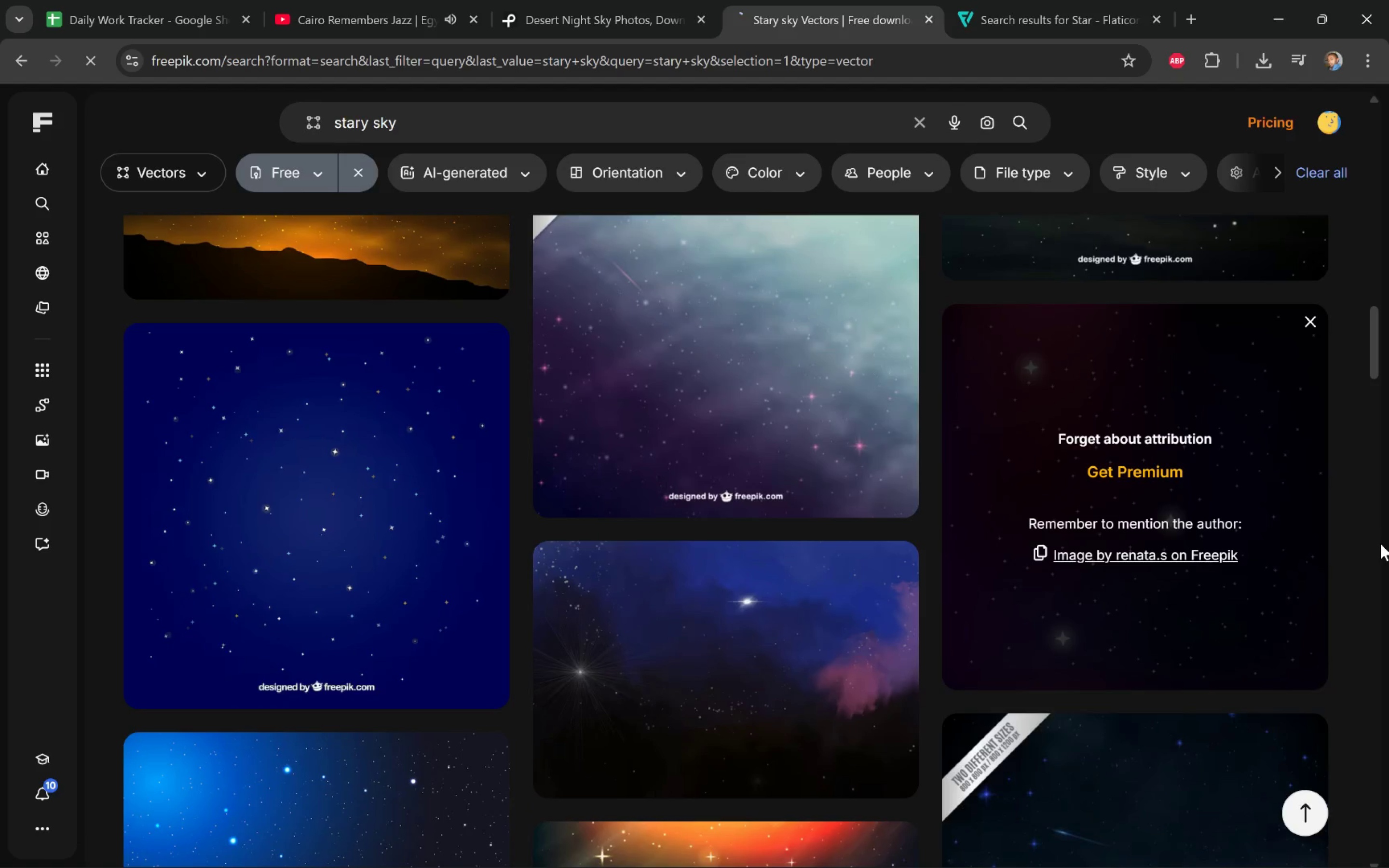 
scroll: coordinate [1376, 542], scroll_direction: up, amount: 14.0
 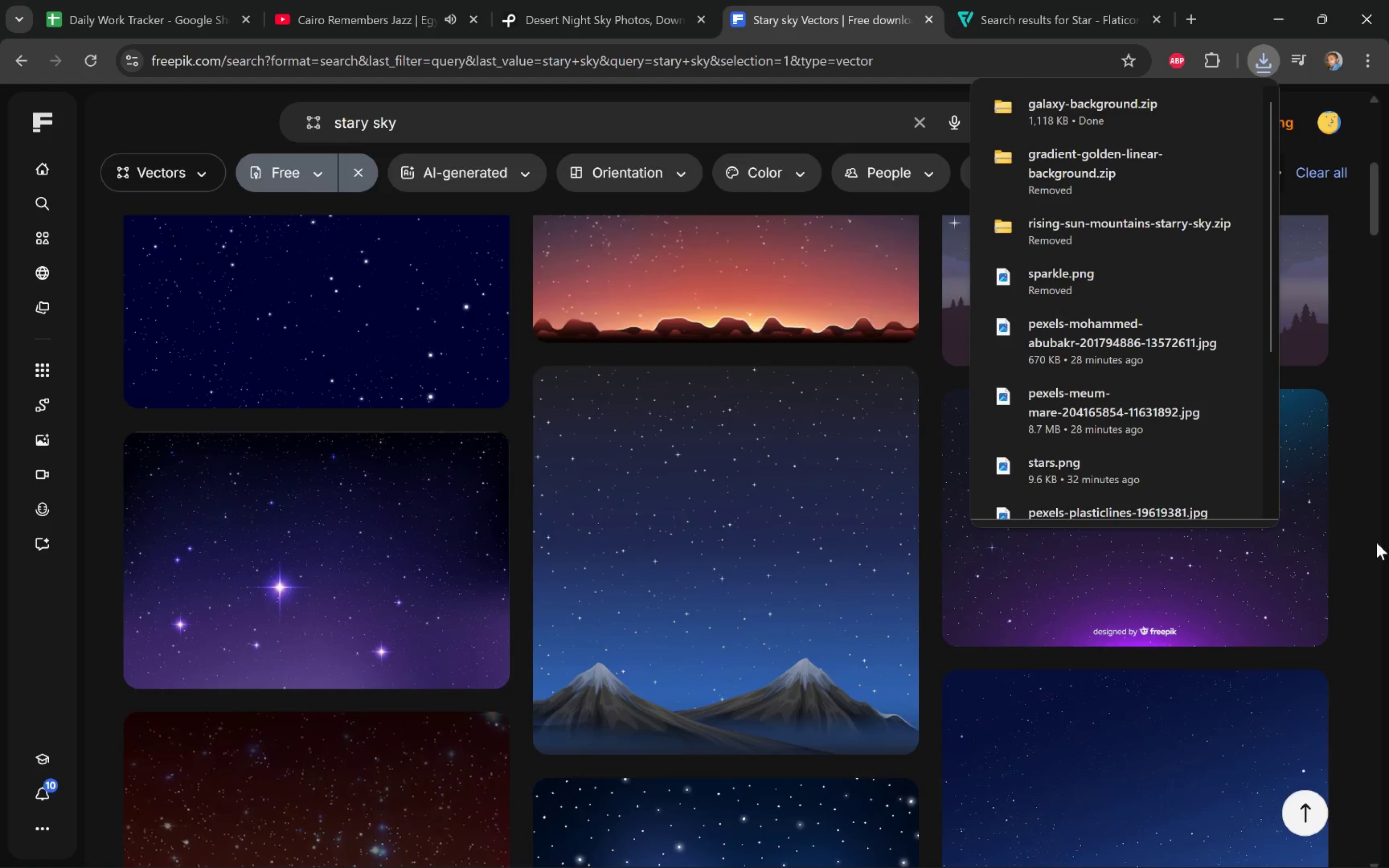 
key(Alt+Tab)
 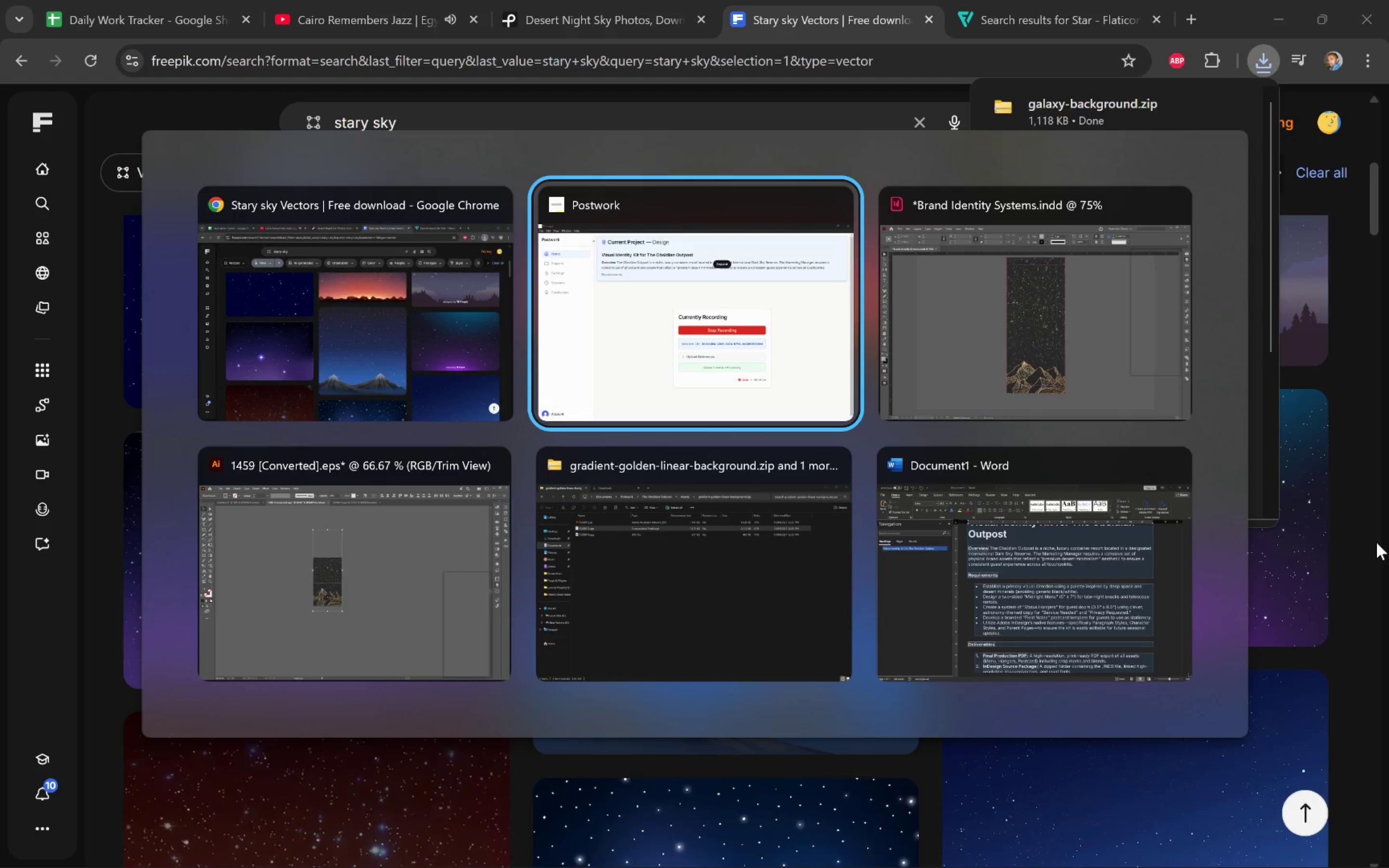 
key(Alt+Tab)
 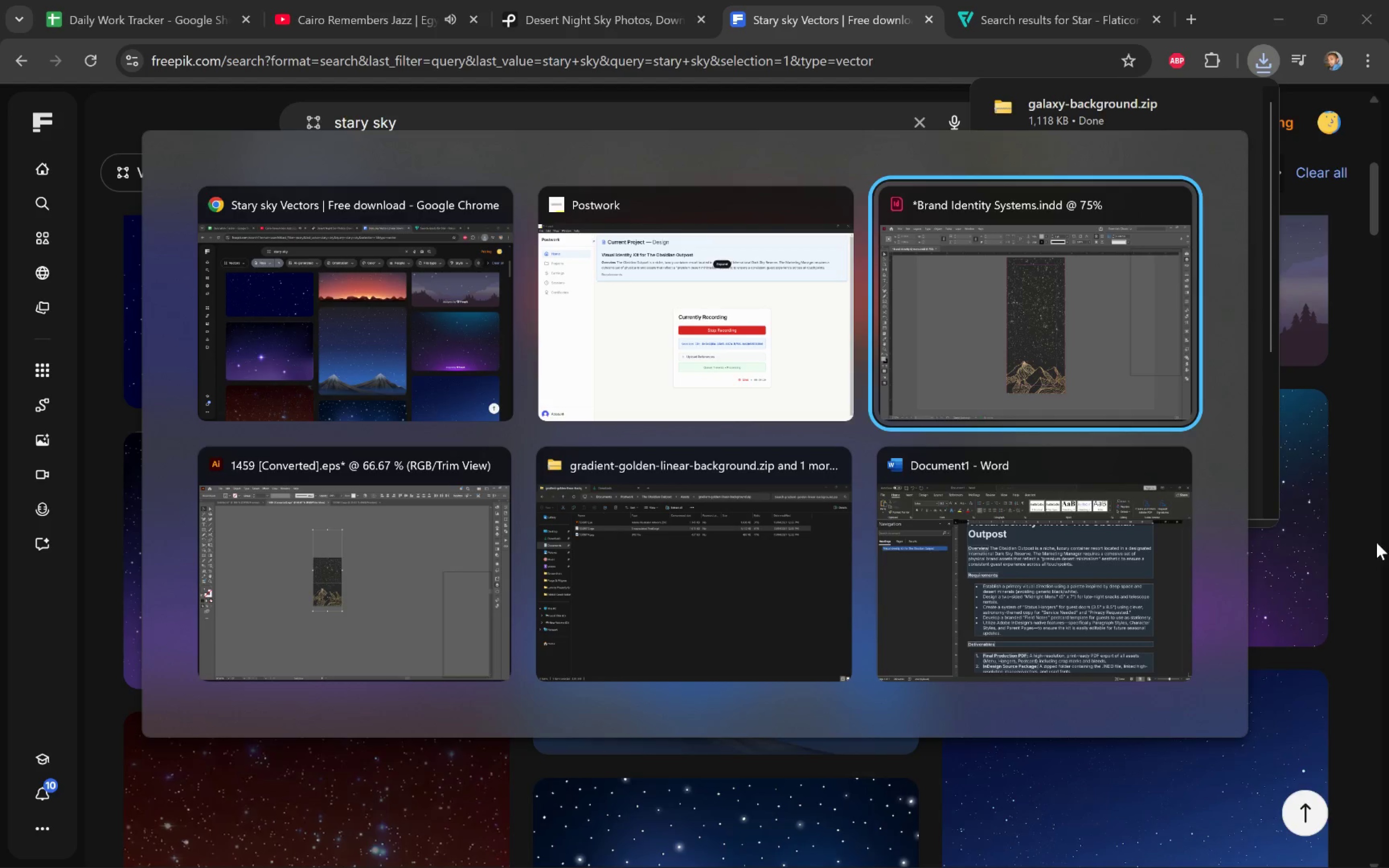 
key(Alt+Tab)
 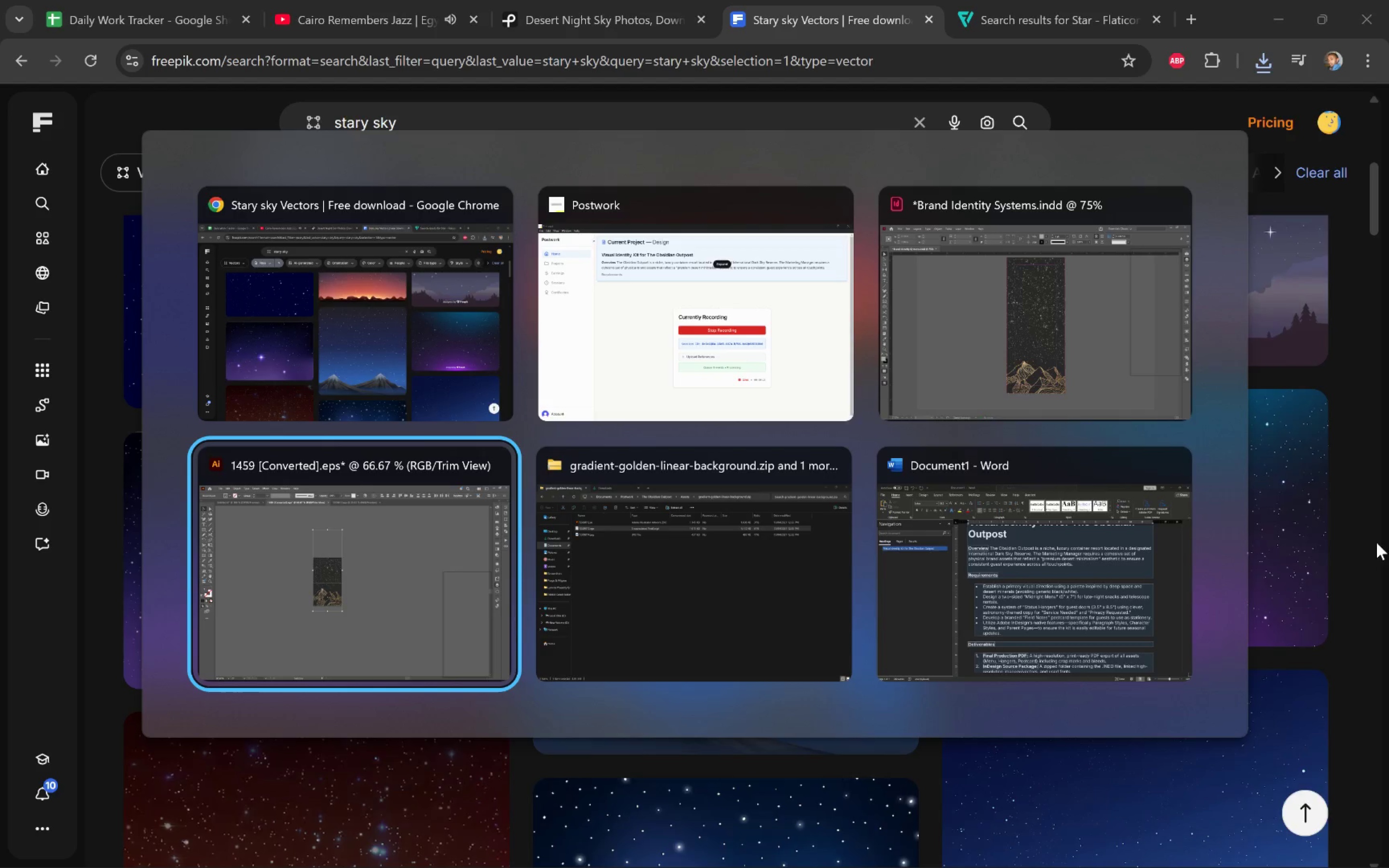 
key(Alt+Tab)
 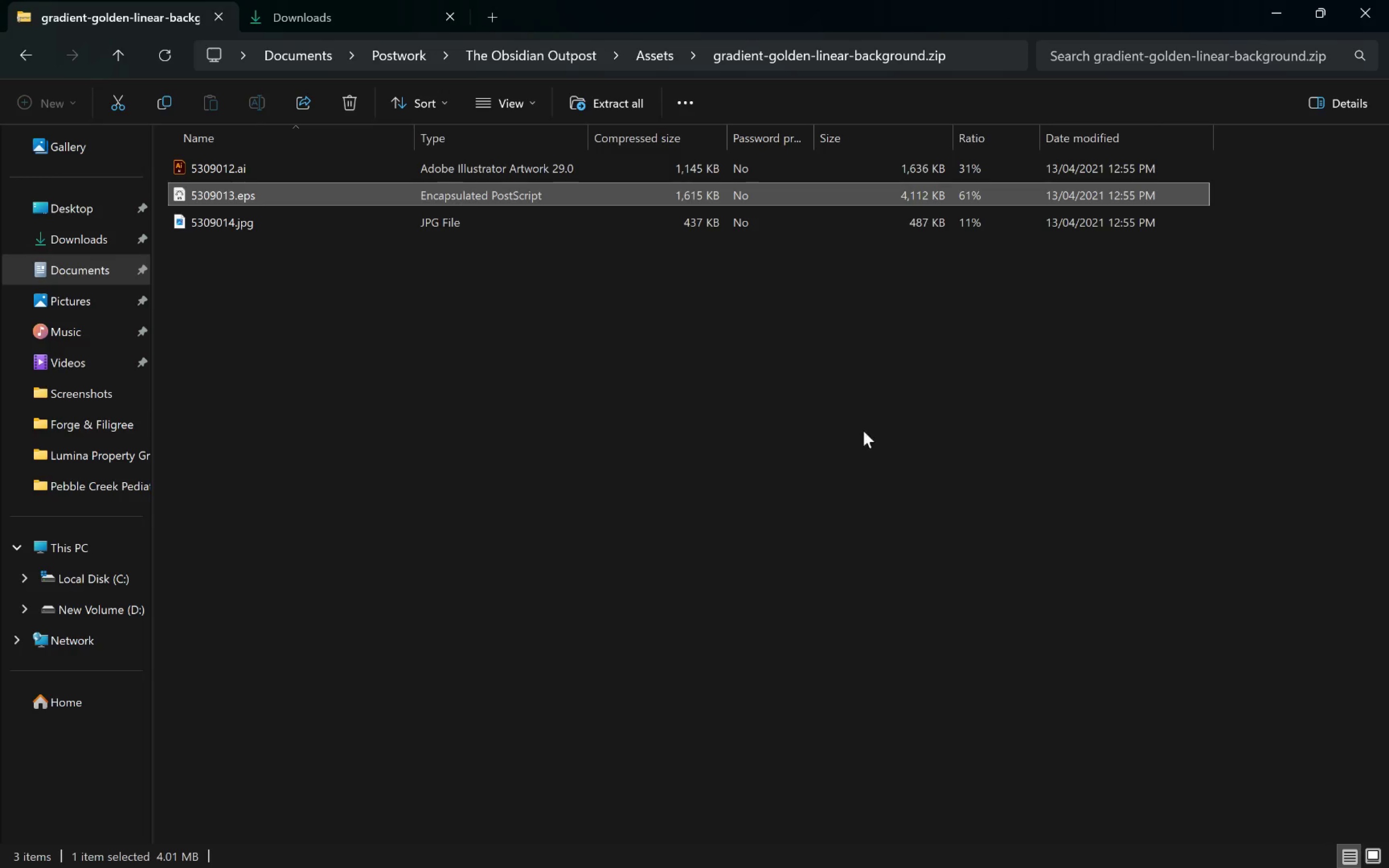 
left_click([639, 362])
 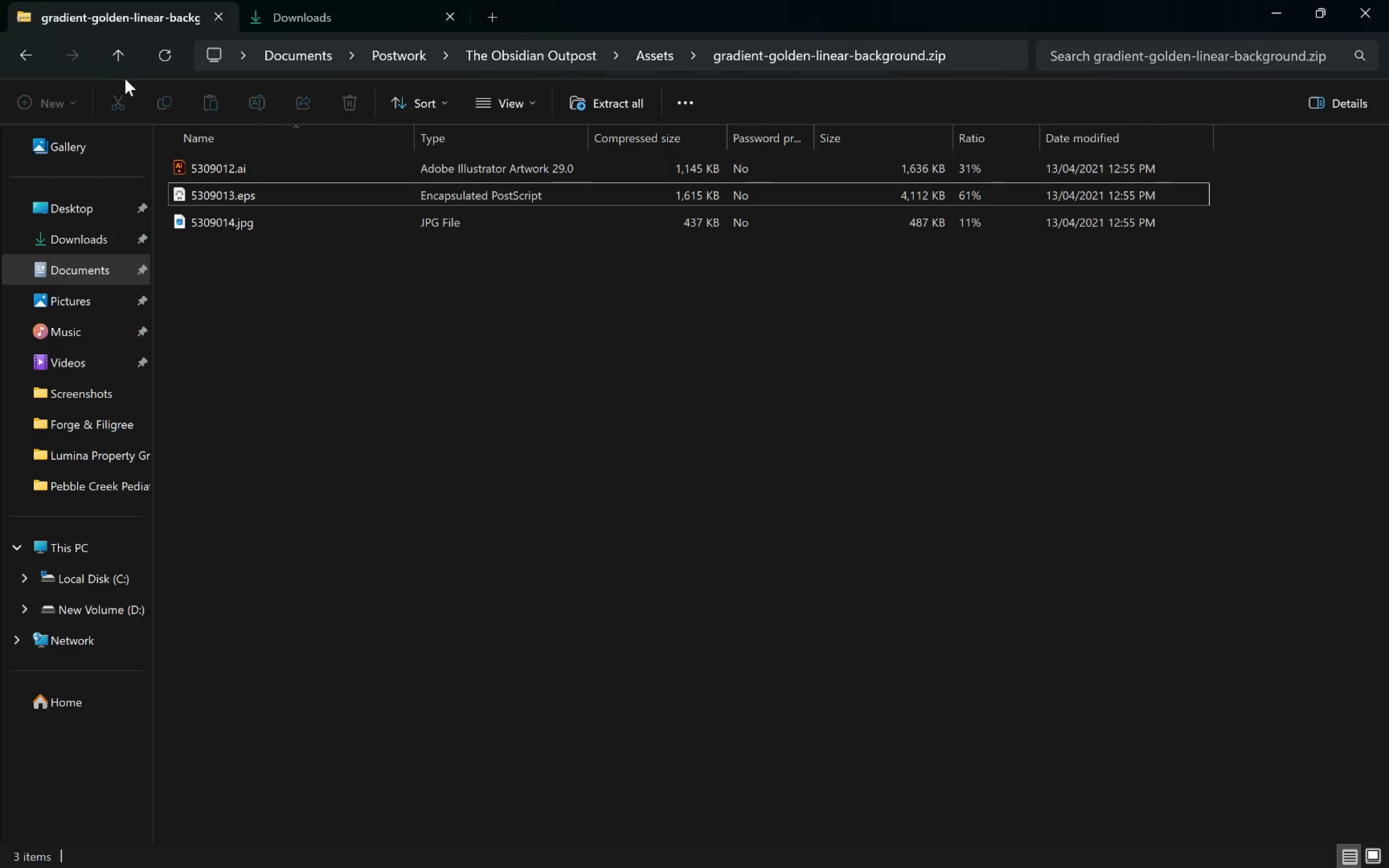 
left_click([116, 58])
 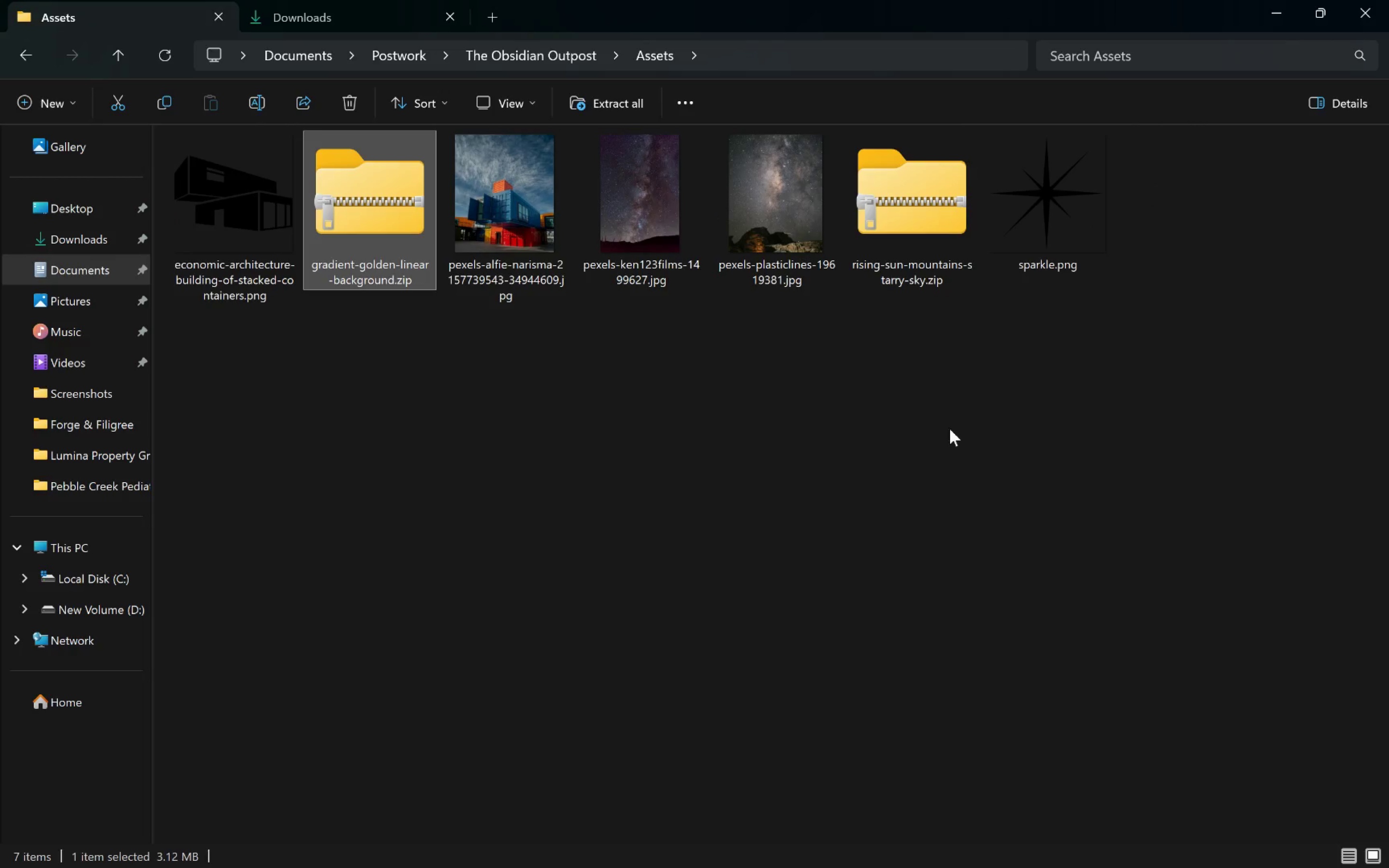 
left_click([985, 443])
 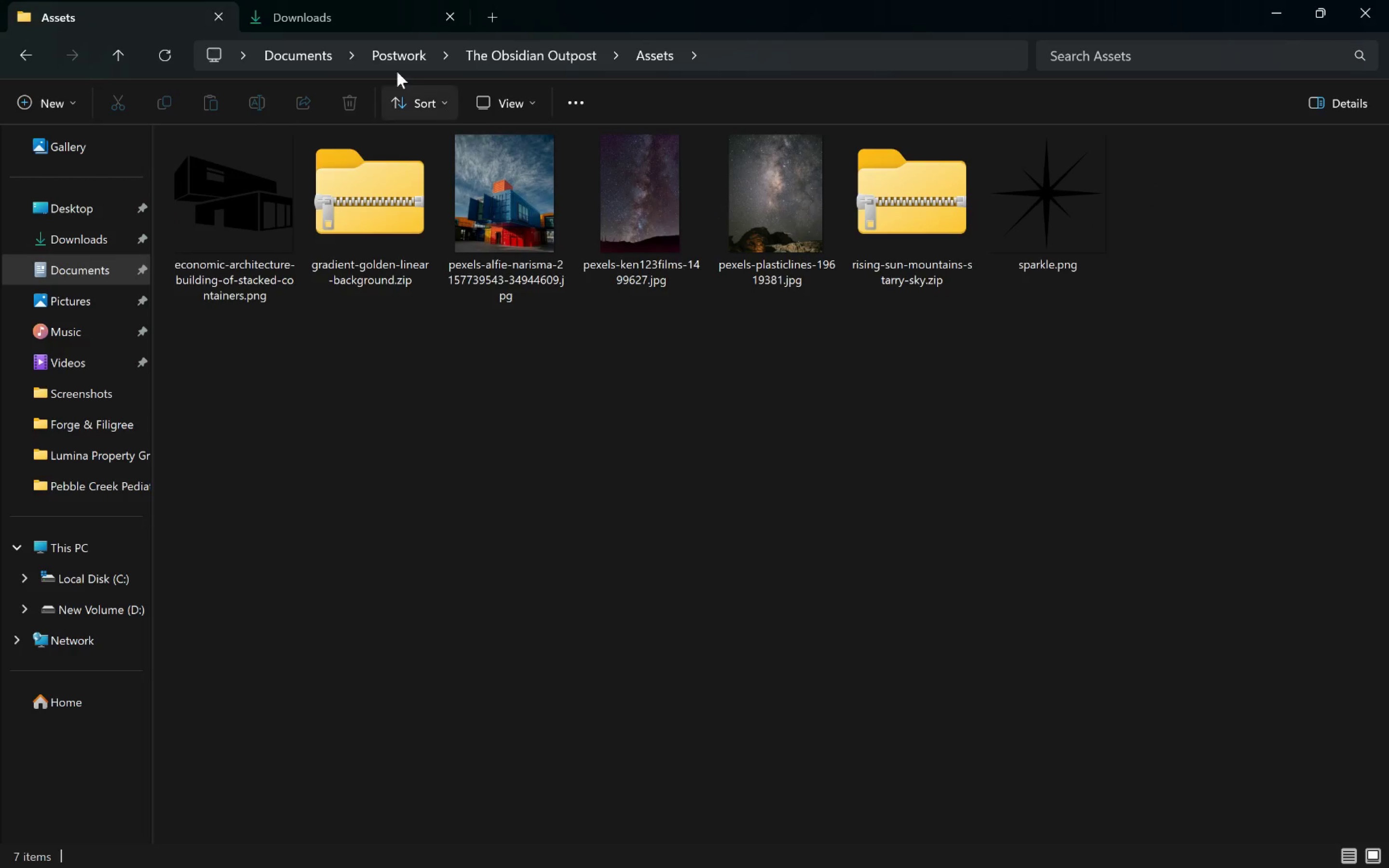 
left_click([353, 21])
 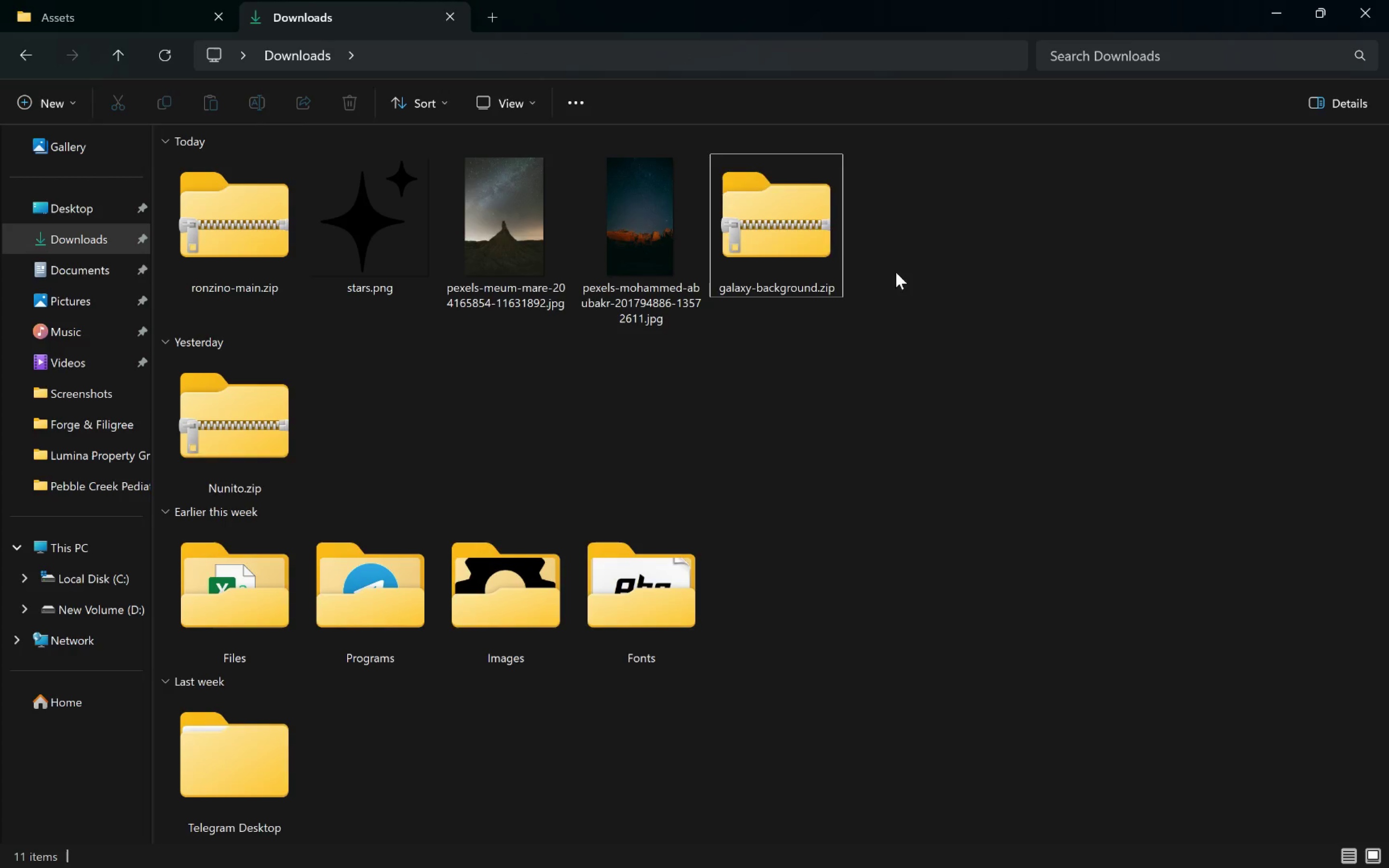 
left_click_drag(start_coordinate=[811, 236], to_coordinate=[584, 438])
 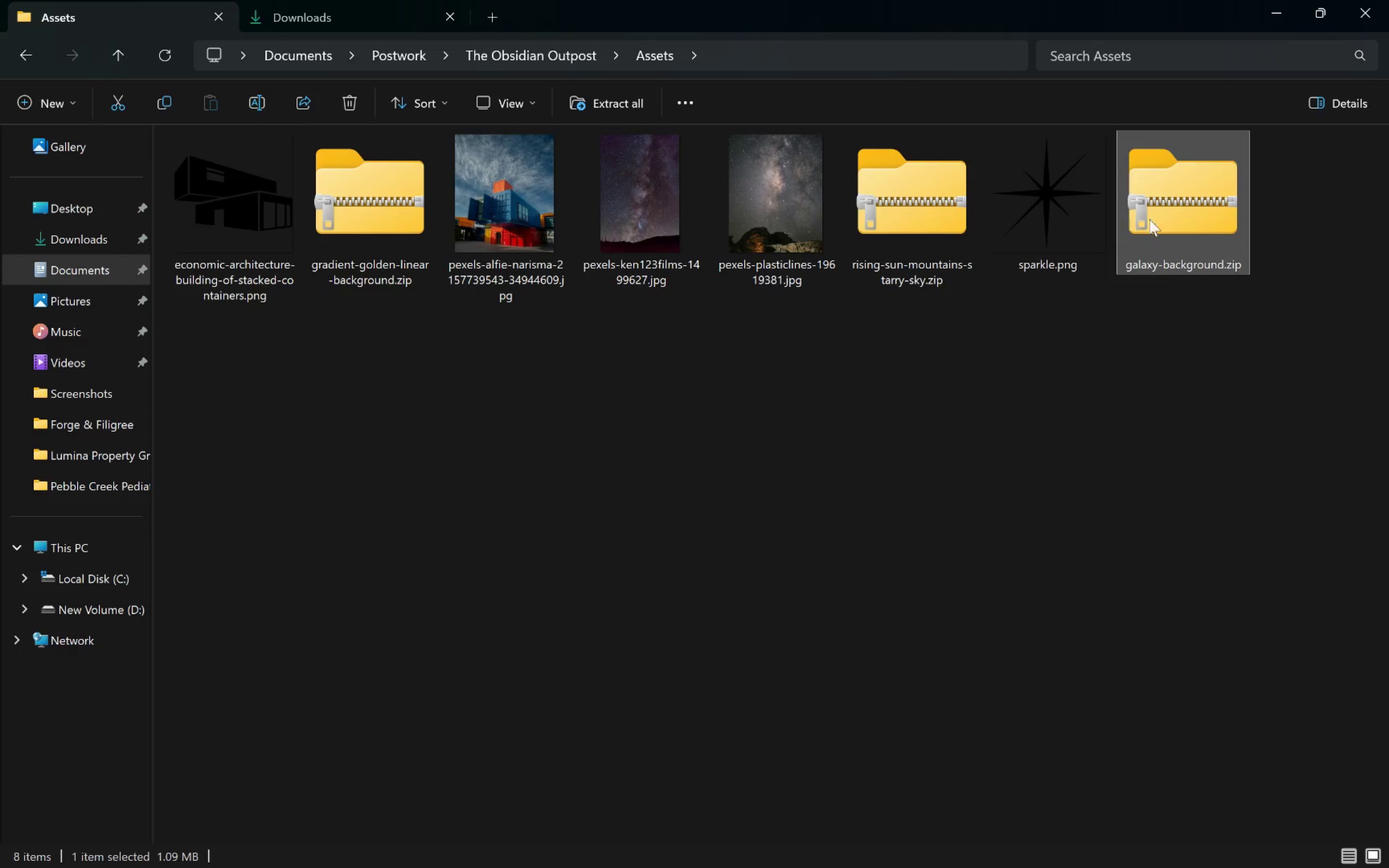 
double_click([1172, 216])
 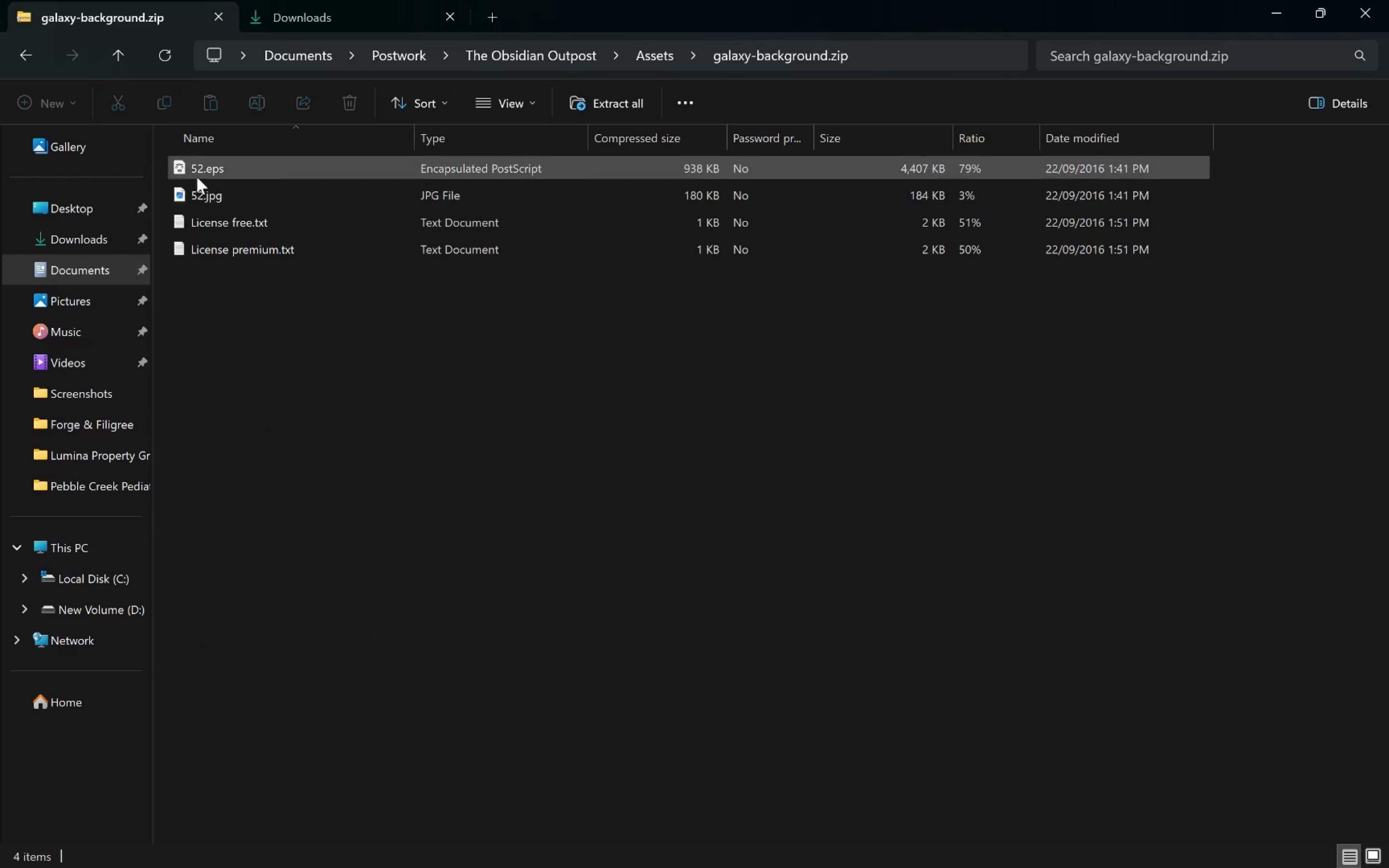 
double_click([203, 173])
 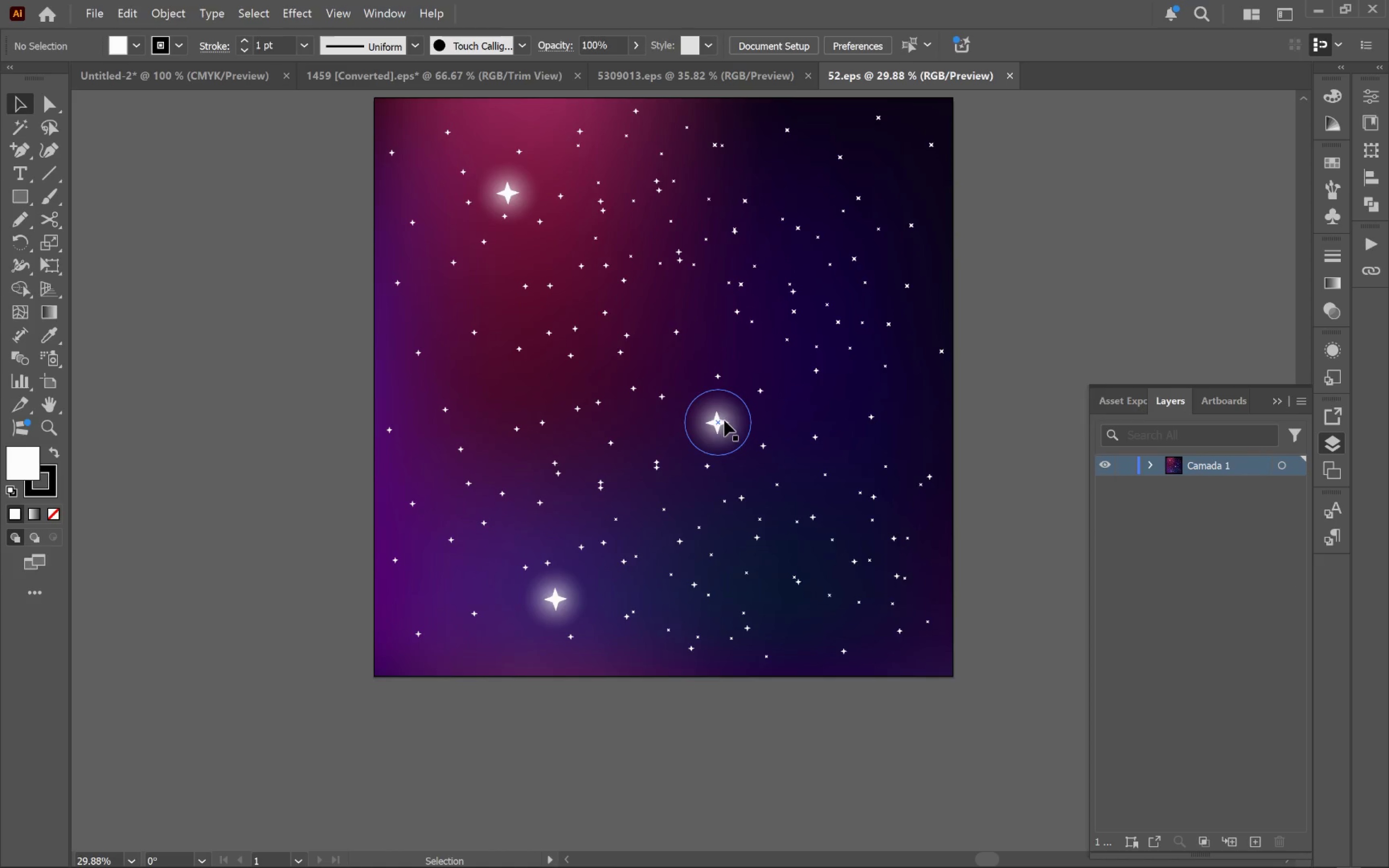 
left_click_drag(start_coordinate=[720, 423], to_coordinate=[690, 482])
 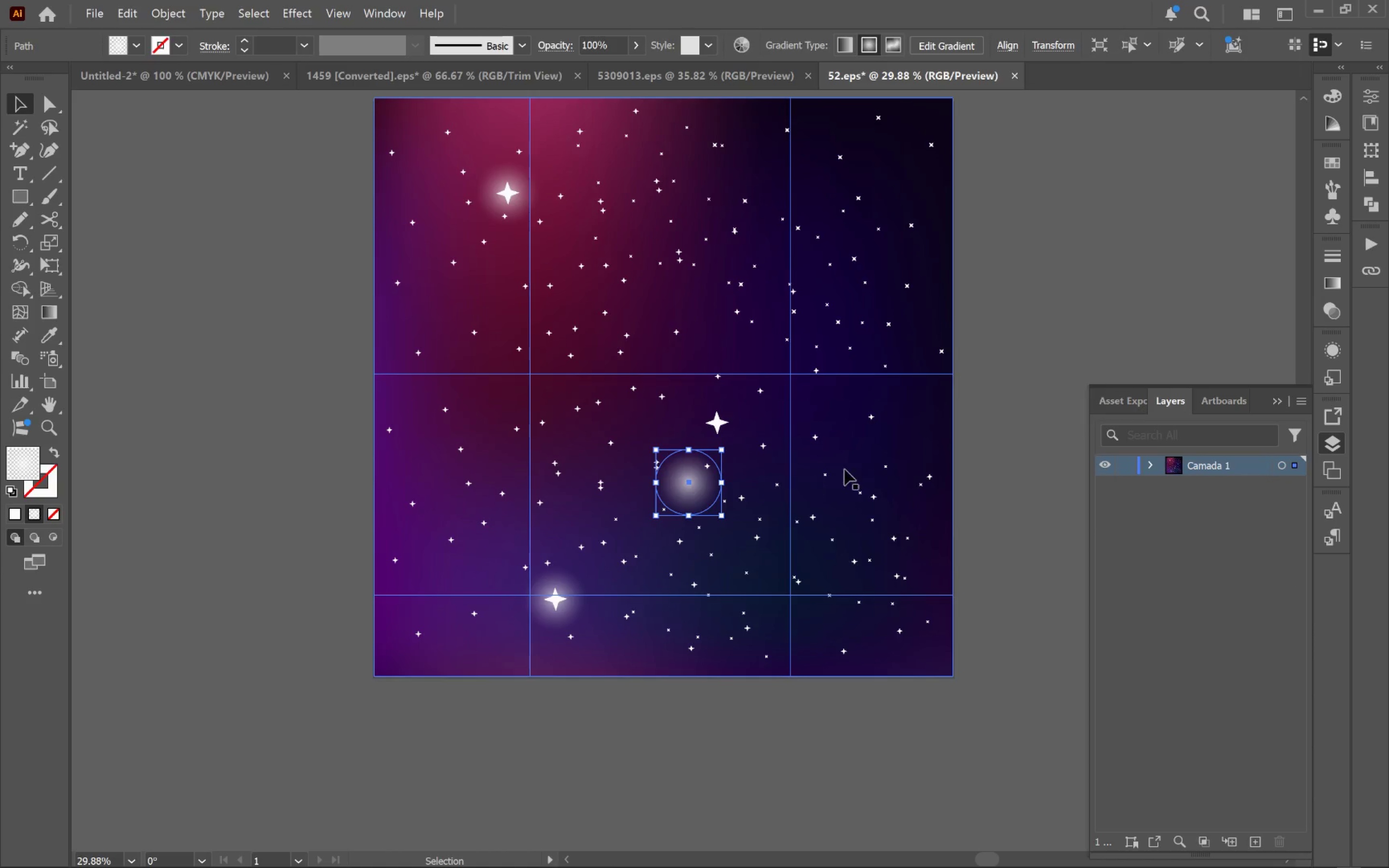 
key(Control+Z)
 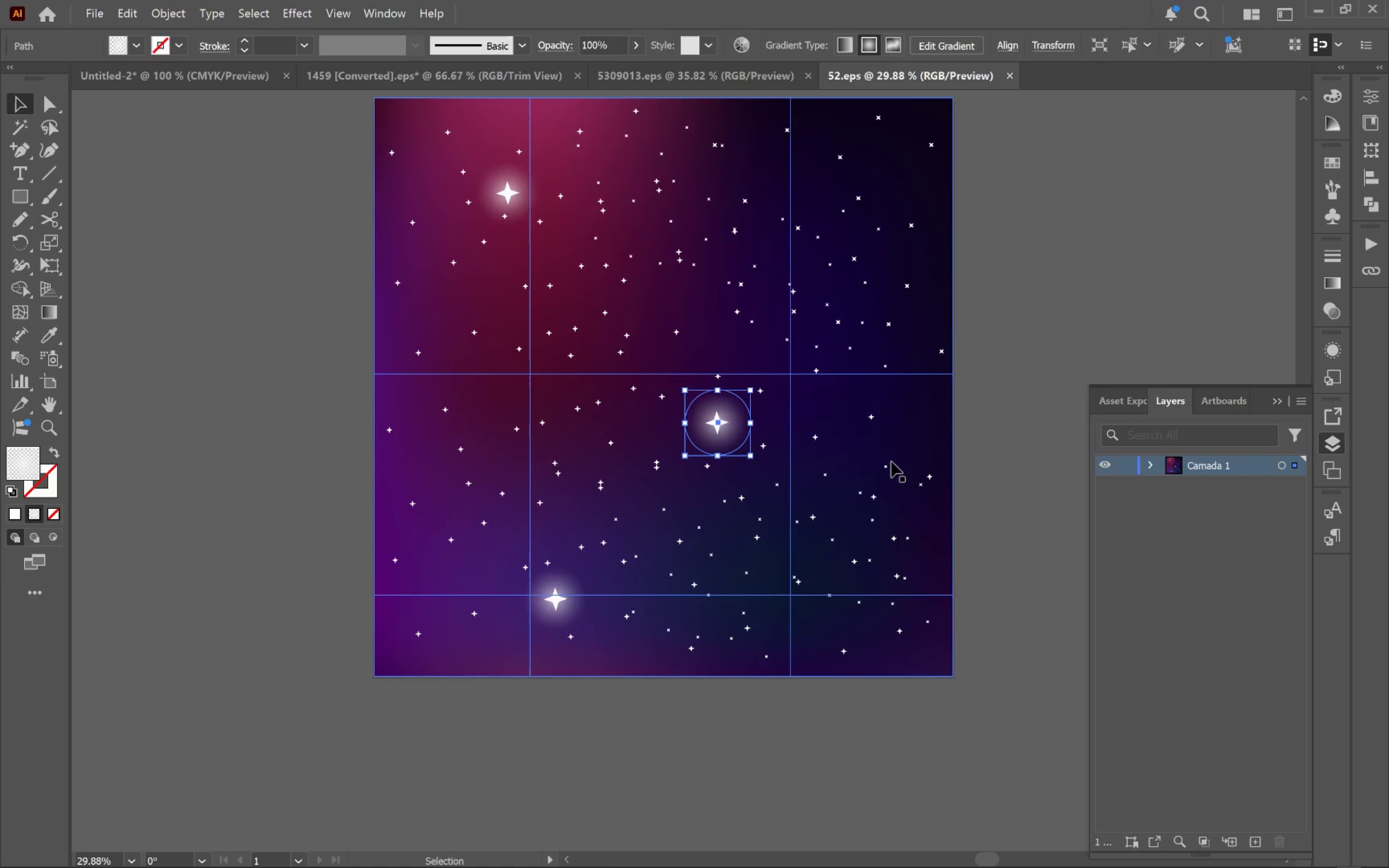 
key(Backspace)
 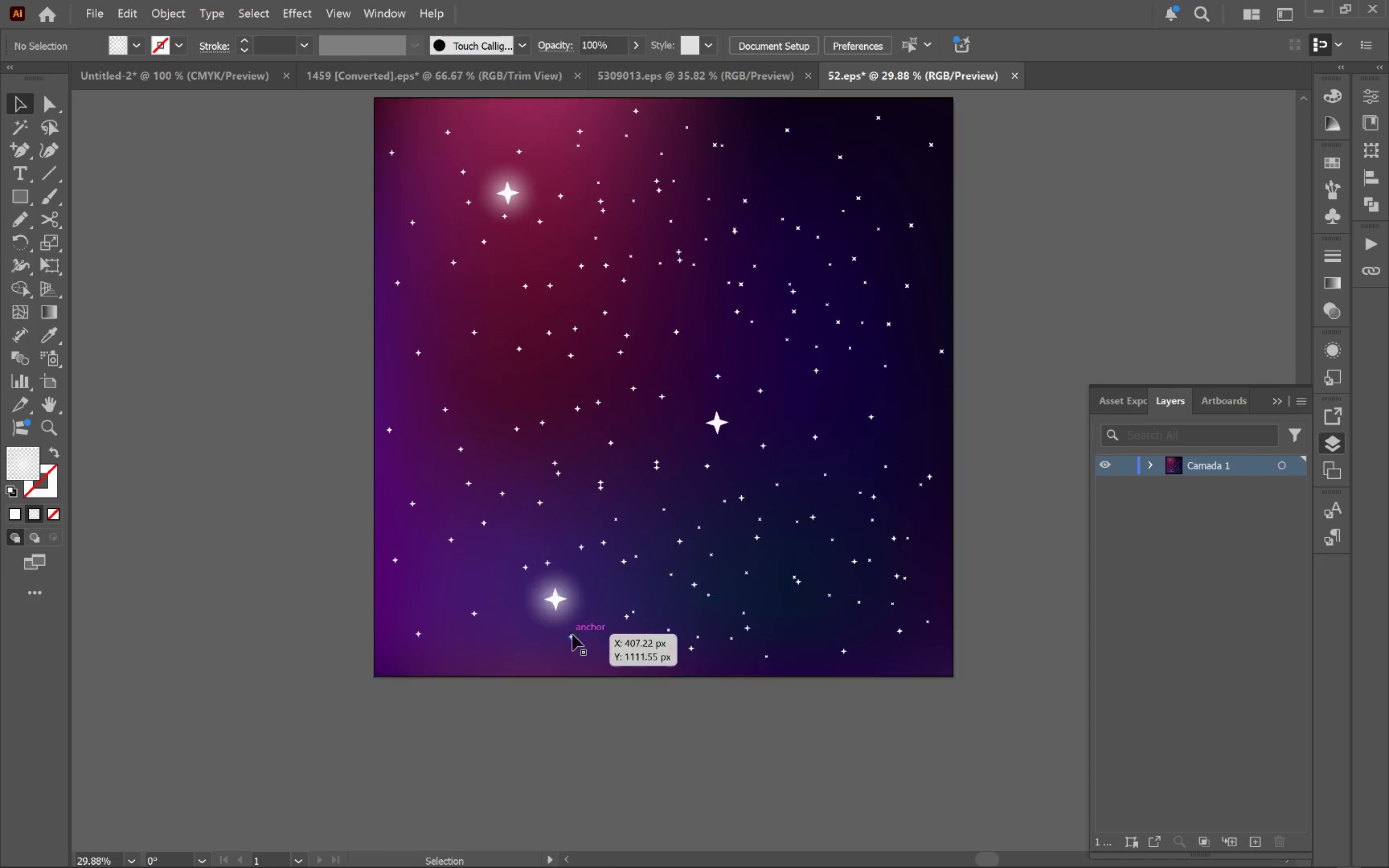 
left_click([558, 612])
 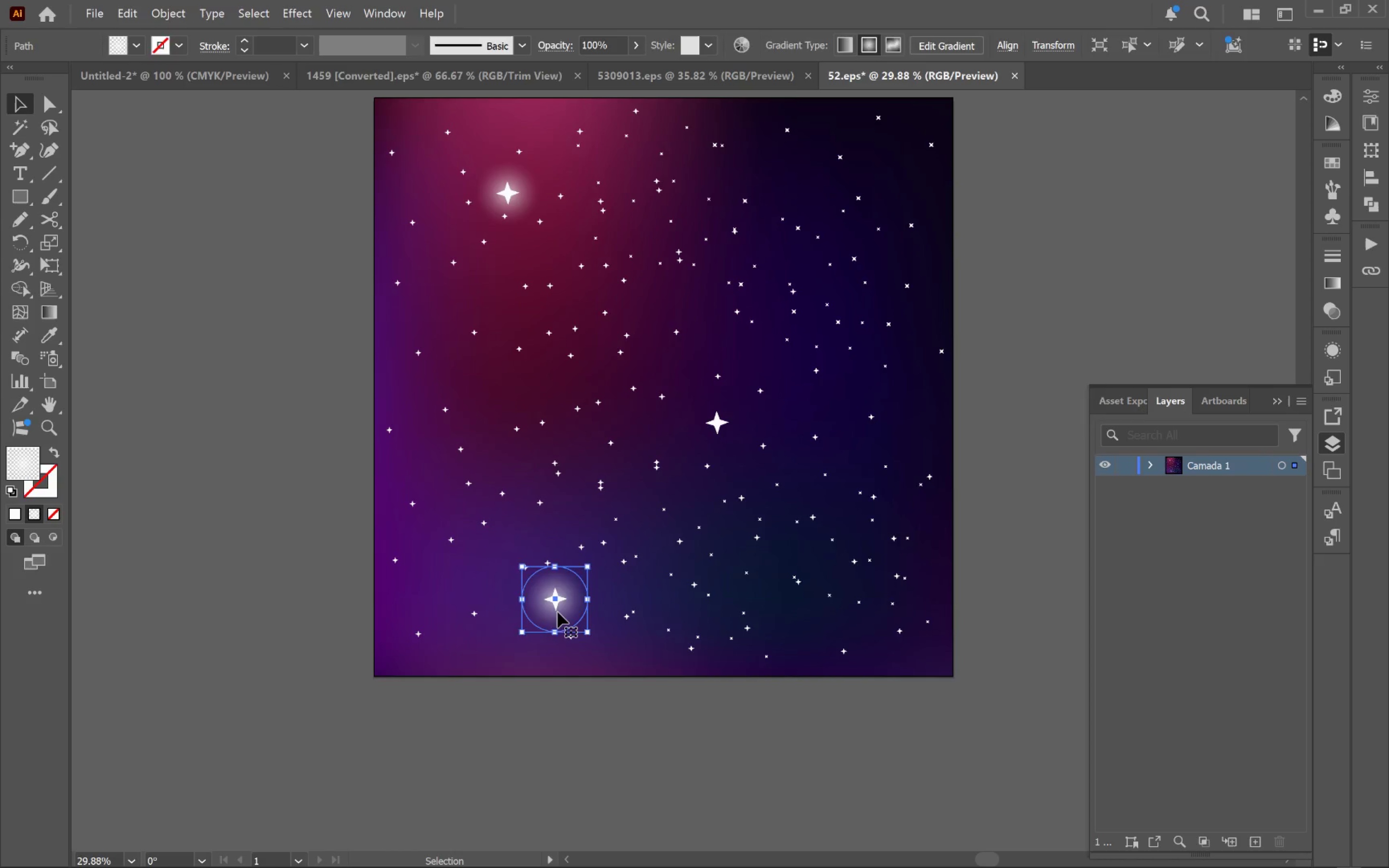 
key(Backspace)
 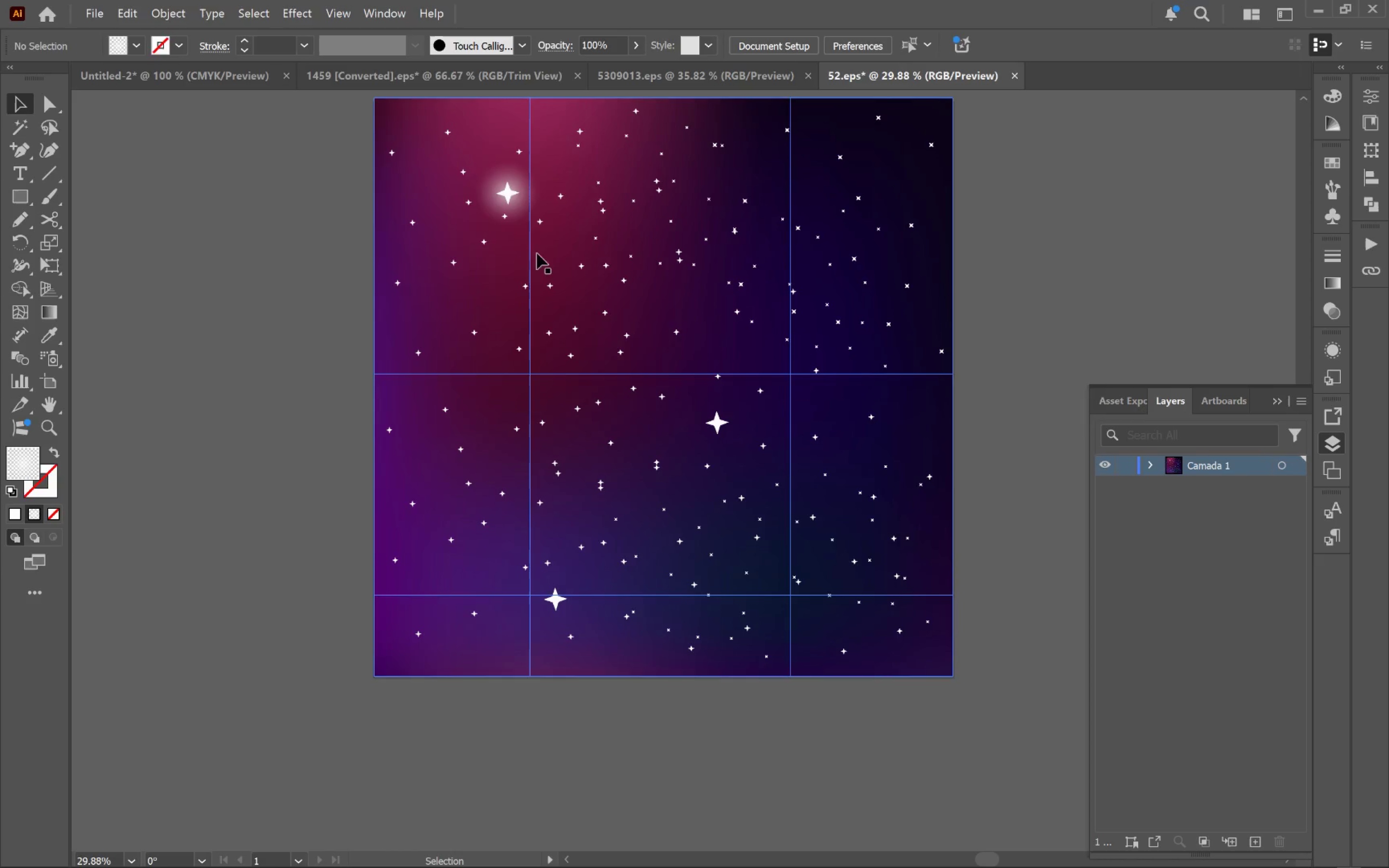 
left_click([517, 203])
 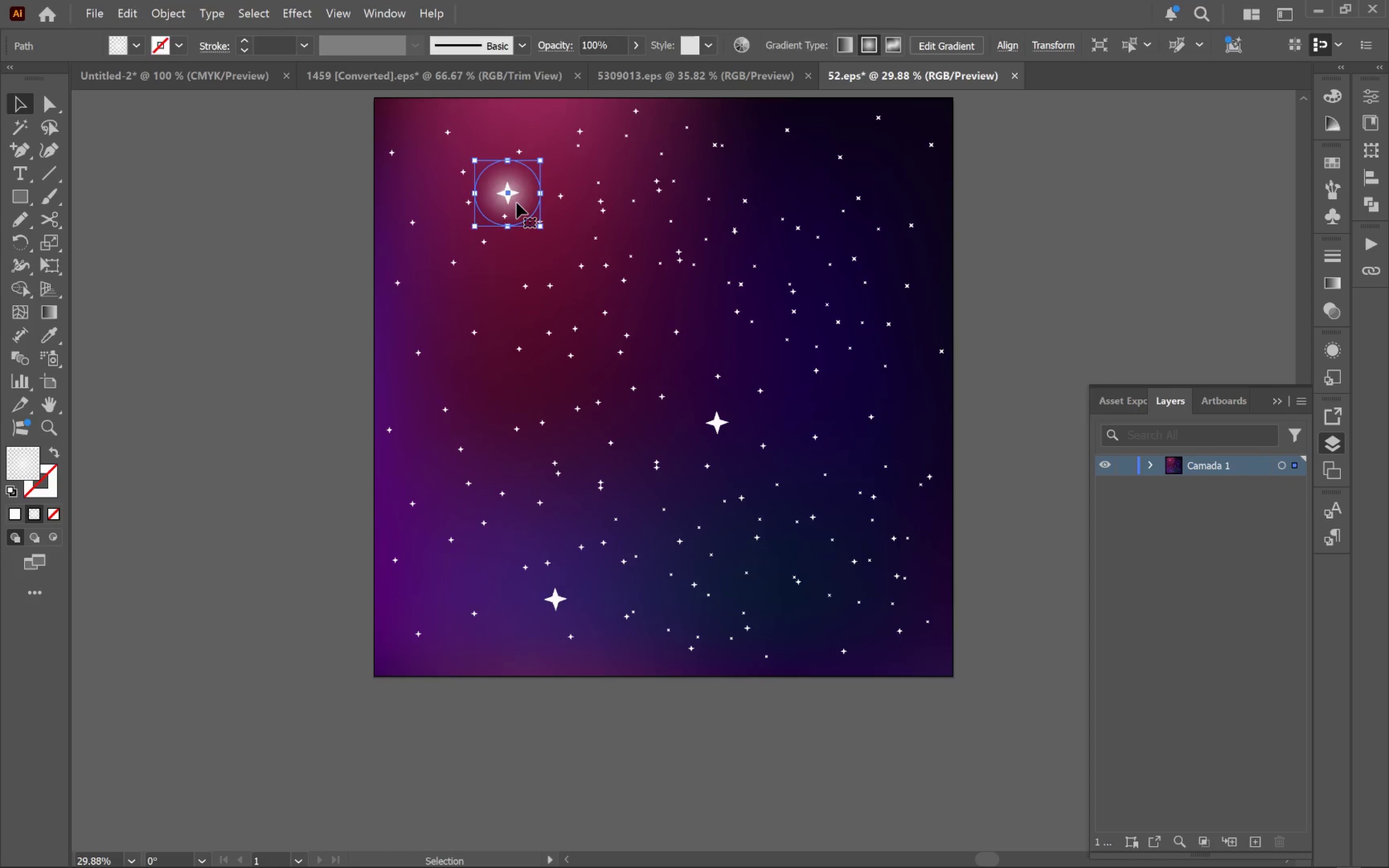 
key(Backspace)
 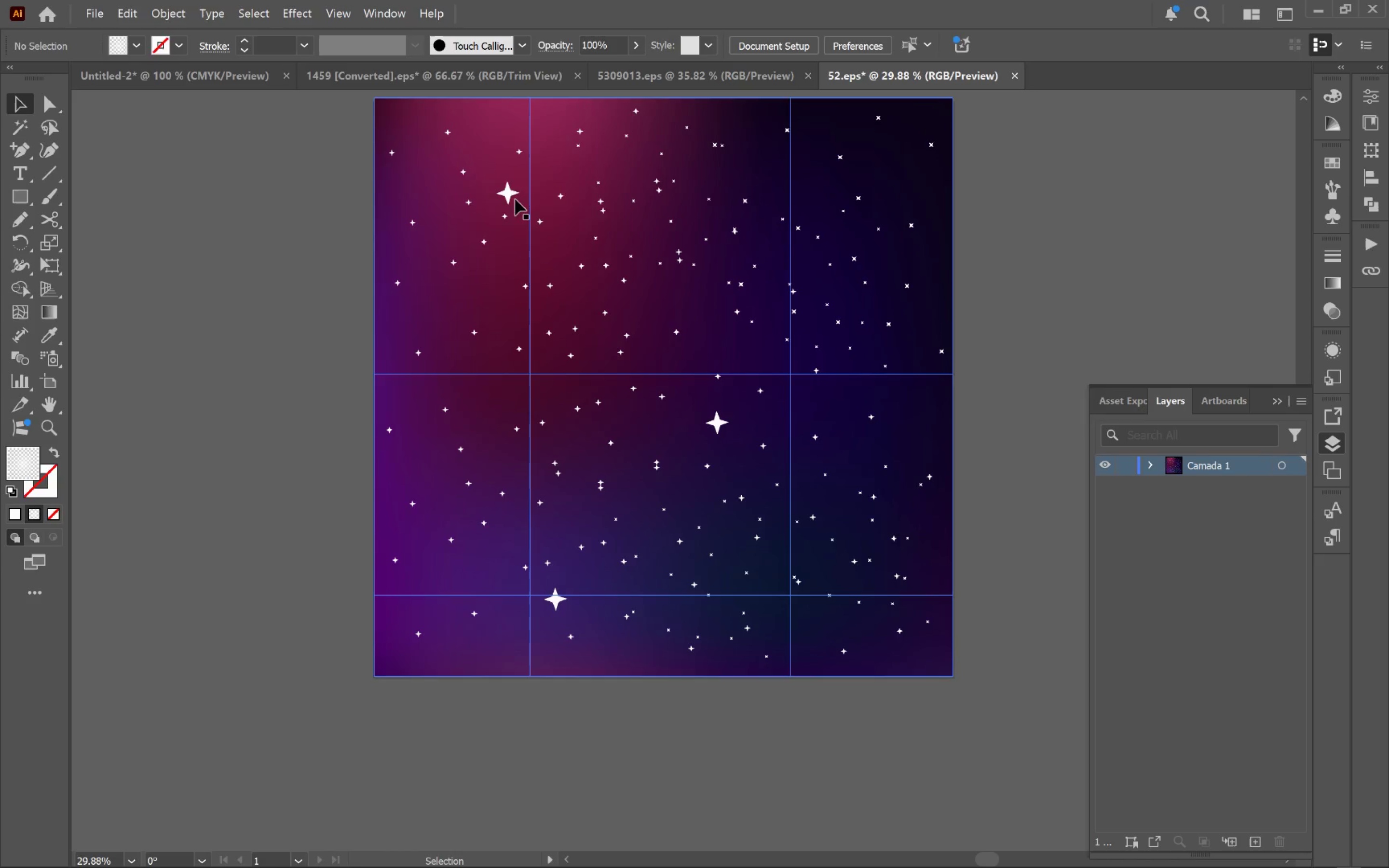 
left_click([510, 193])
 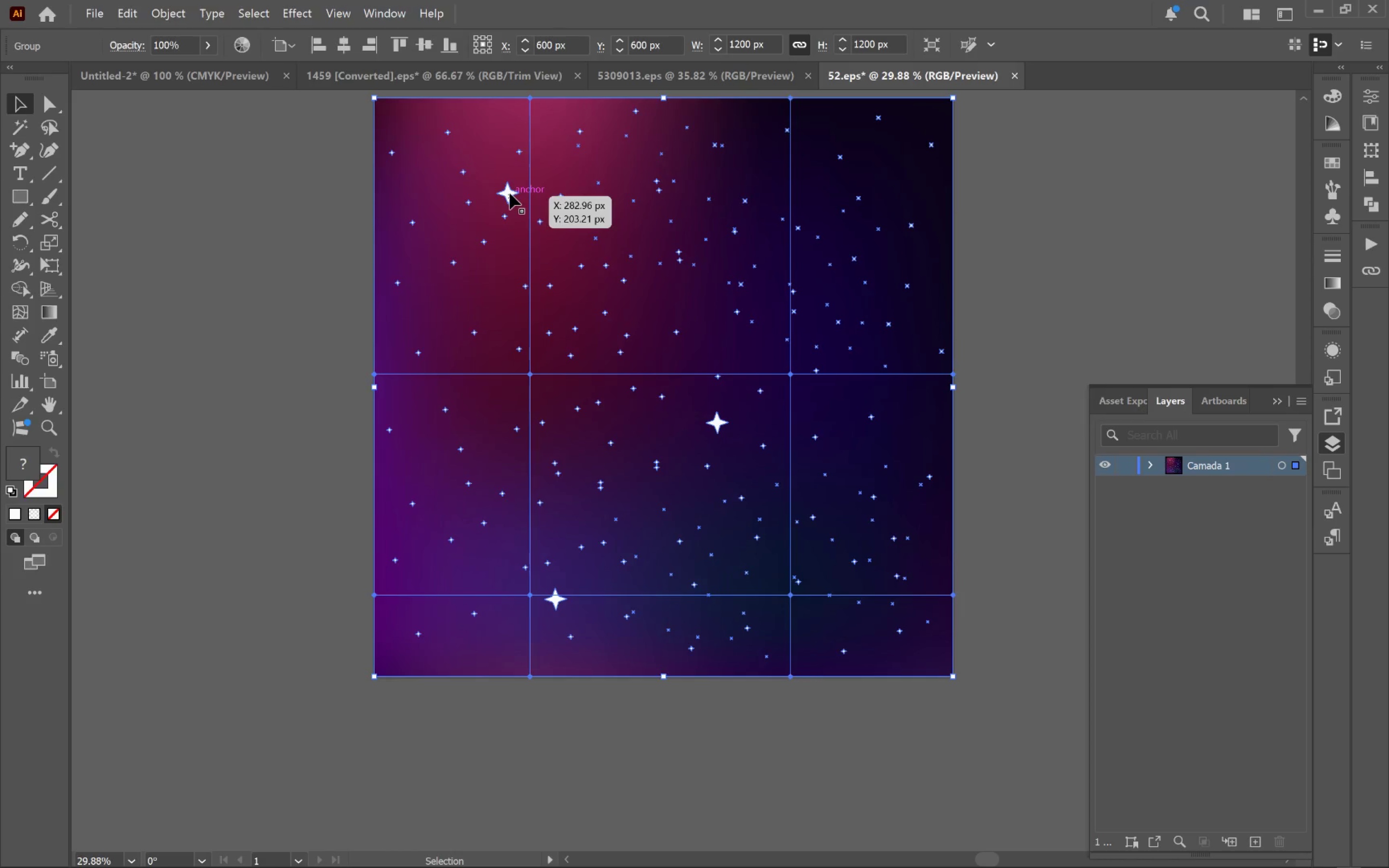 
left_click_drag(start_coordinate=[510, 193], to_coordinate=[373, 263])
 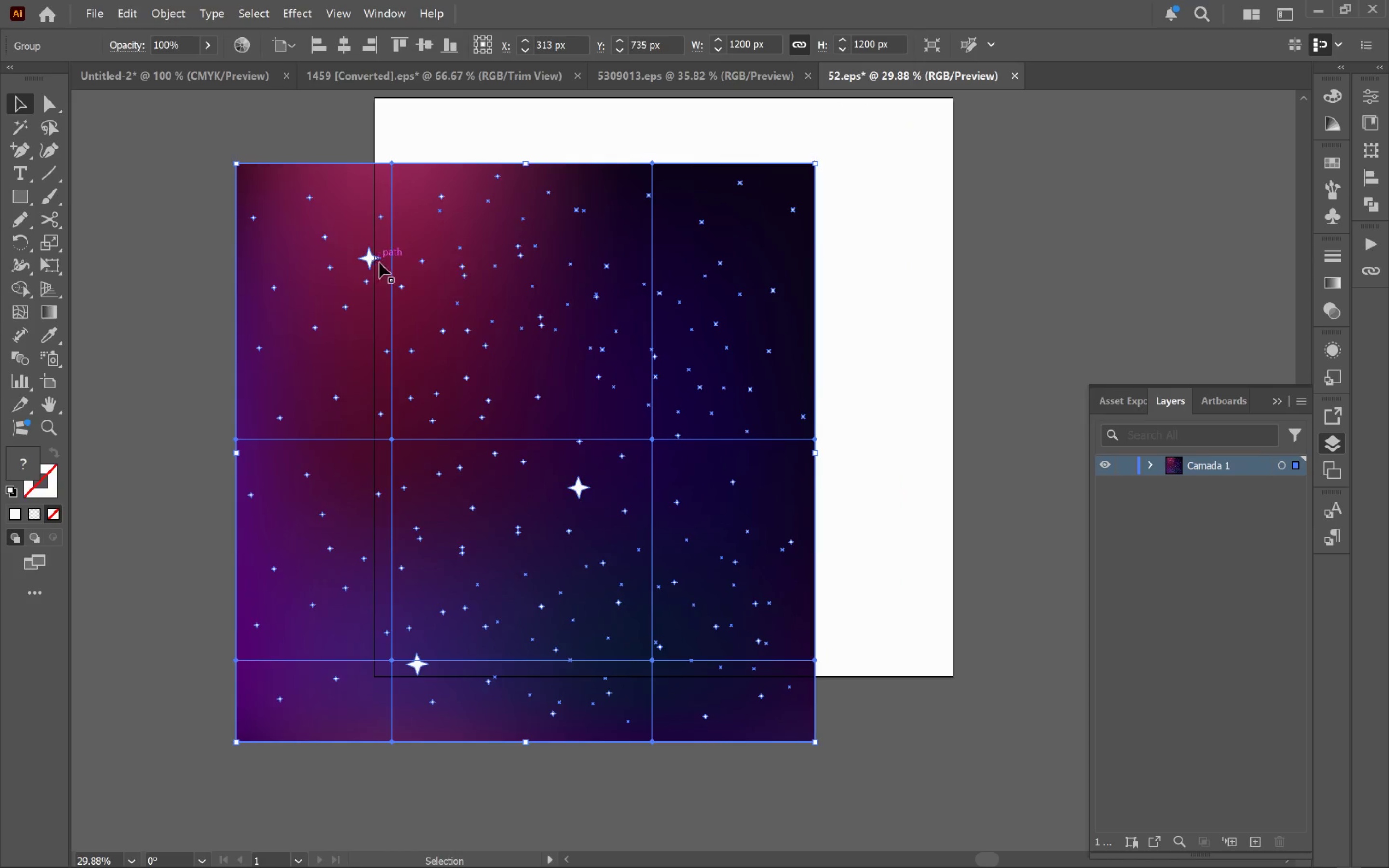 
right_click([379, 262])
 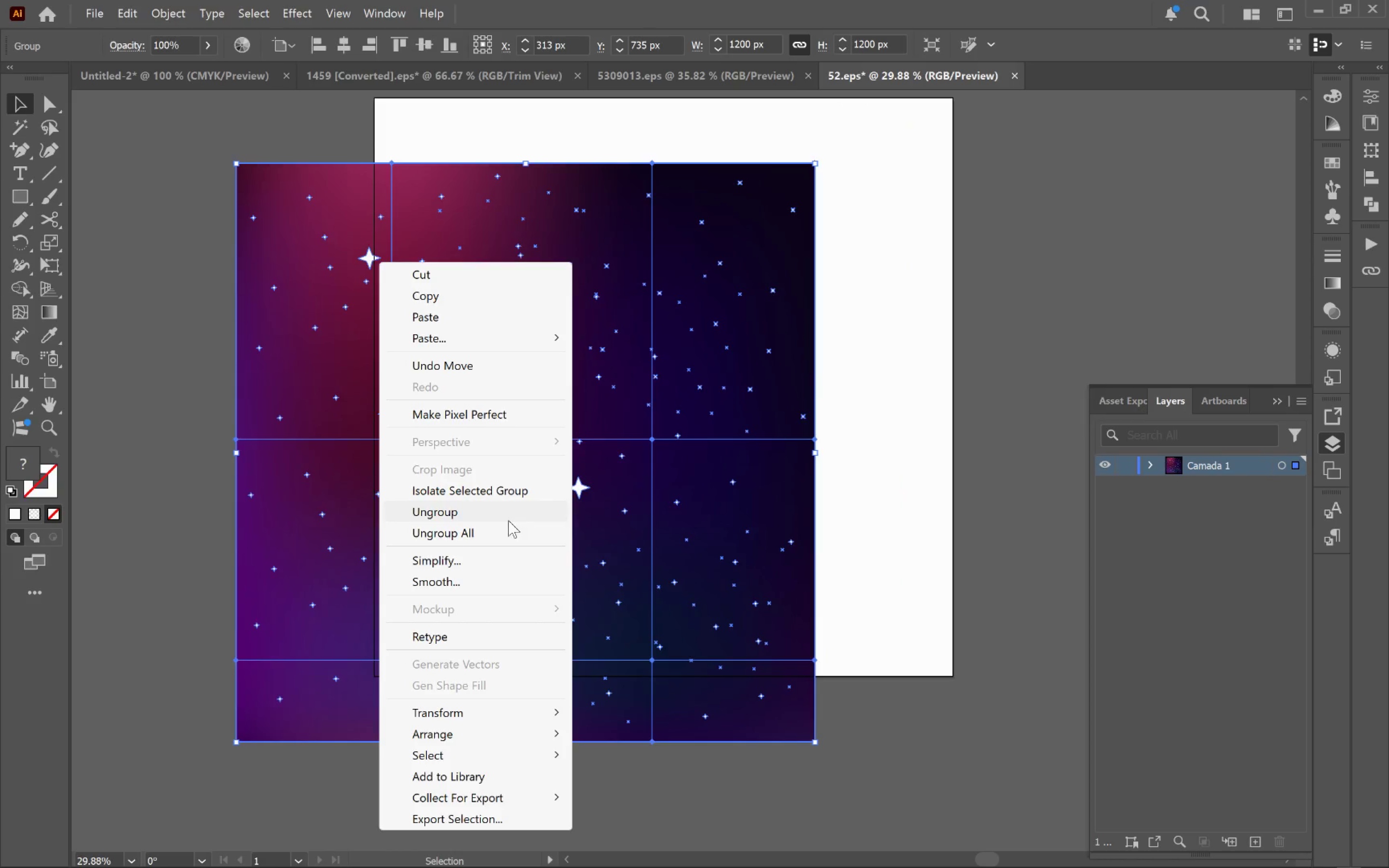 
left_click([508, 518])
 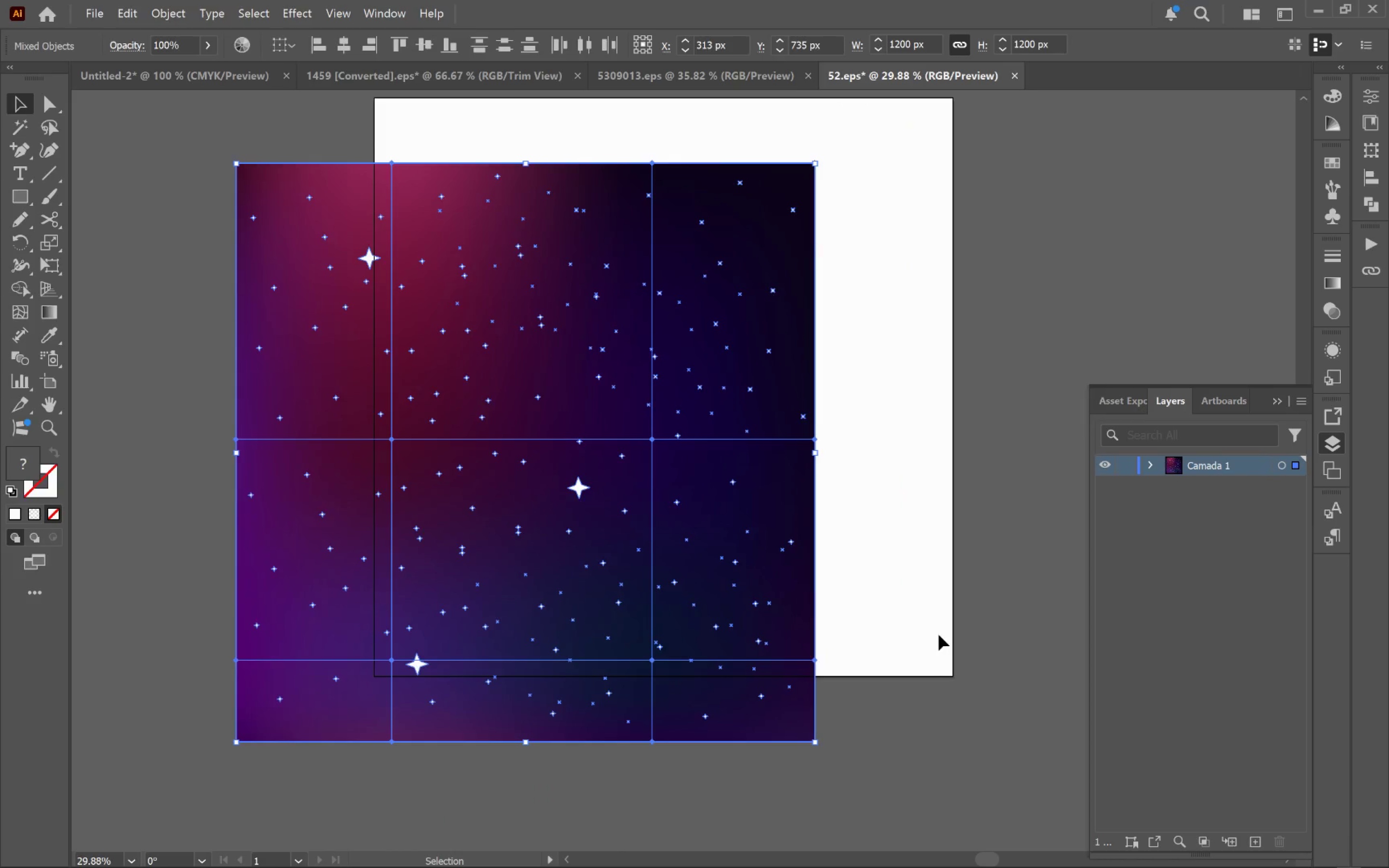 
left_click([940, 618])
 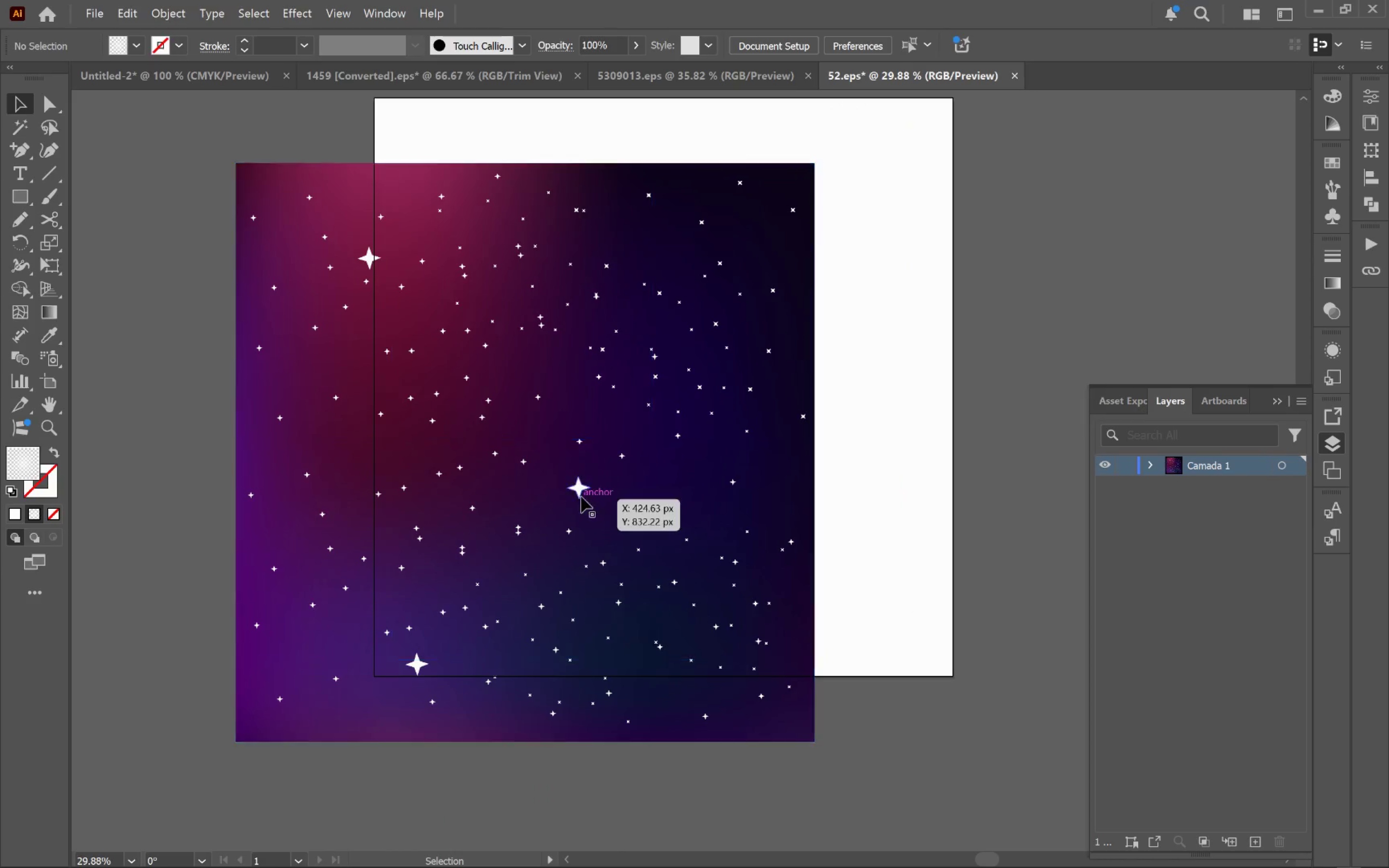 
left_click([580, 493])
 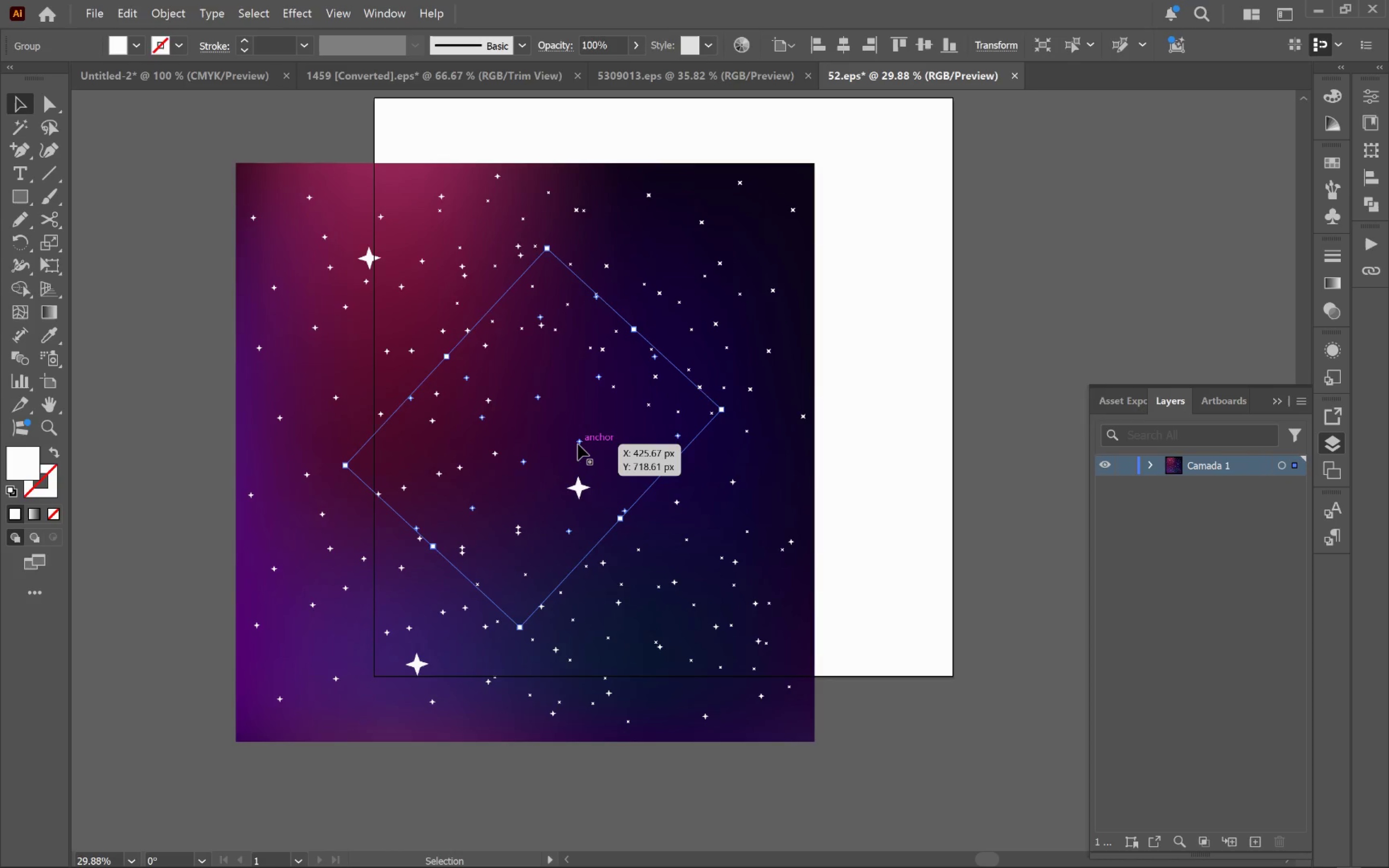 
left_click_drag(start_coordinate=[580, 444], to_coordinate=[681, 483])
 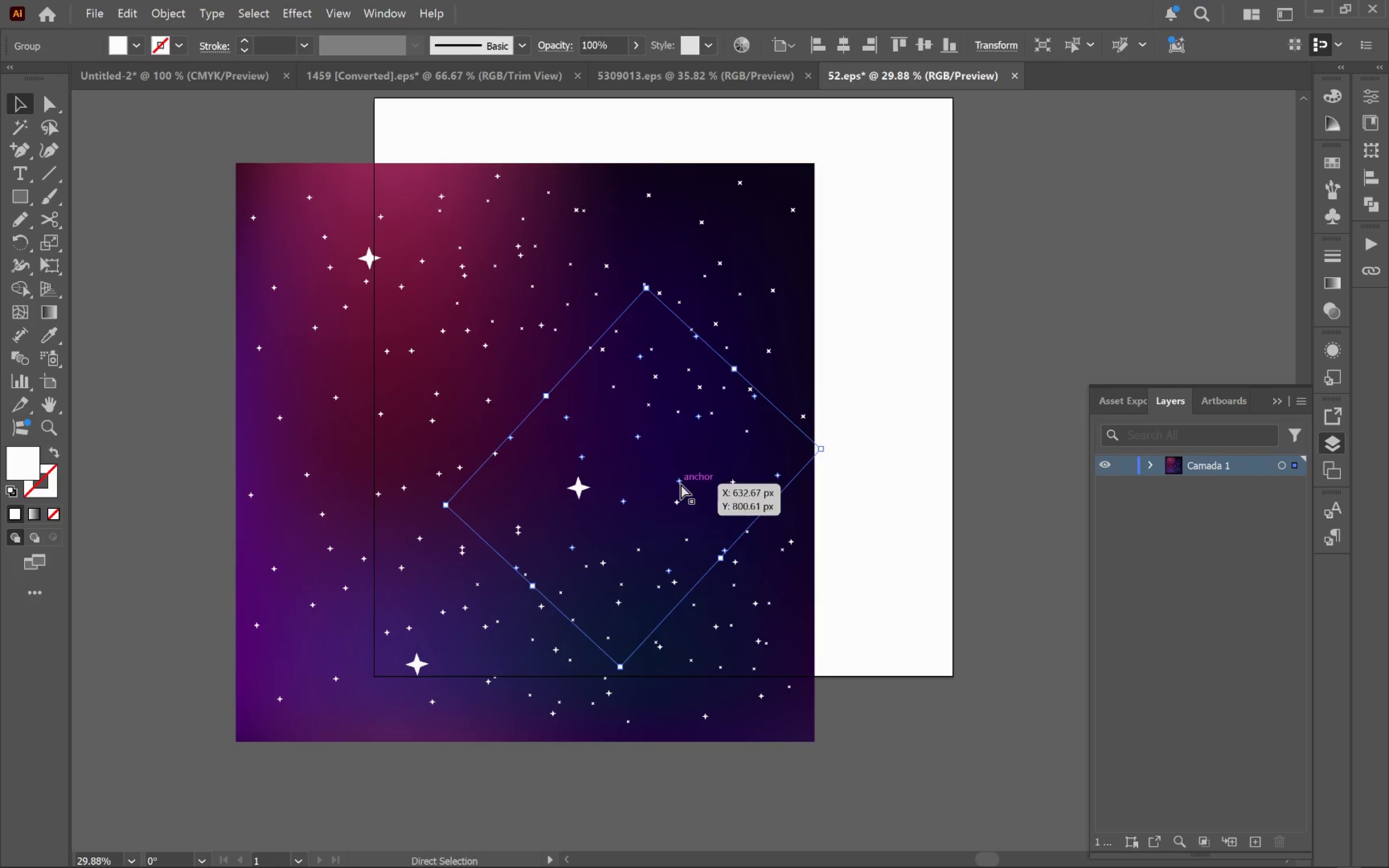 
key(Control+Z)
 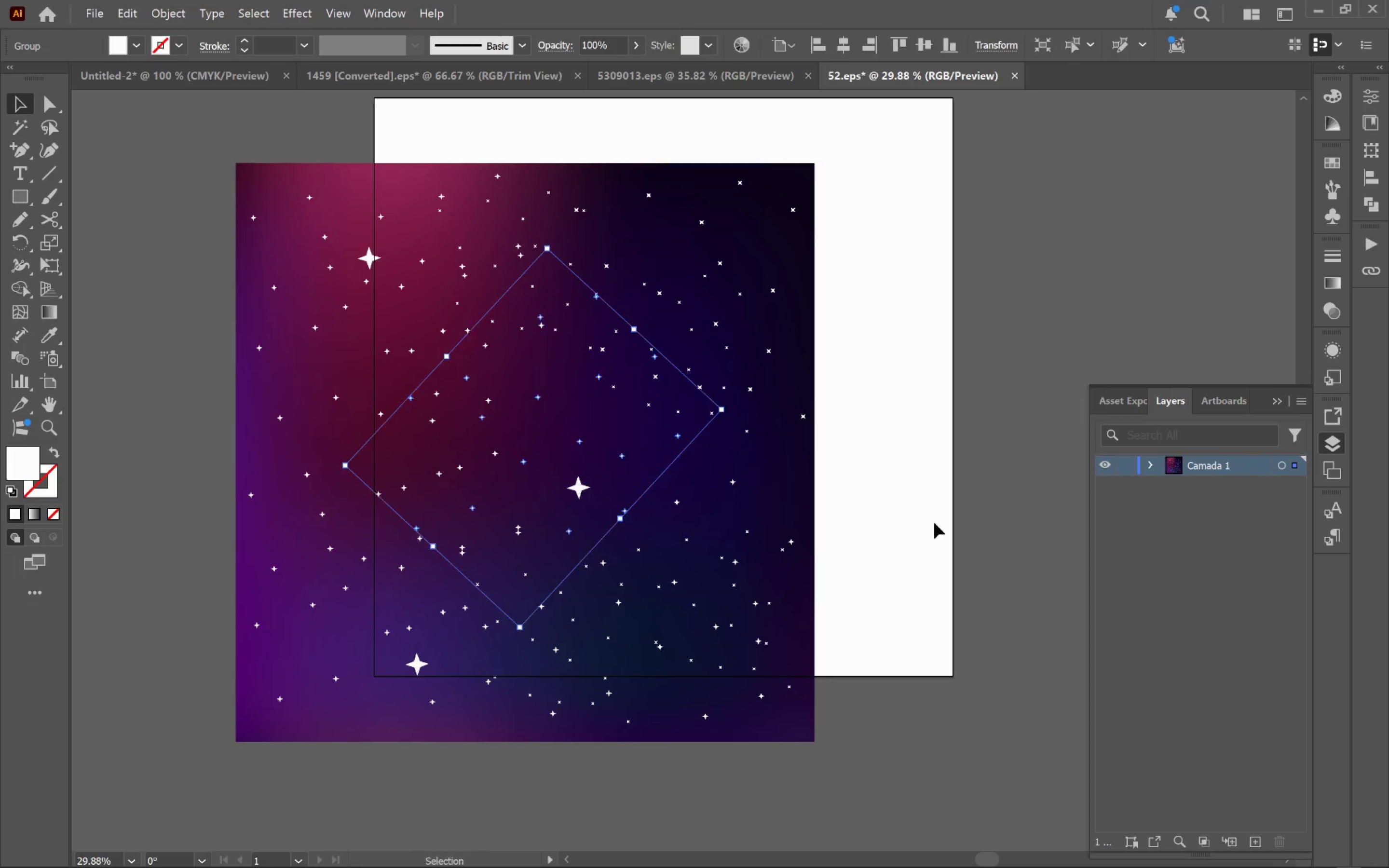 
left_click([936, 500])
 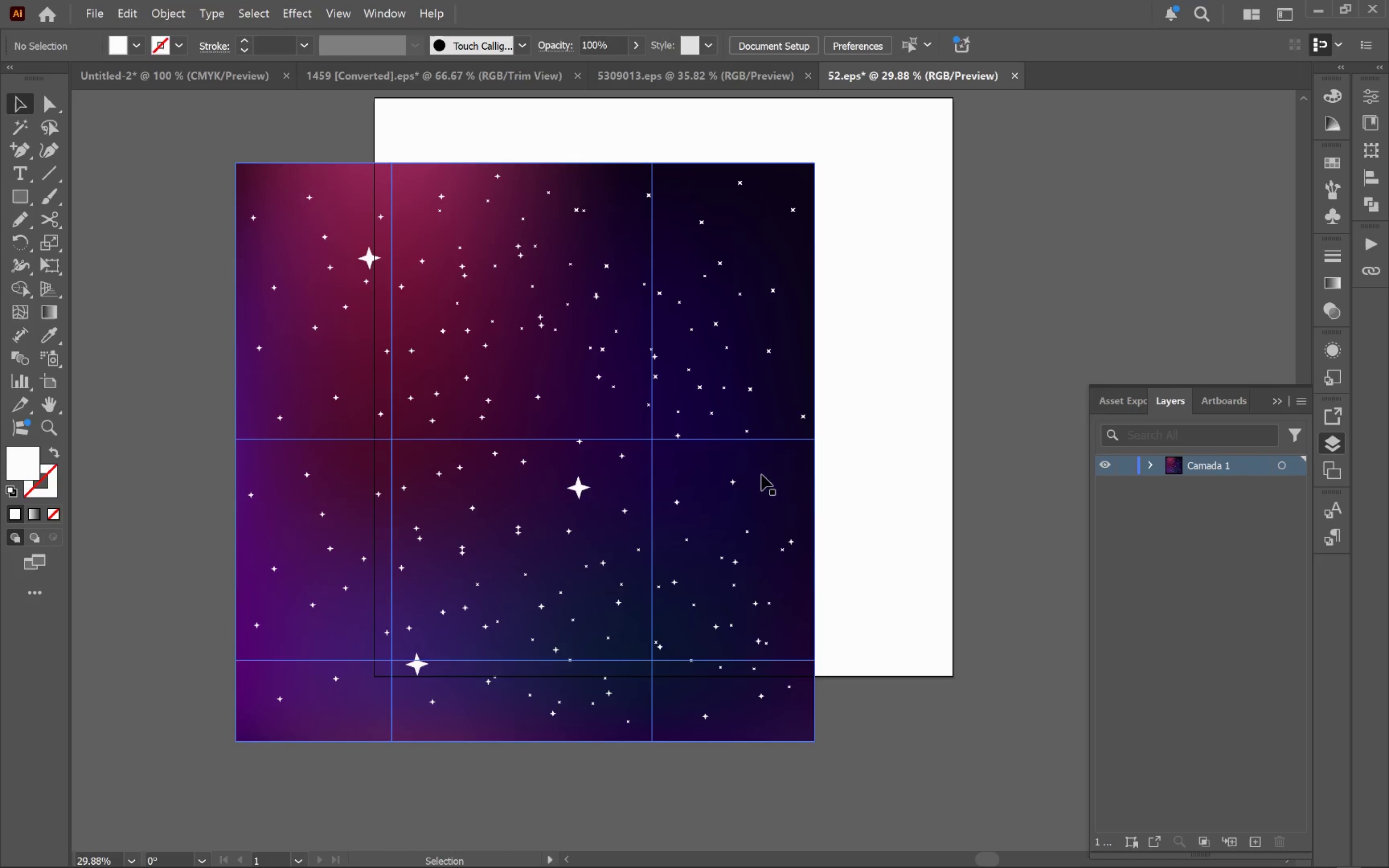 
left_click_drag(start_coordinate=[762, 475], to_coordinate=[944, 482])
 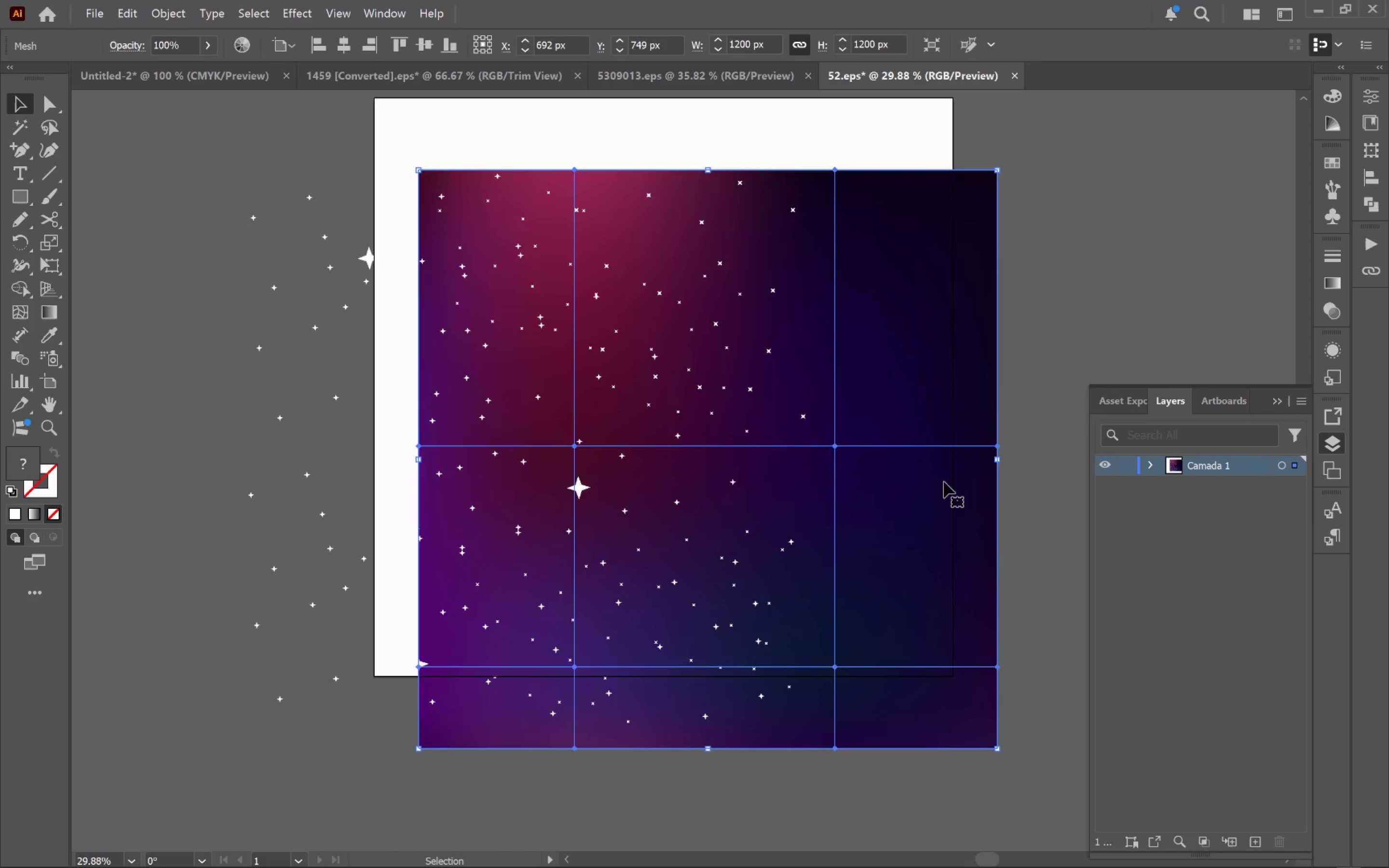 
key(Backspace)
 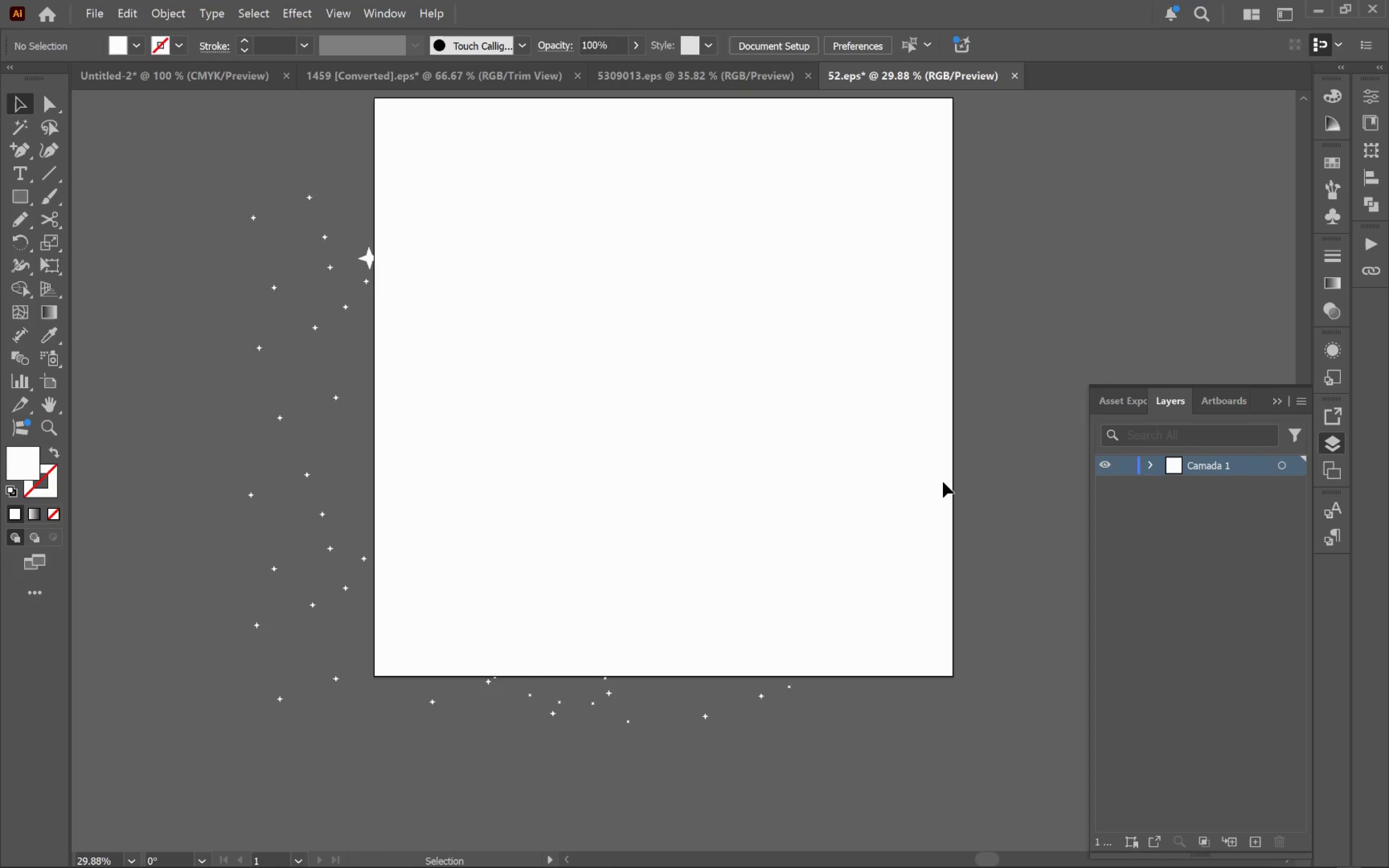 
hold_key(key=AltLeft, duration=0.47)
scroll: coordinate [944, 485], scroll_direction: down, amount: 2.0
 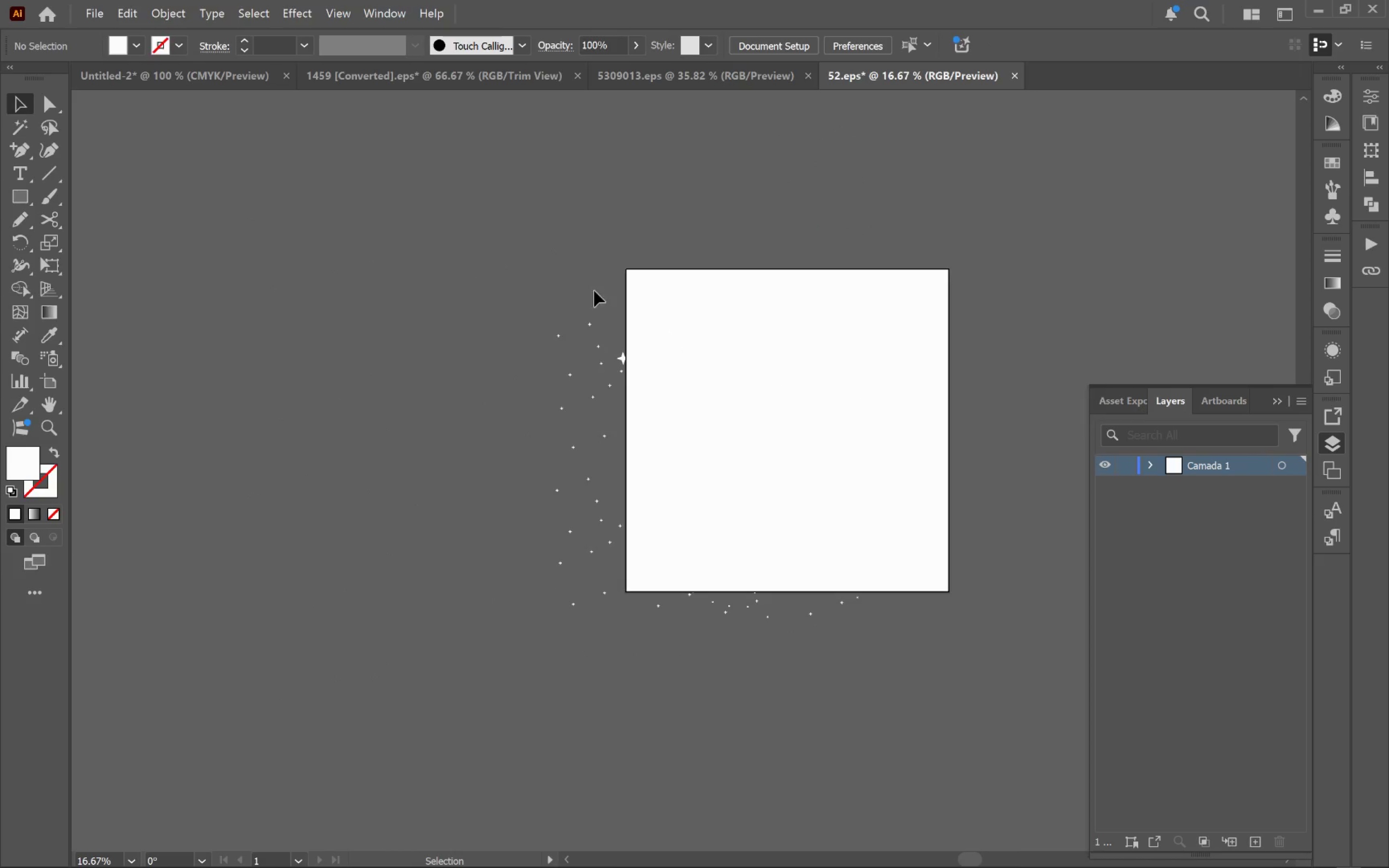 
left_click_drag(start_coordinate=[463, 260], to_coordinate=[1010, 694])
 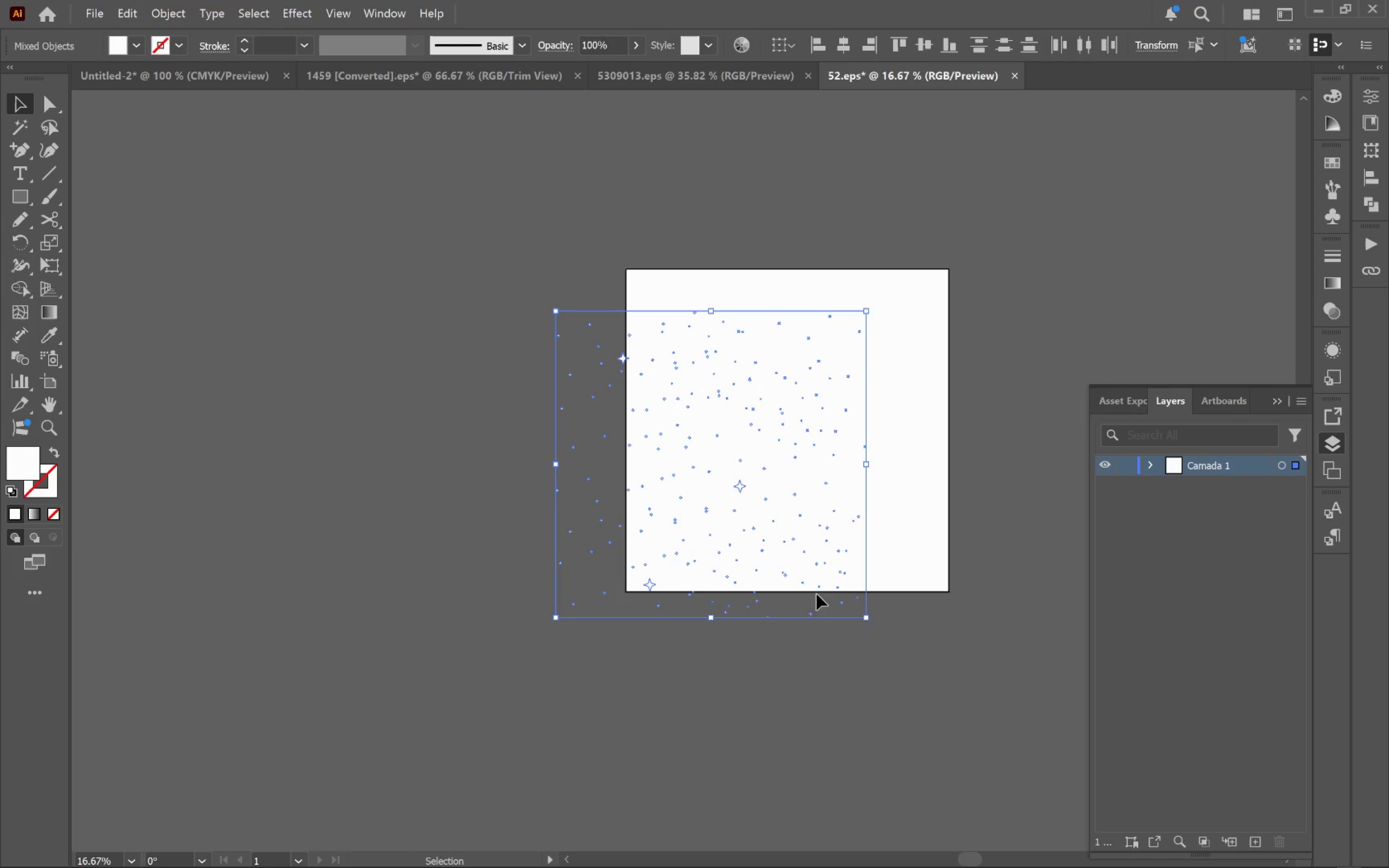 
left_click_drag(start_coordinate=[818, 588], to_coordinate=[462, 475])
 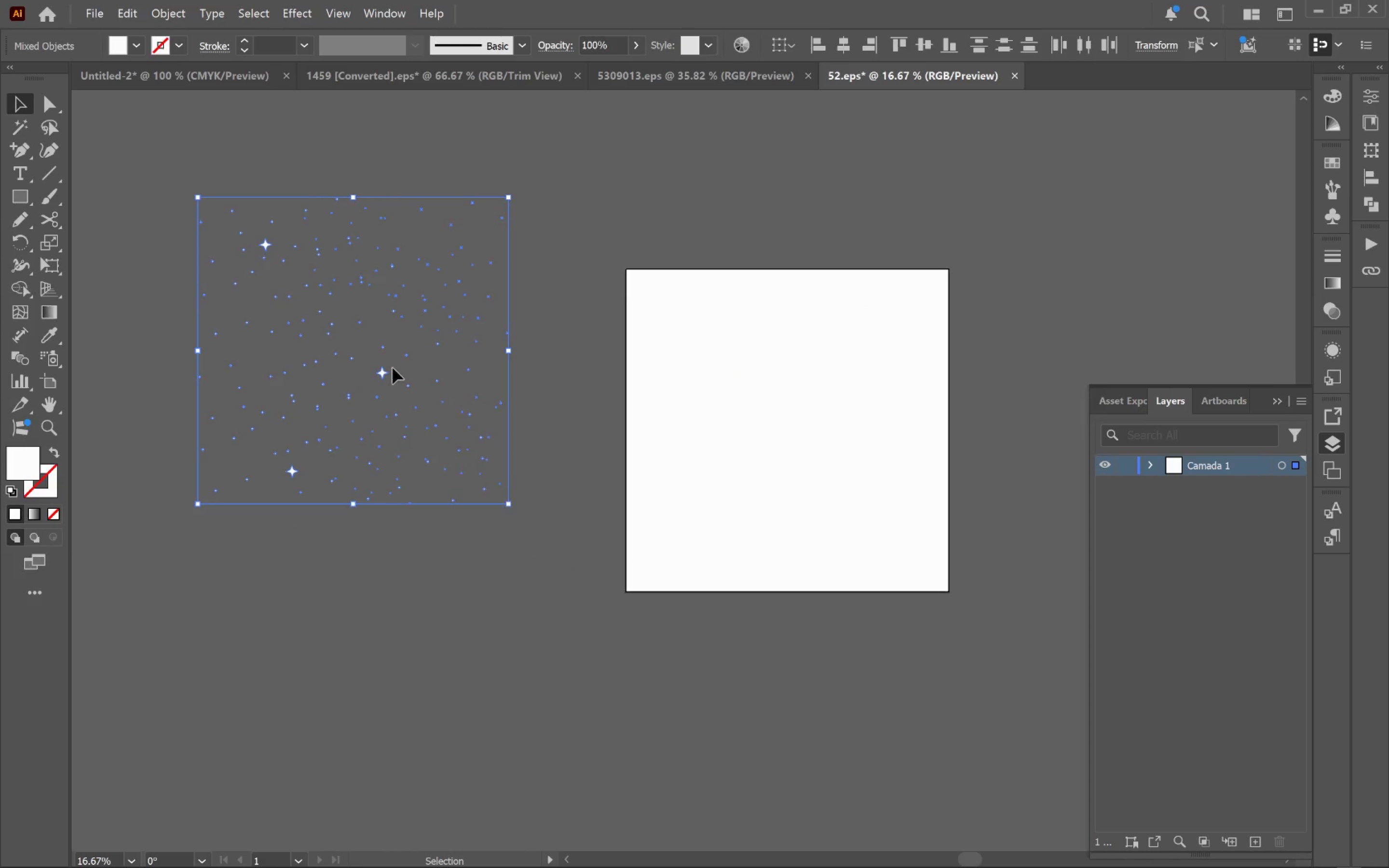 
left_click([167, 85])
 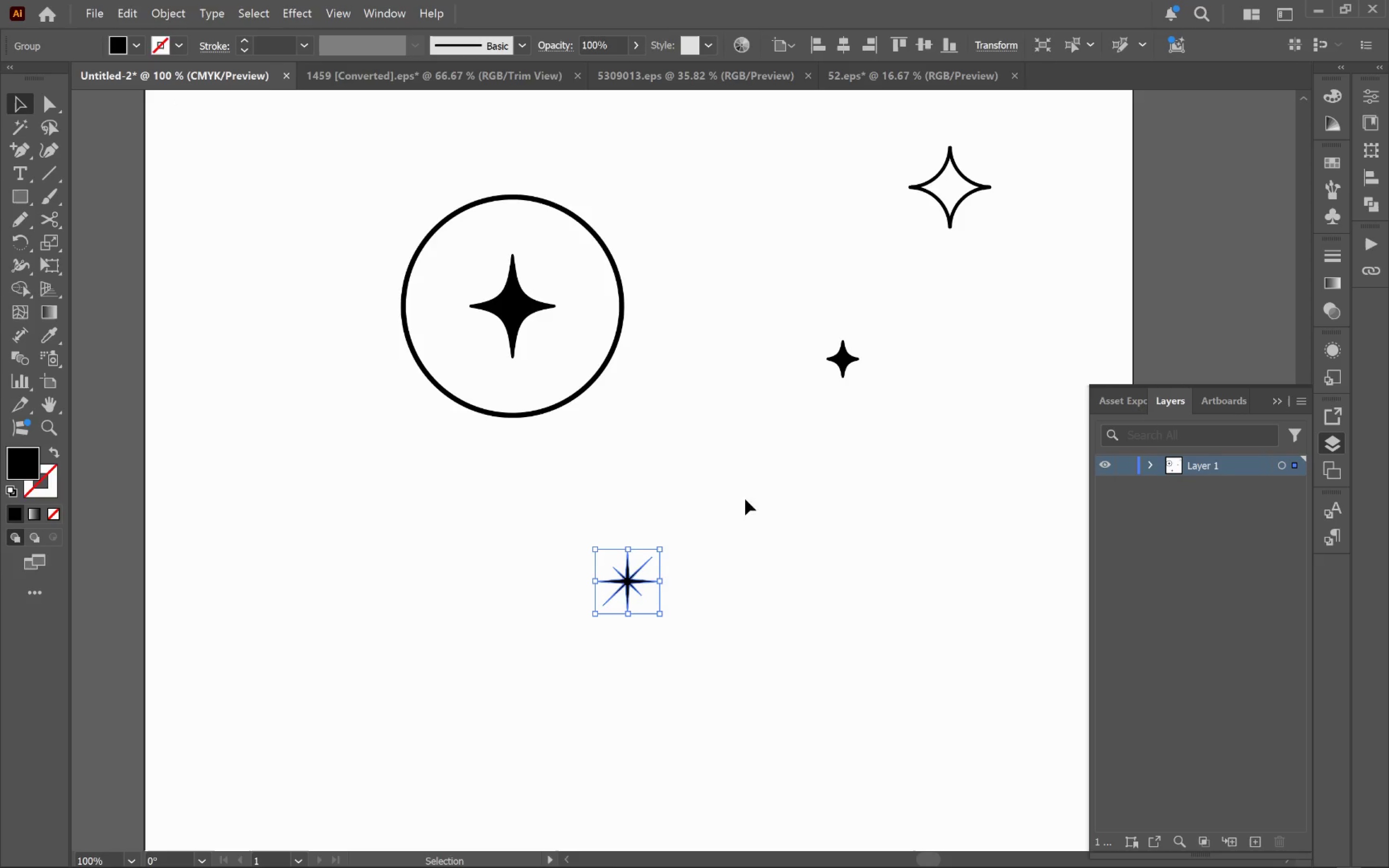 
hold_key(key=AltLeft, duration=0.67)
 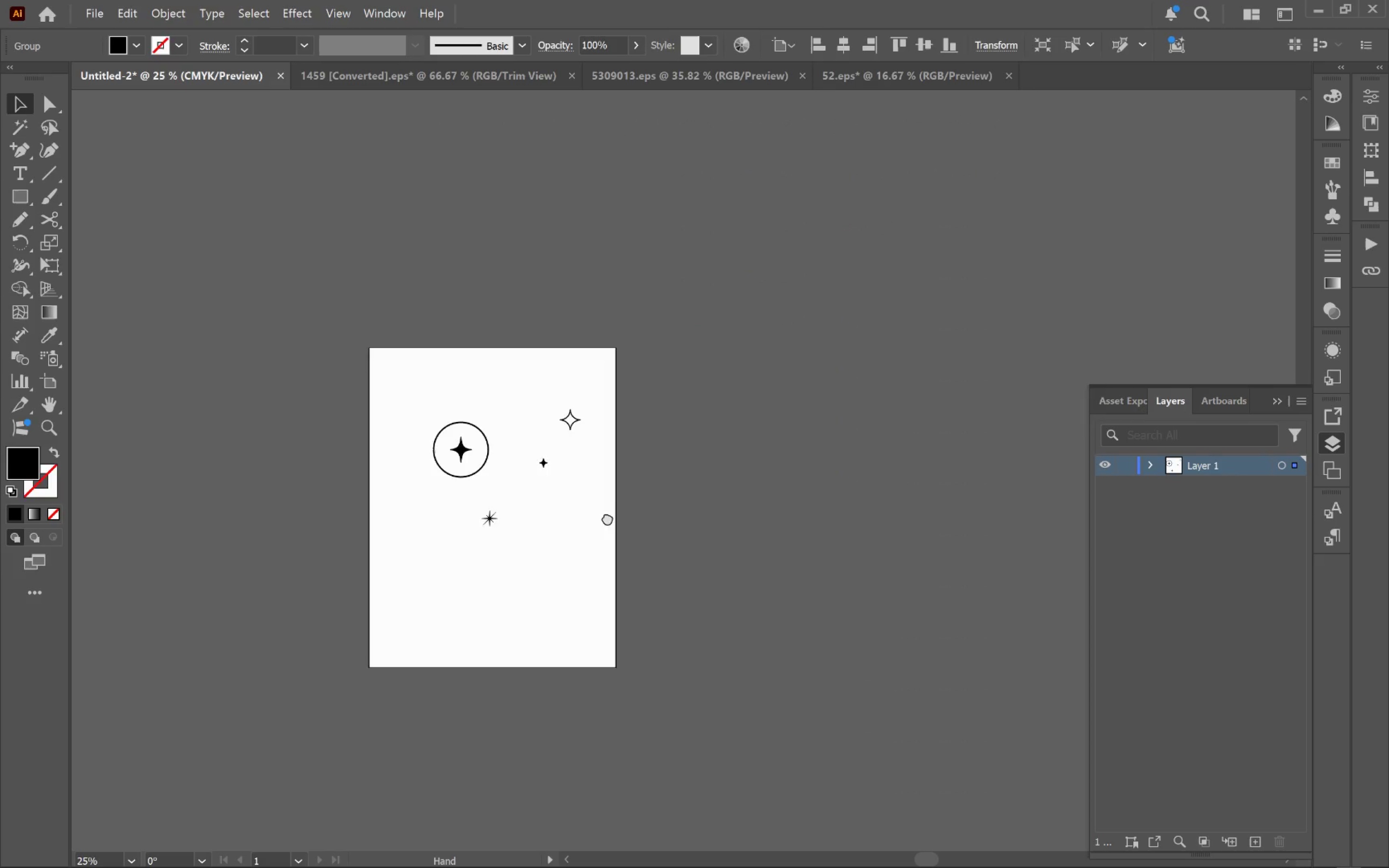 
hold_key(key=Space, duration=0.81)
 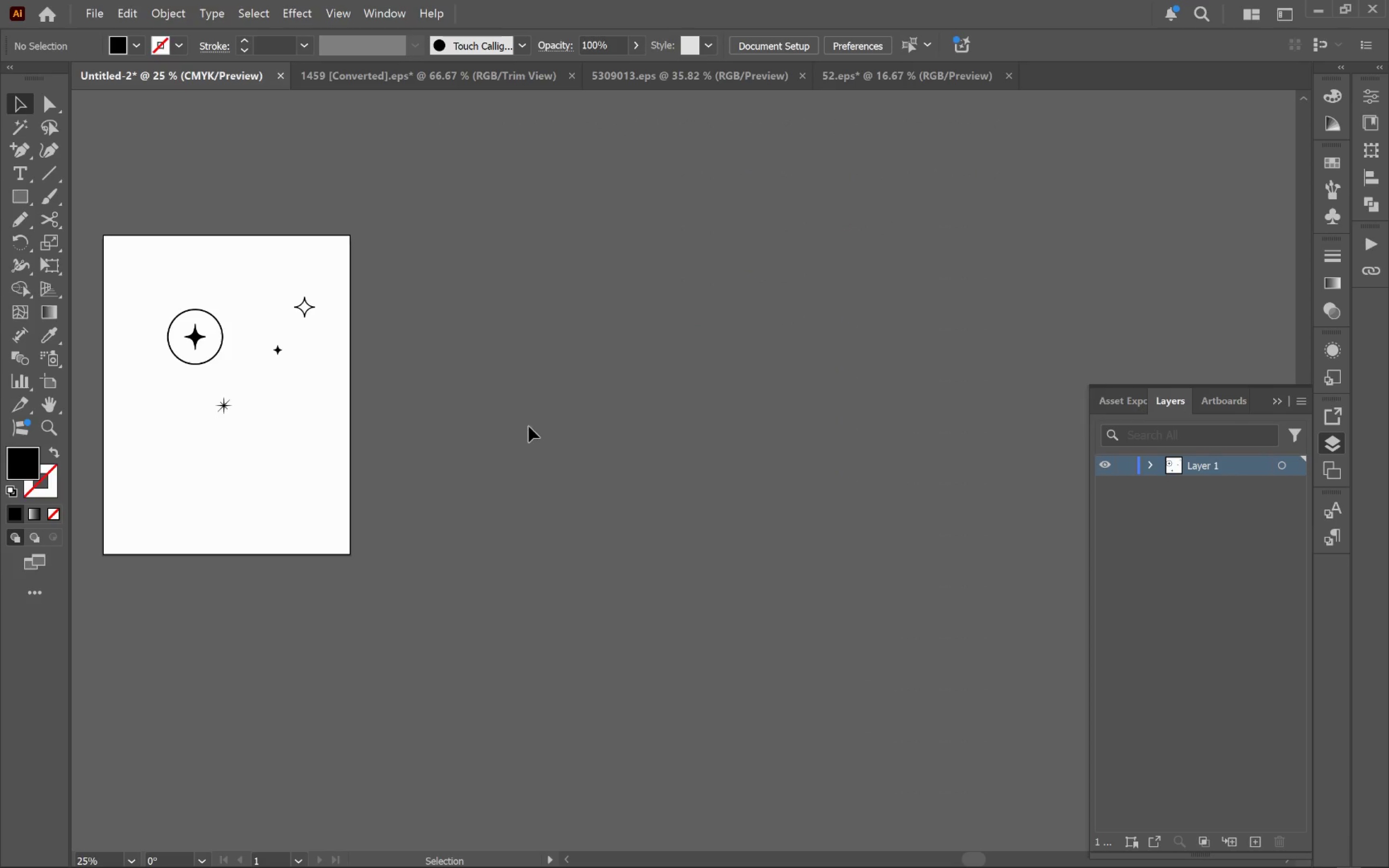 
scroll: coordinate [707, 529], scroll_direction: down, amount: 4.0
 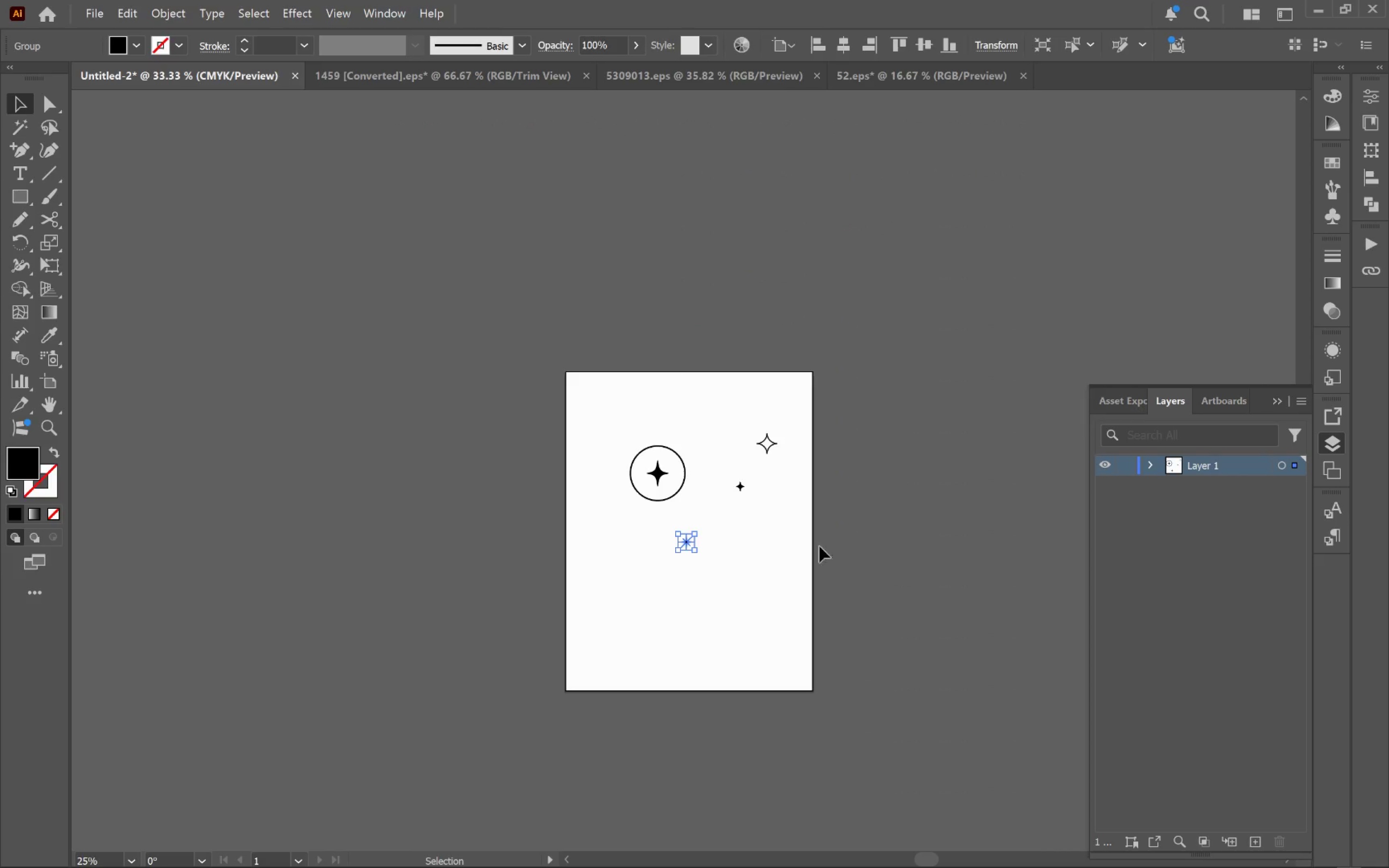 
left_click_drag(start_coordinate=[849, 549], to_coordinate=[386, 411])
 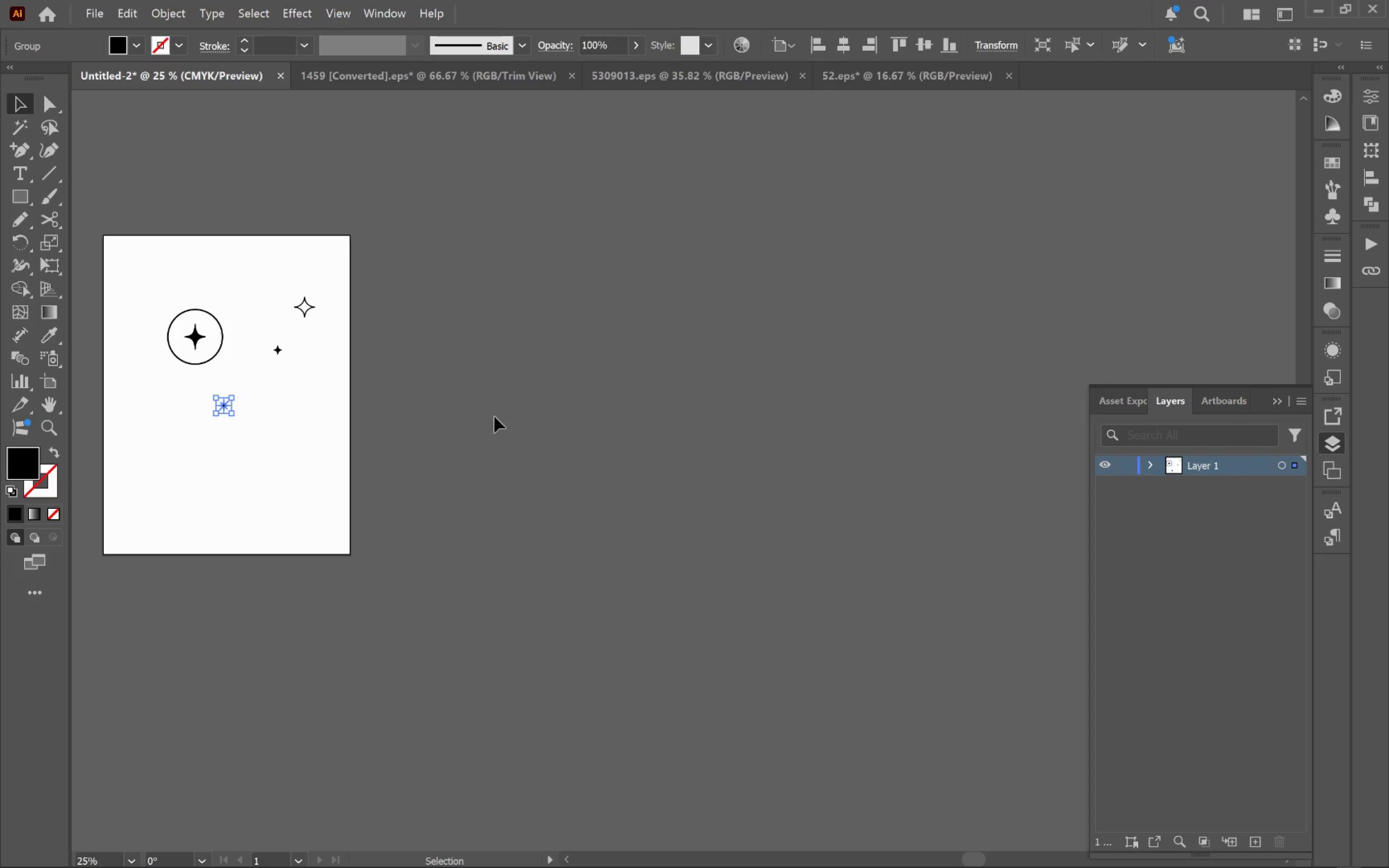 
left_click([506, 412])
 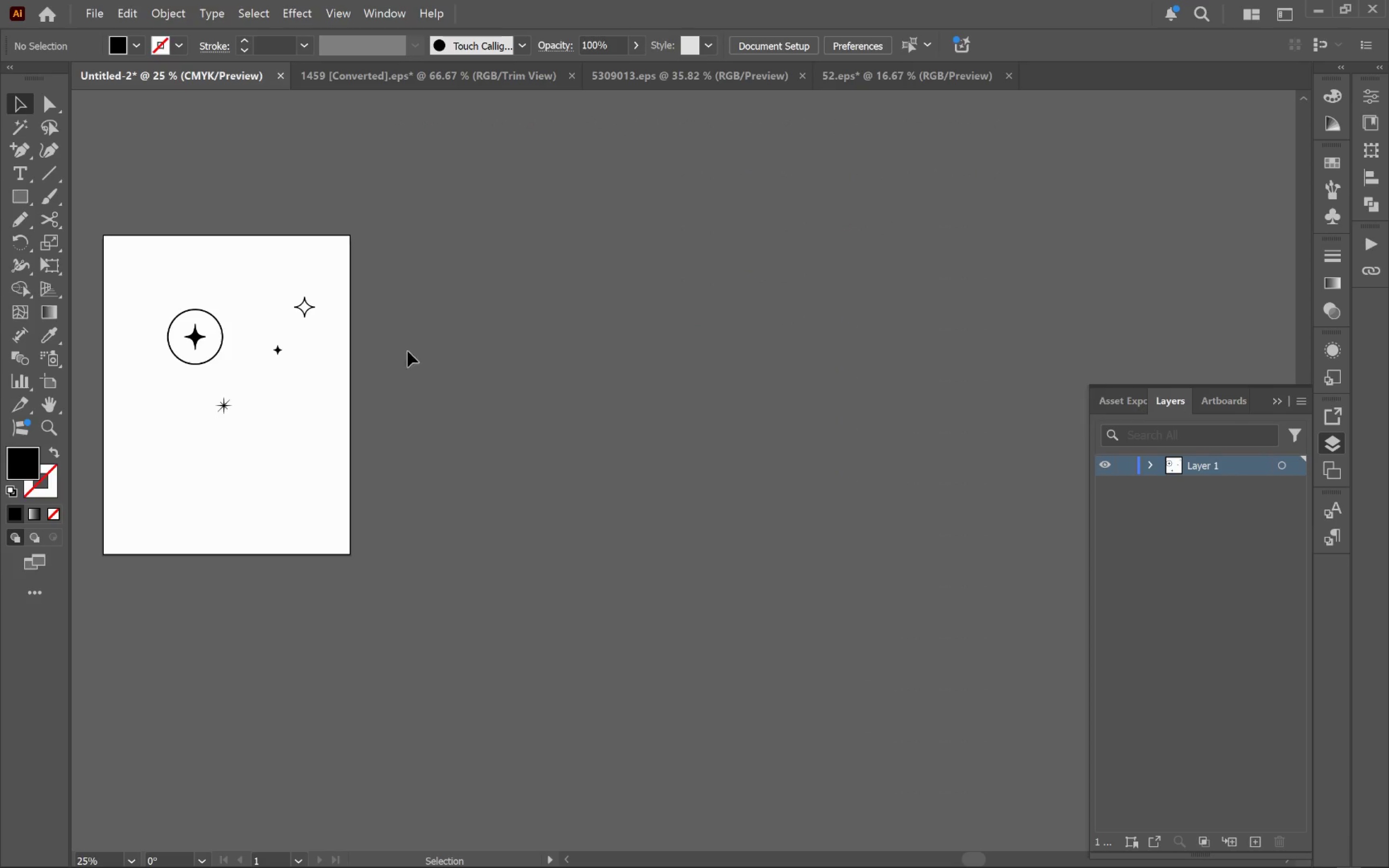 
key(Alt+Tab)
 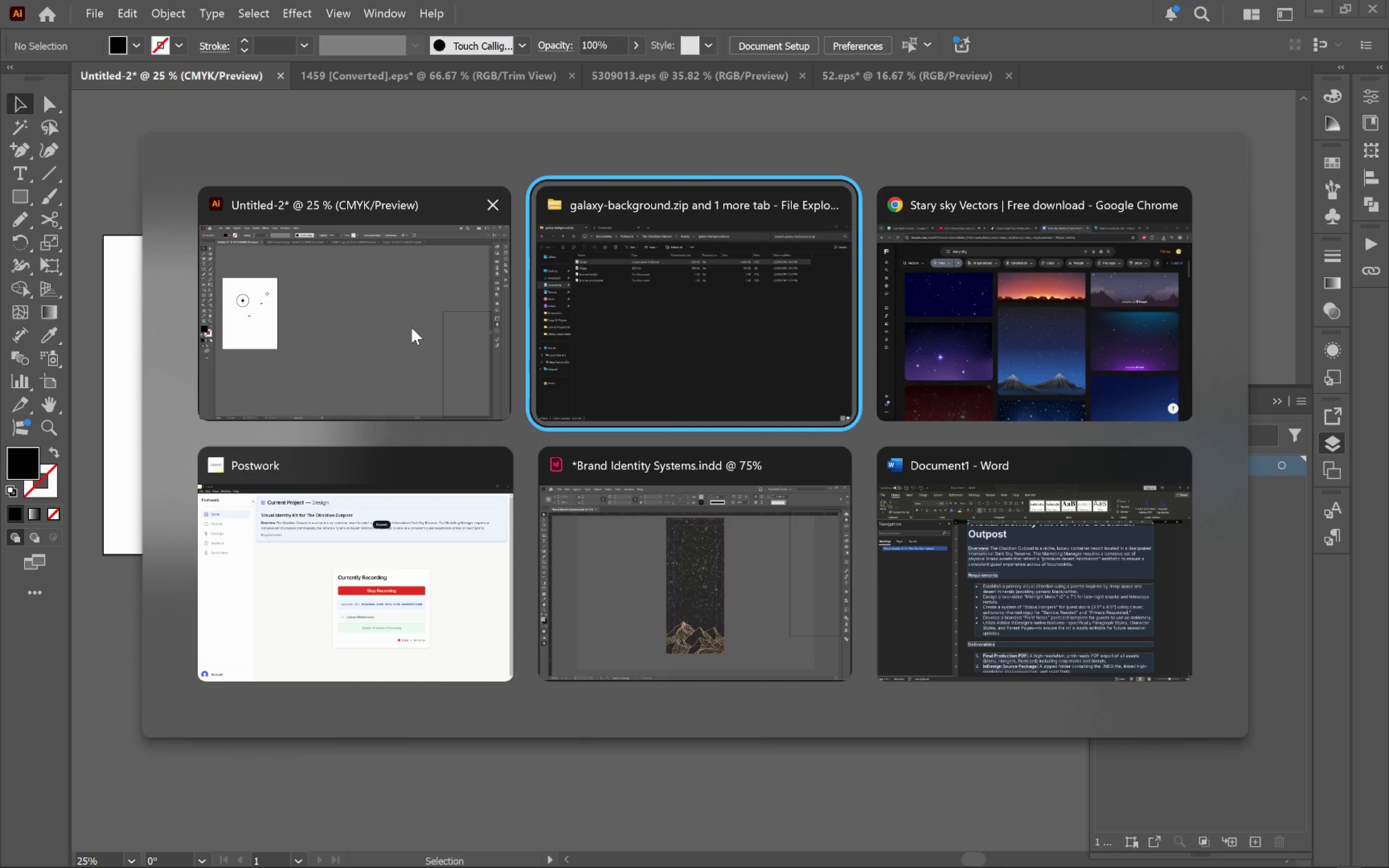 
key(Alt+Tab)
 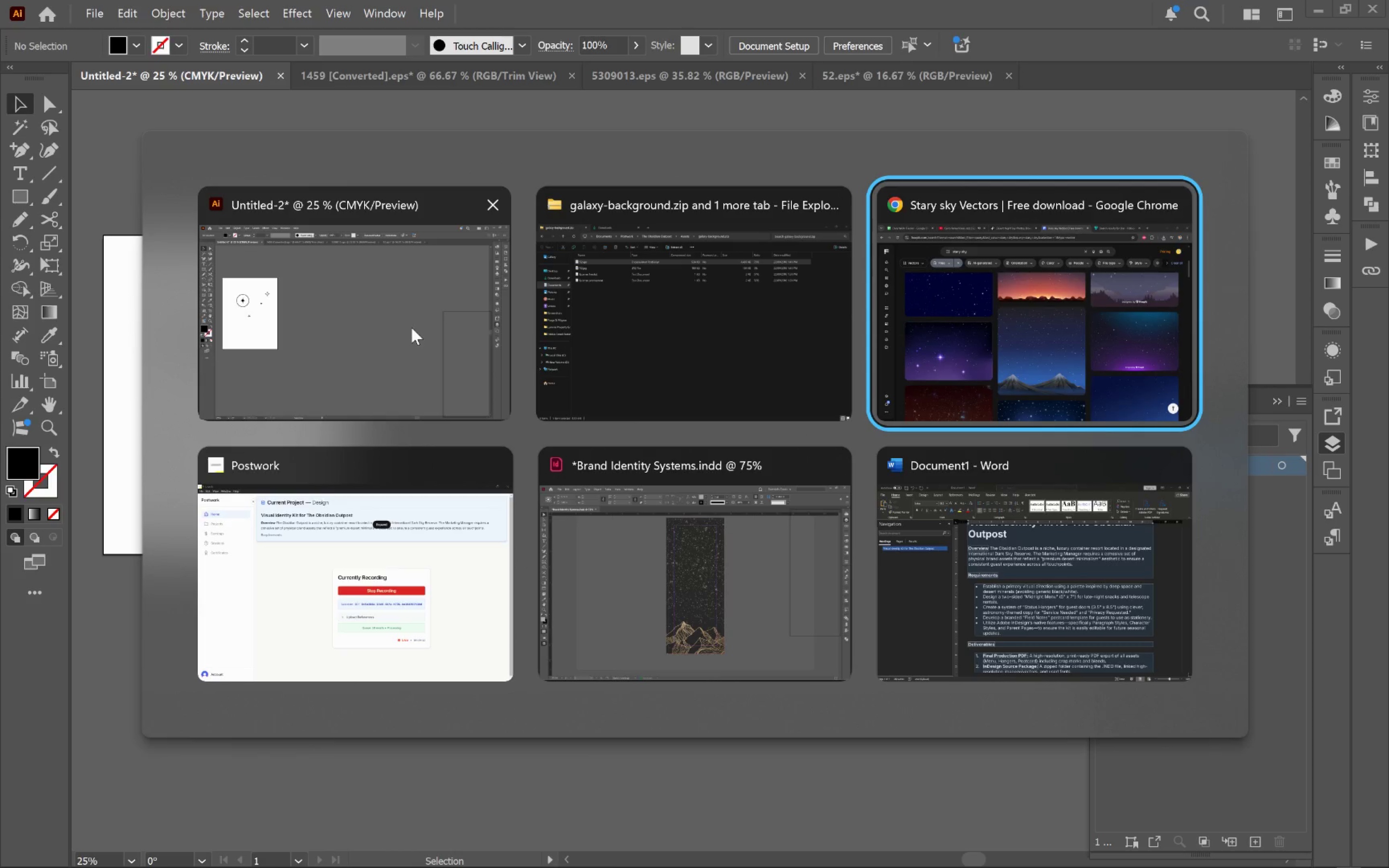 
key(Alt+Tab)
 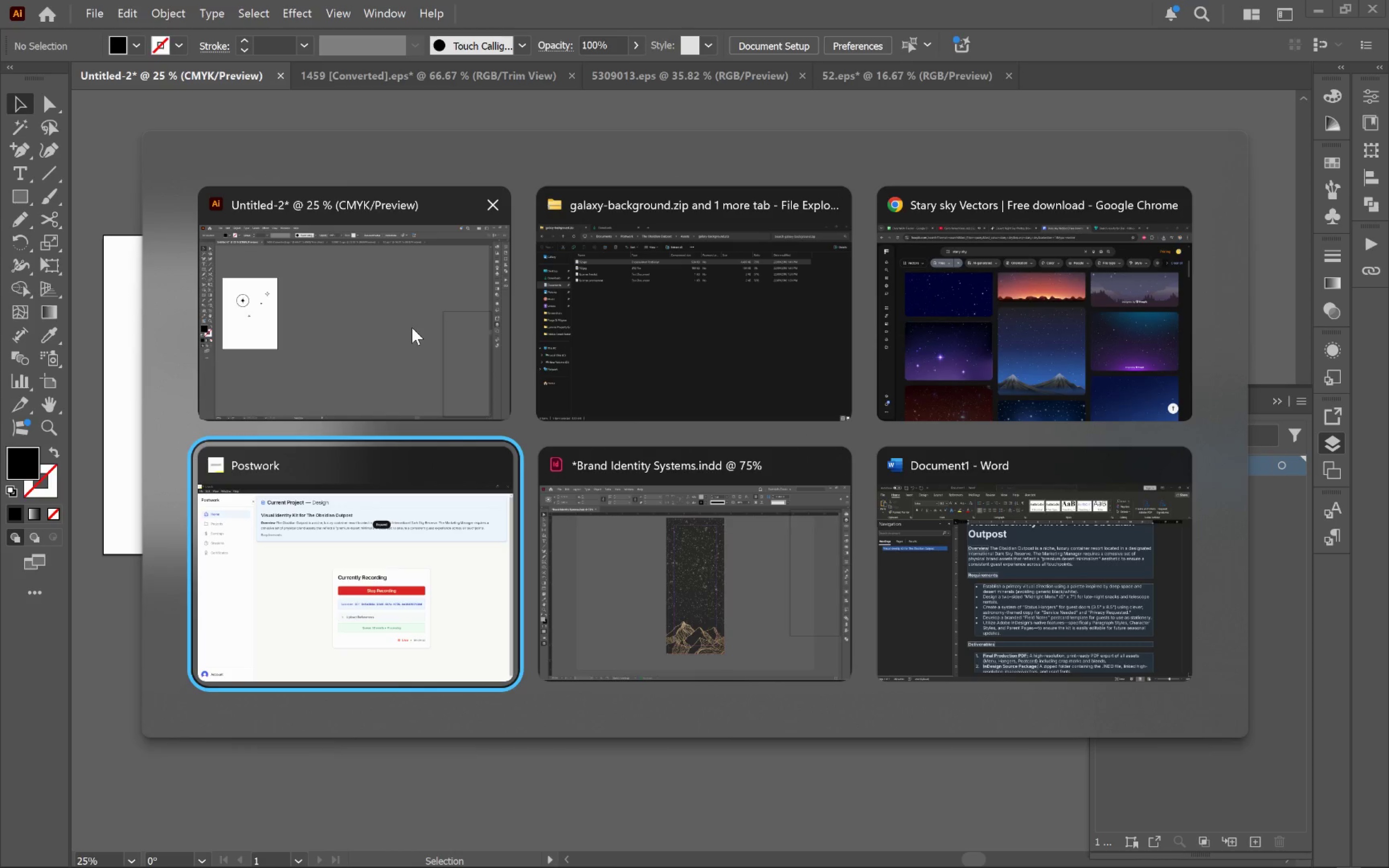 
key(Alt+Tab)
 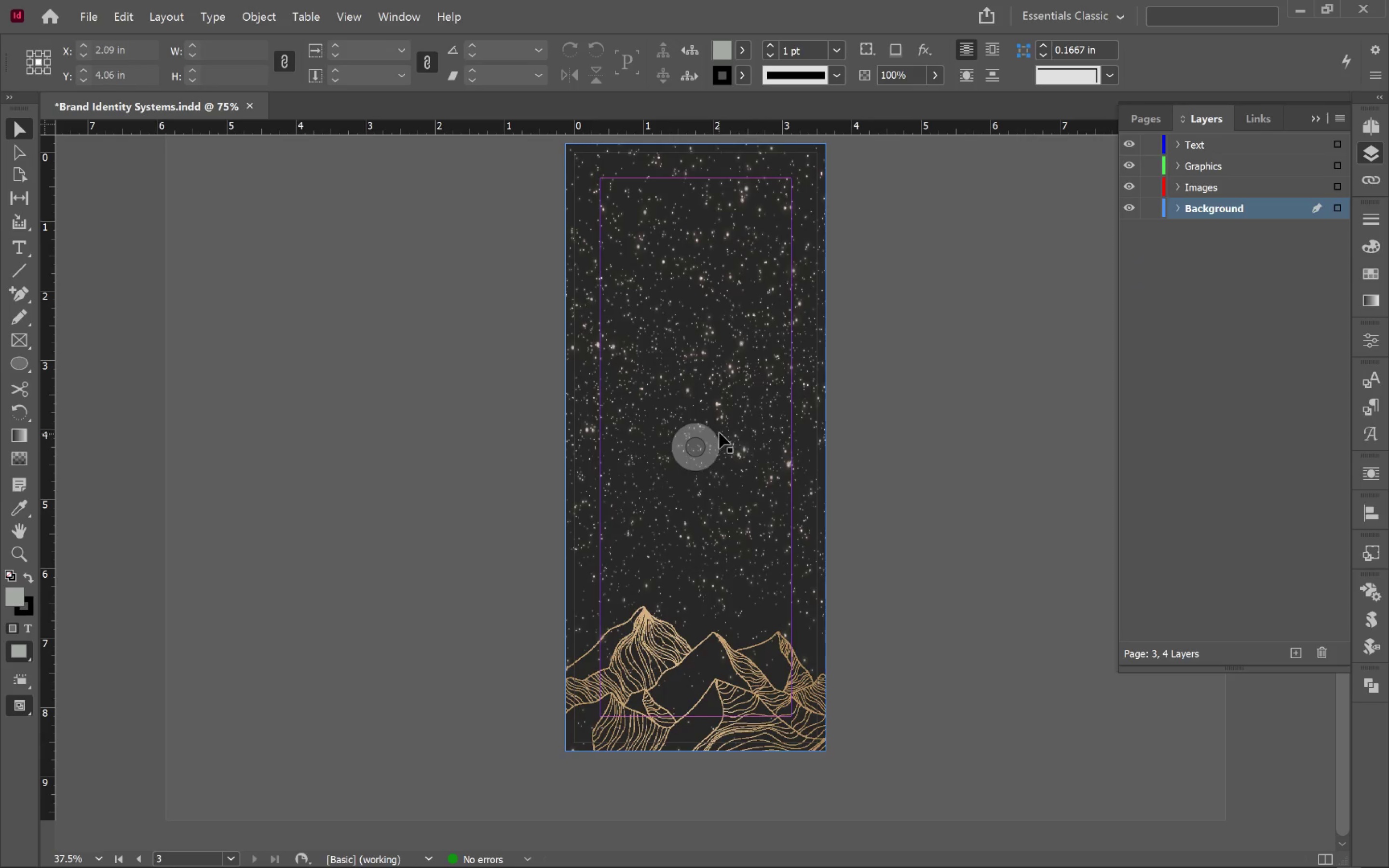 
left_click([739, 405])
 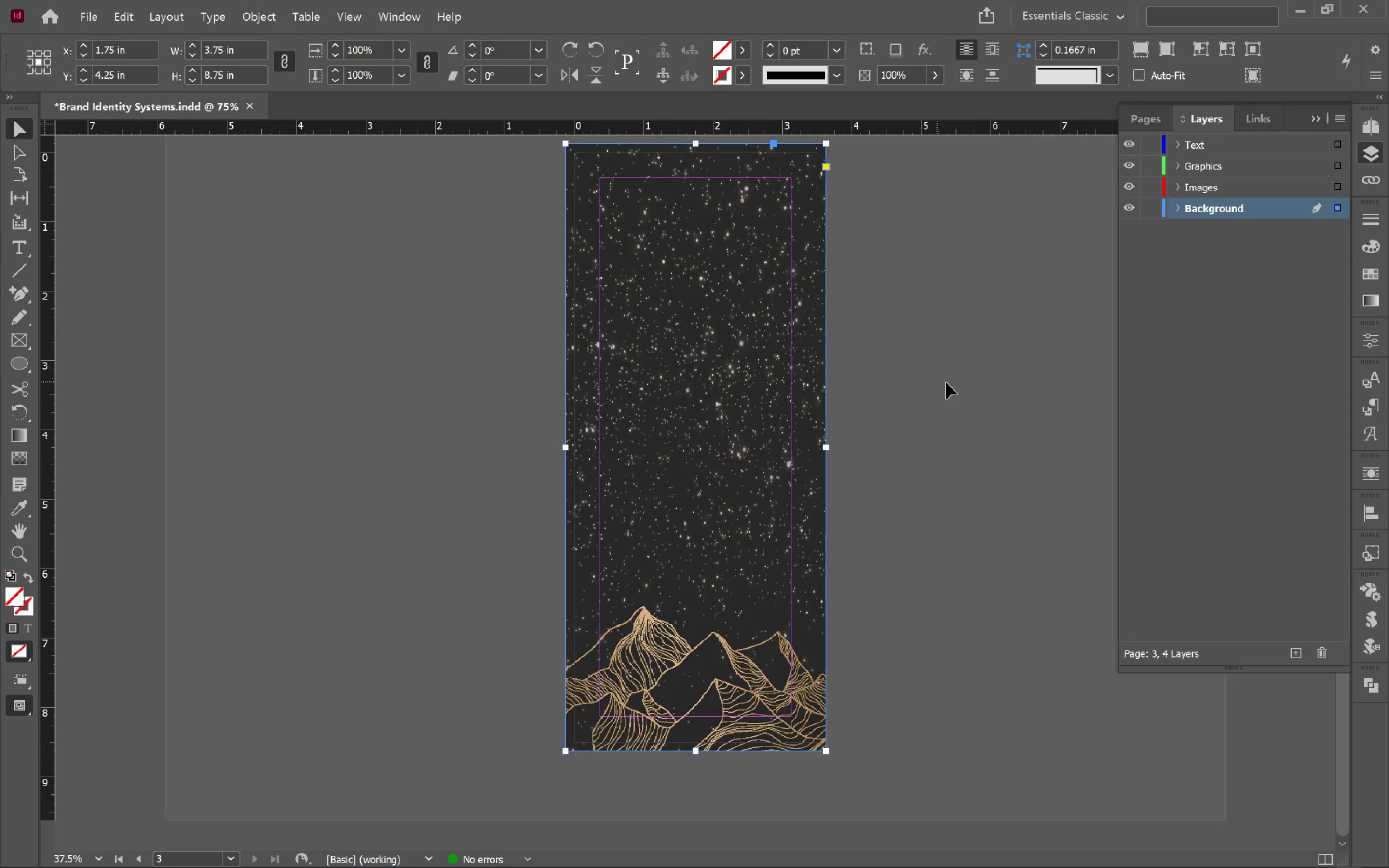 
key(Control+Z)
 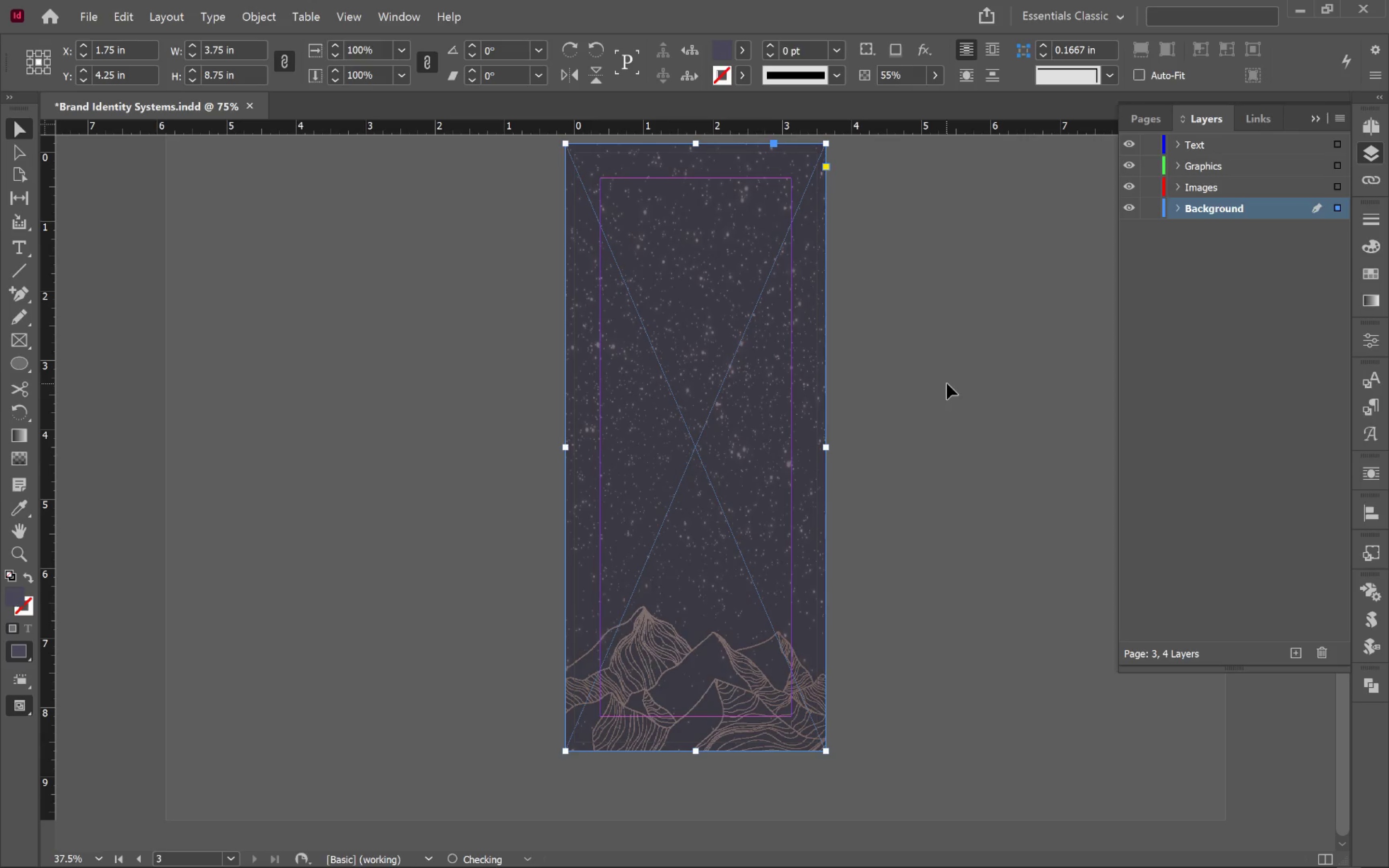 
left_click([947, 383])
 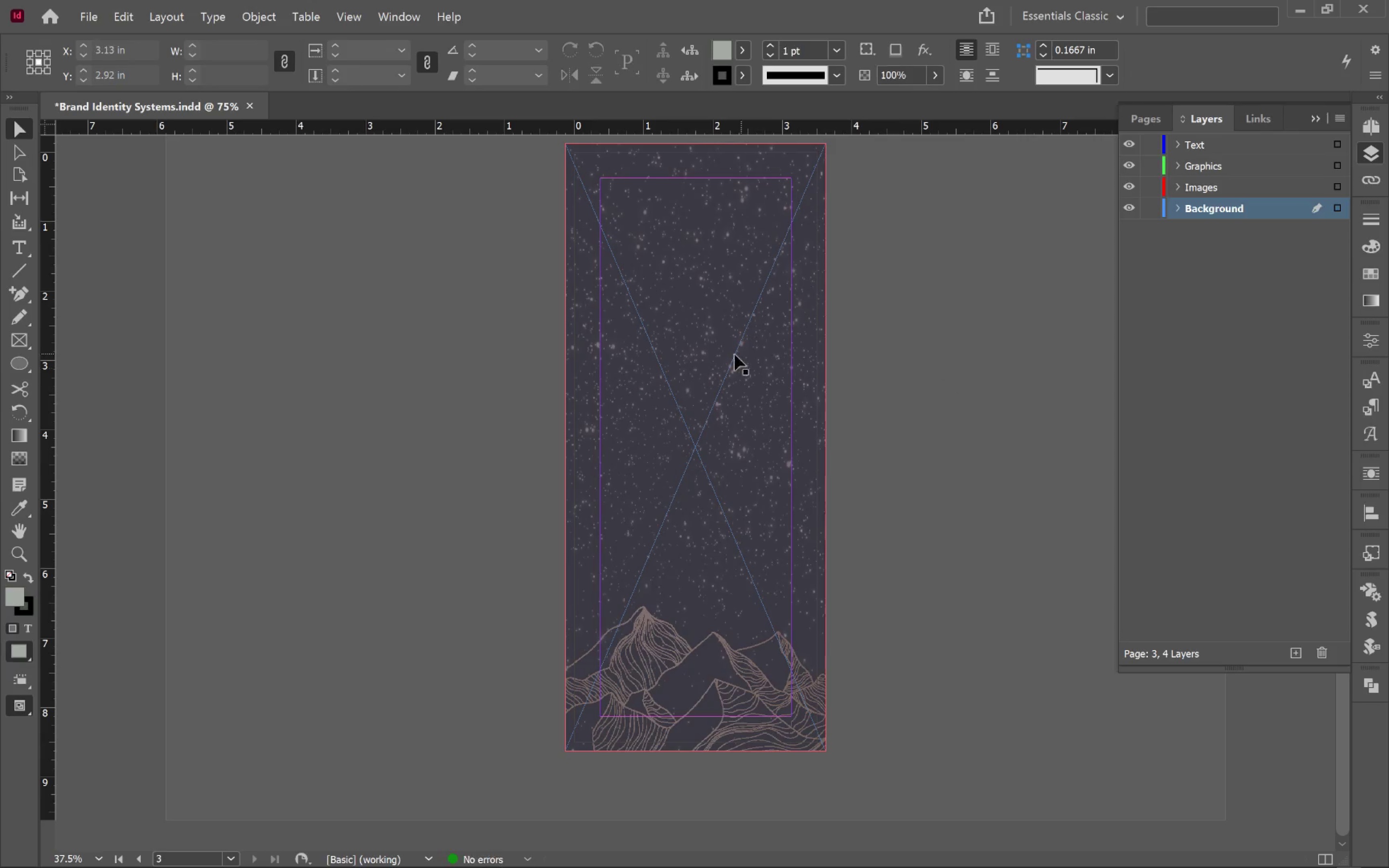 
left_click([726, 354])
 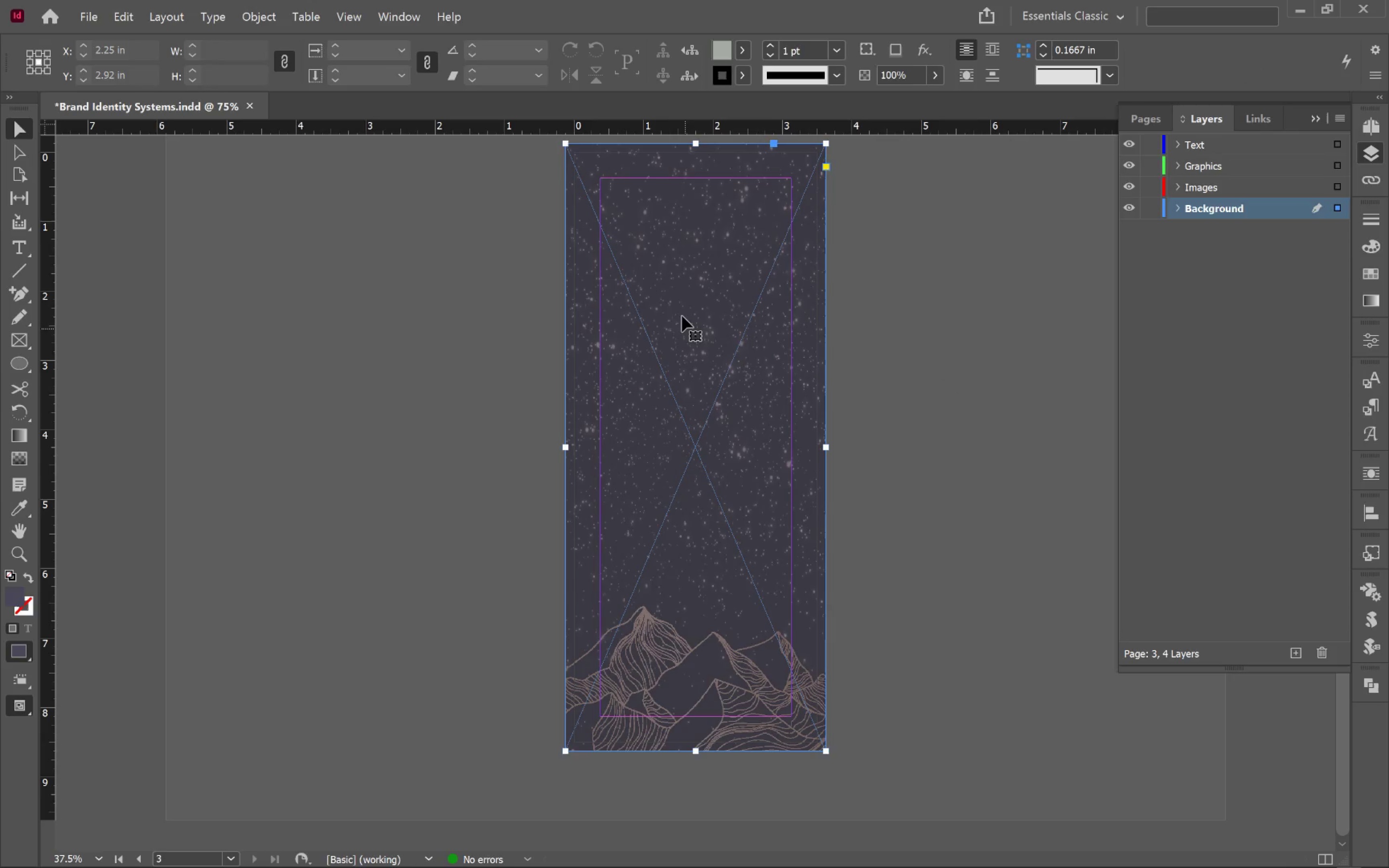 
left_click_drag(start_coordinate=[682, 309], to_coordinate=[591, 352])
 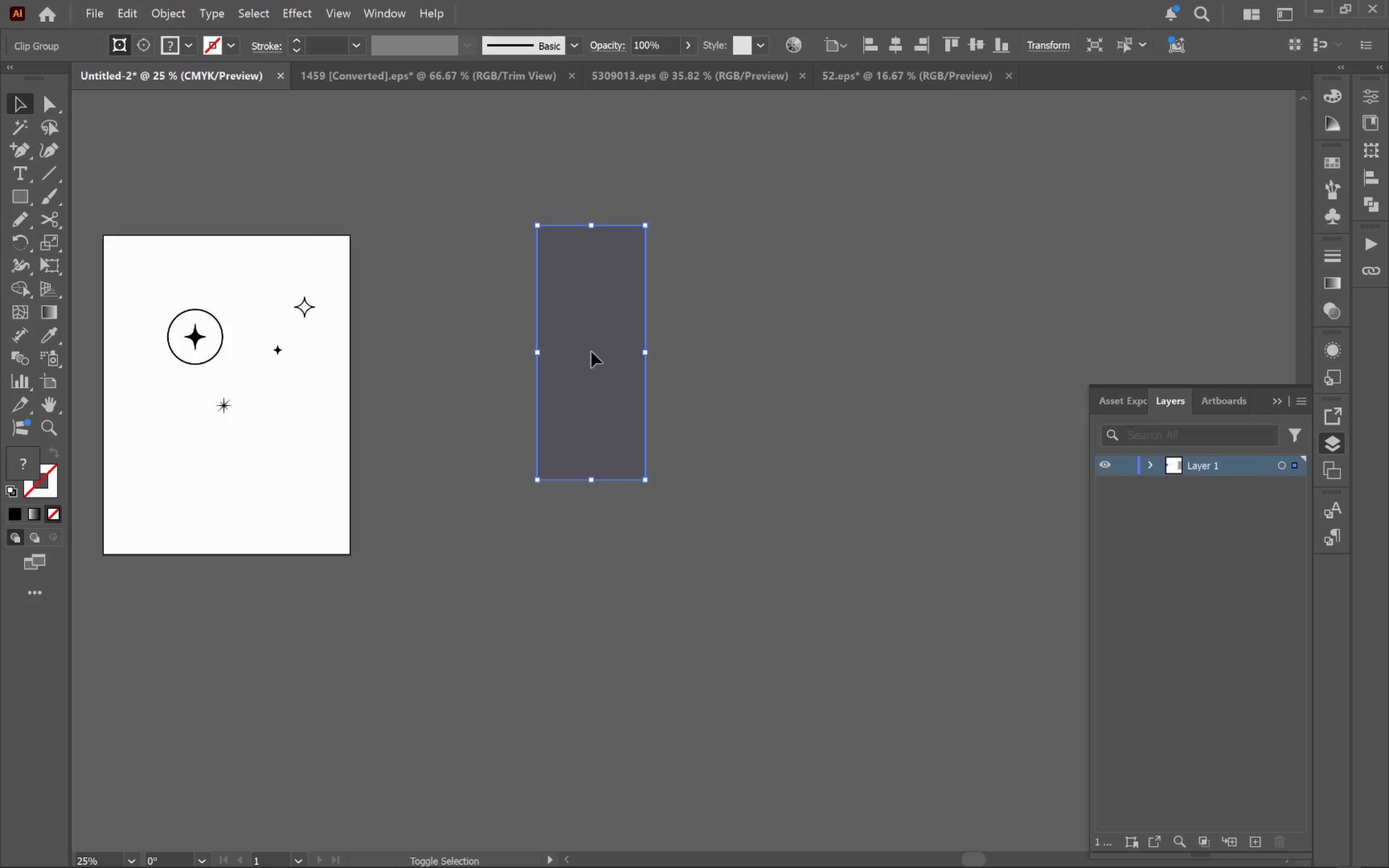 
key(Alt+AltLeft)
 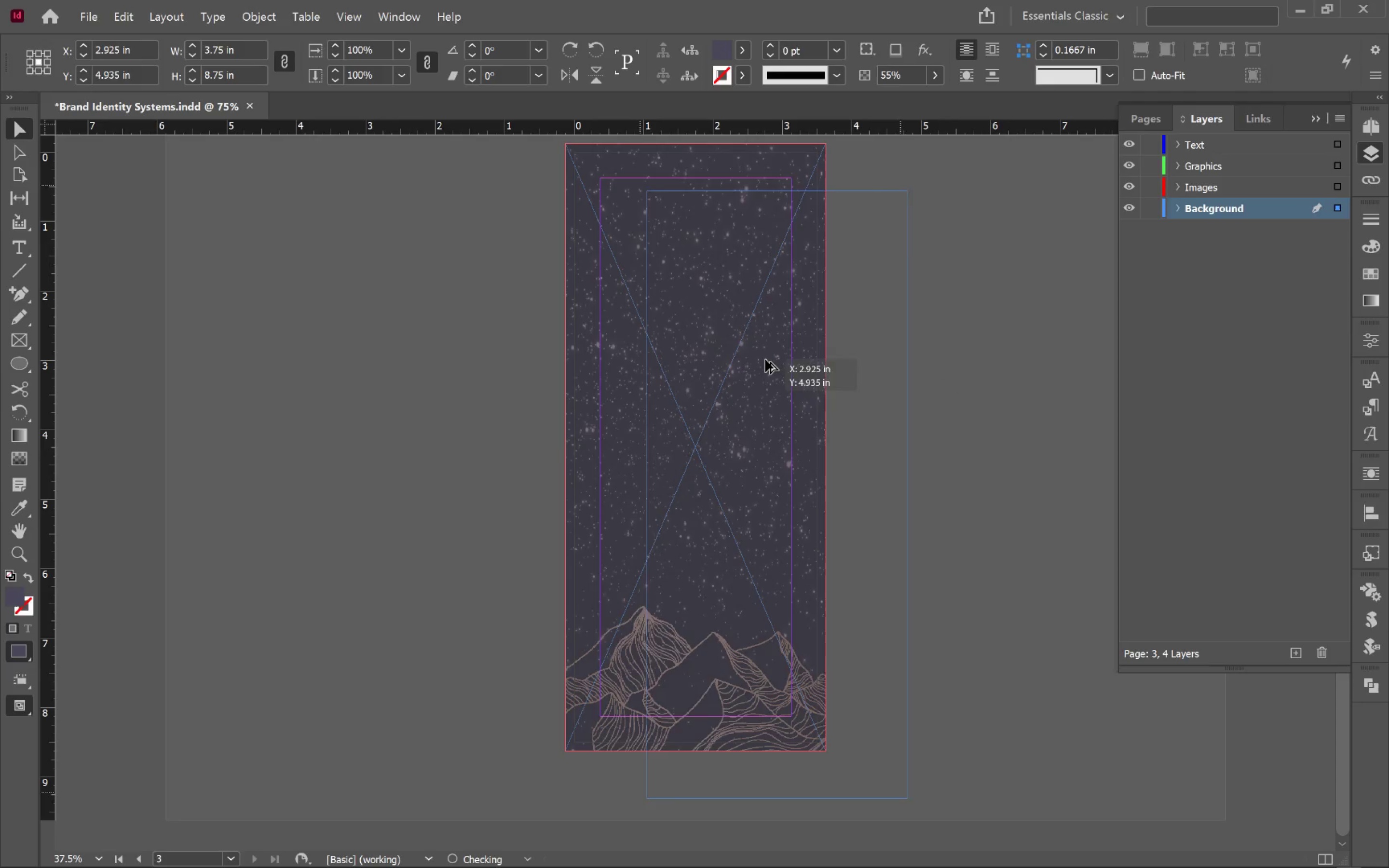 
key(Alt+Tab)
 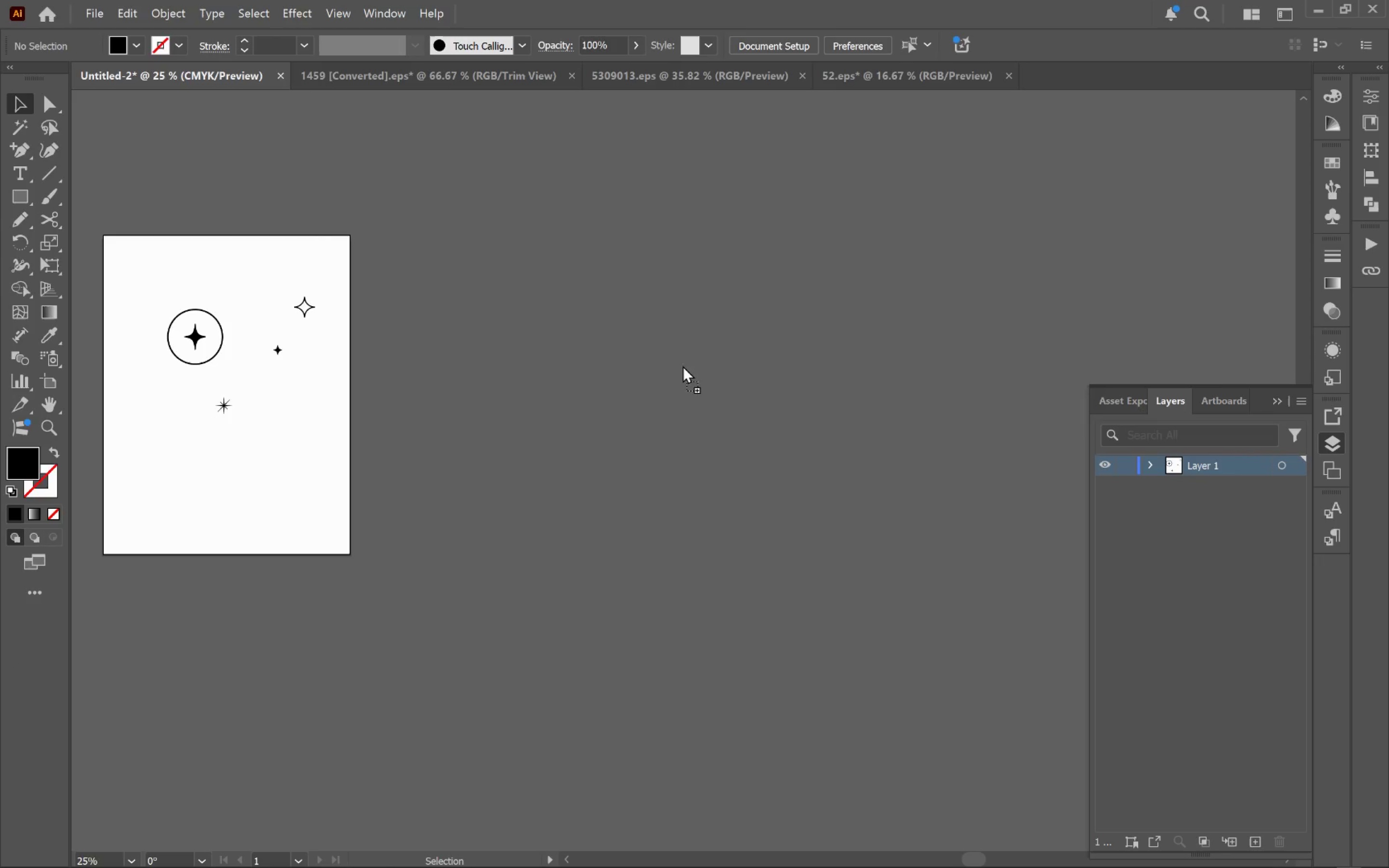 
hold_key(key=ShiftLeft, duration=0.92)
 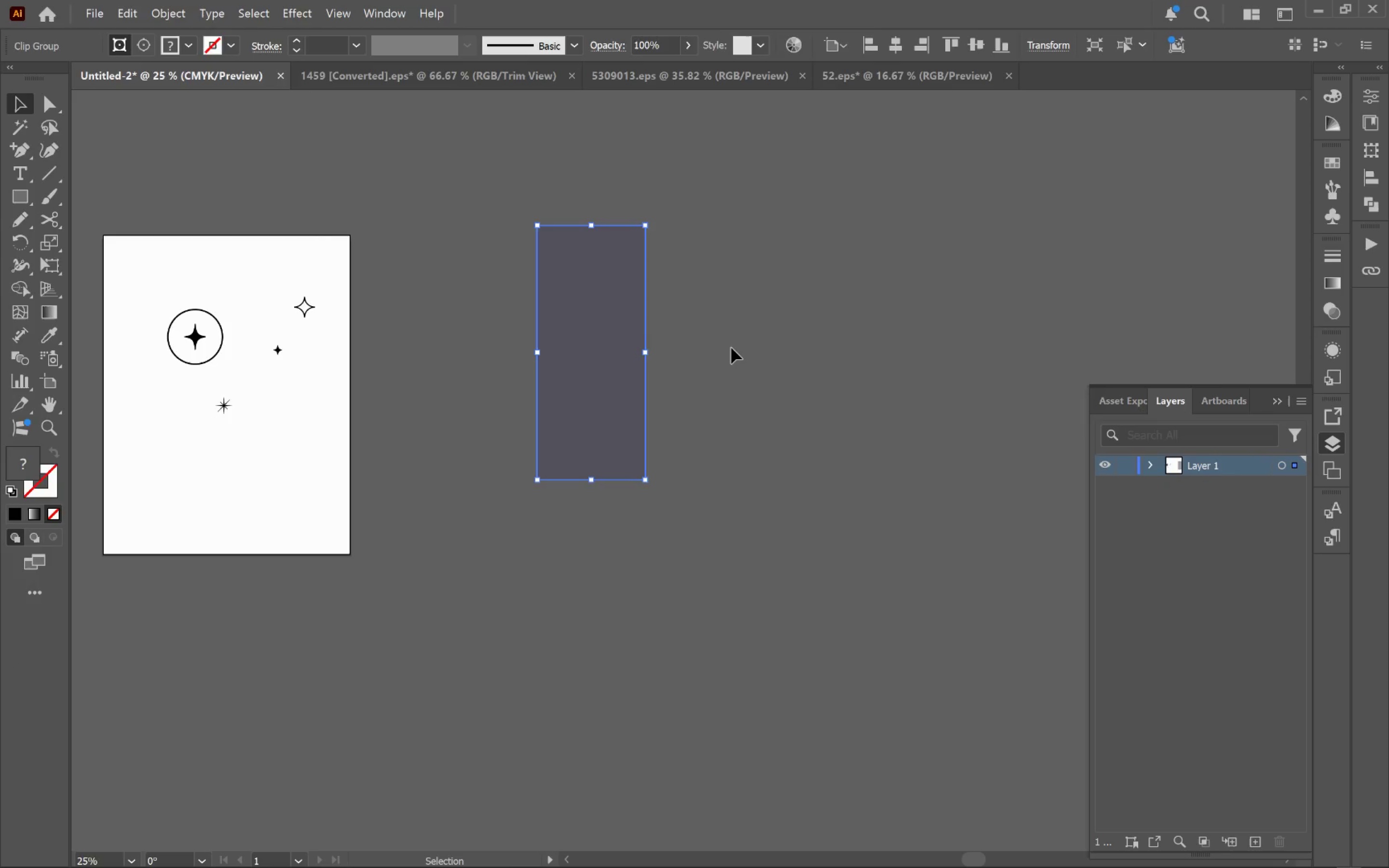 
left_click([731, 348])
 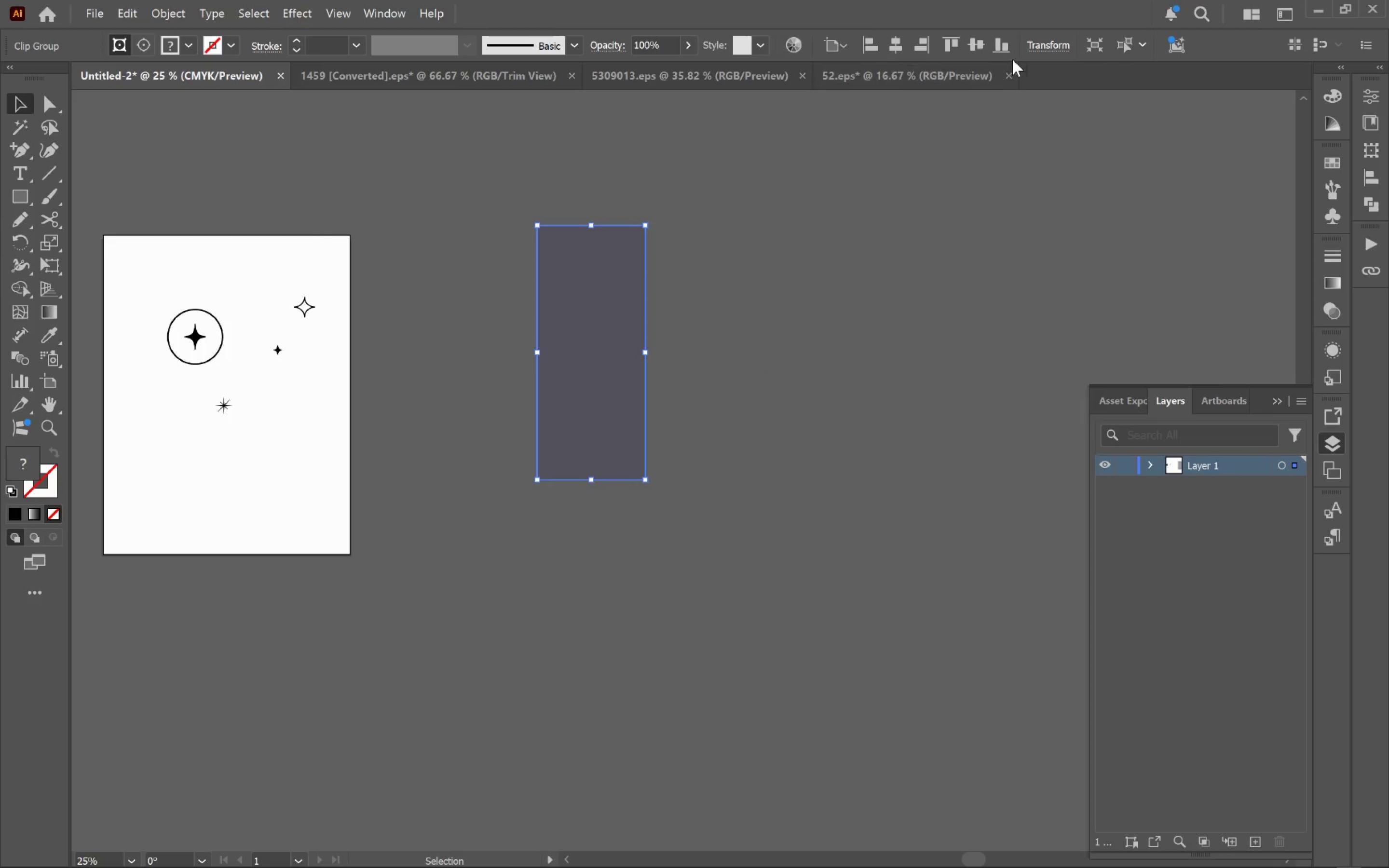 
left_click([894, 83])
 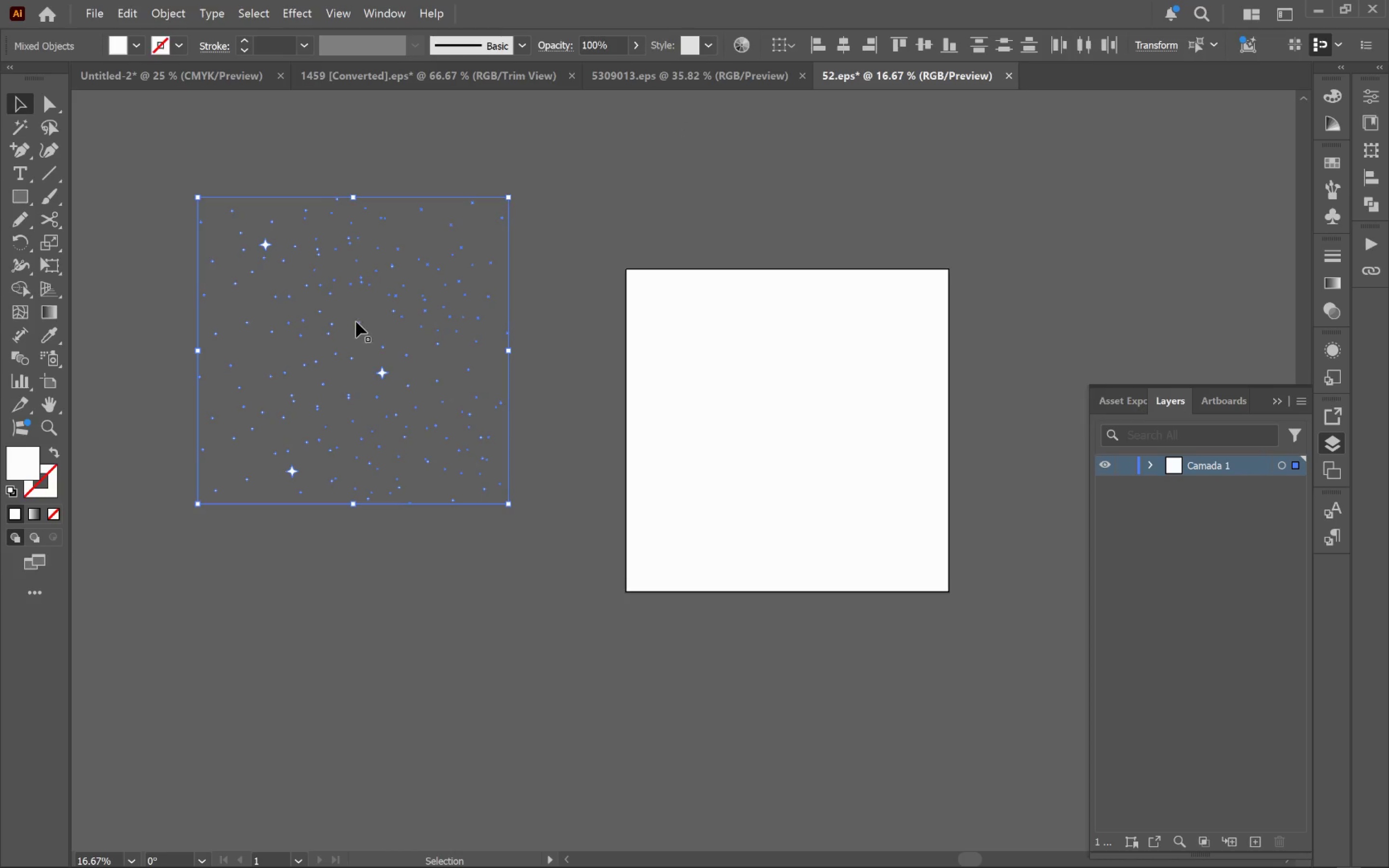 
left_click_drag(start_coordinate=[362, 324], to_coordinate=[789, 402])
 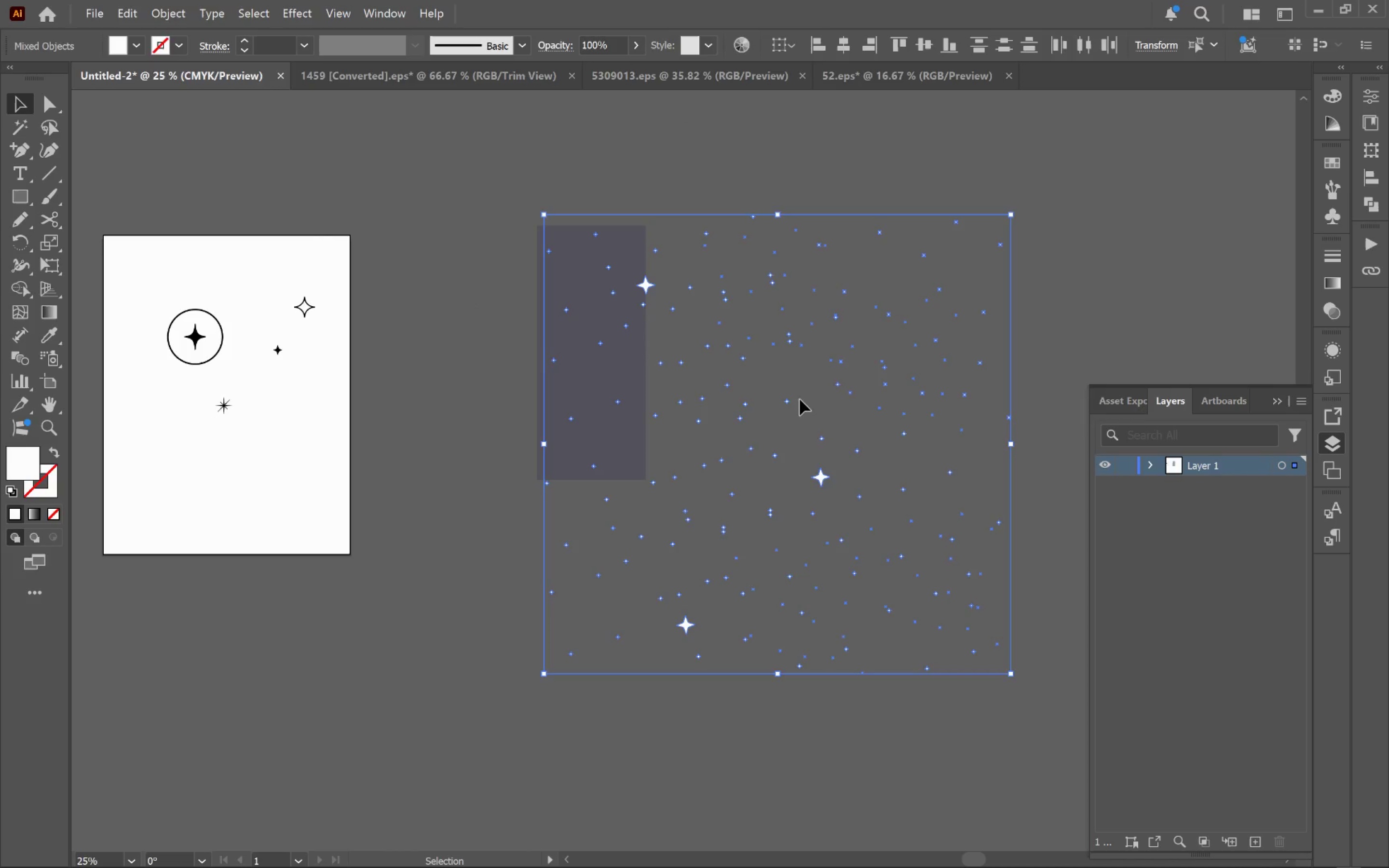 
hold_key(key=AltLeft, duration=0.53)
scroll: coordinate [761, 383], scroll_direction: up, amount: 1.0
 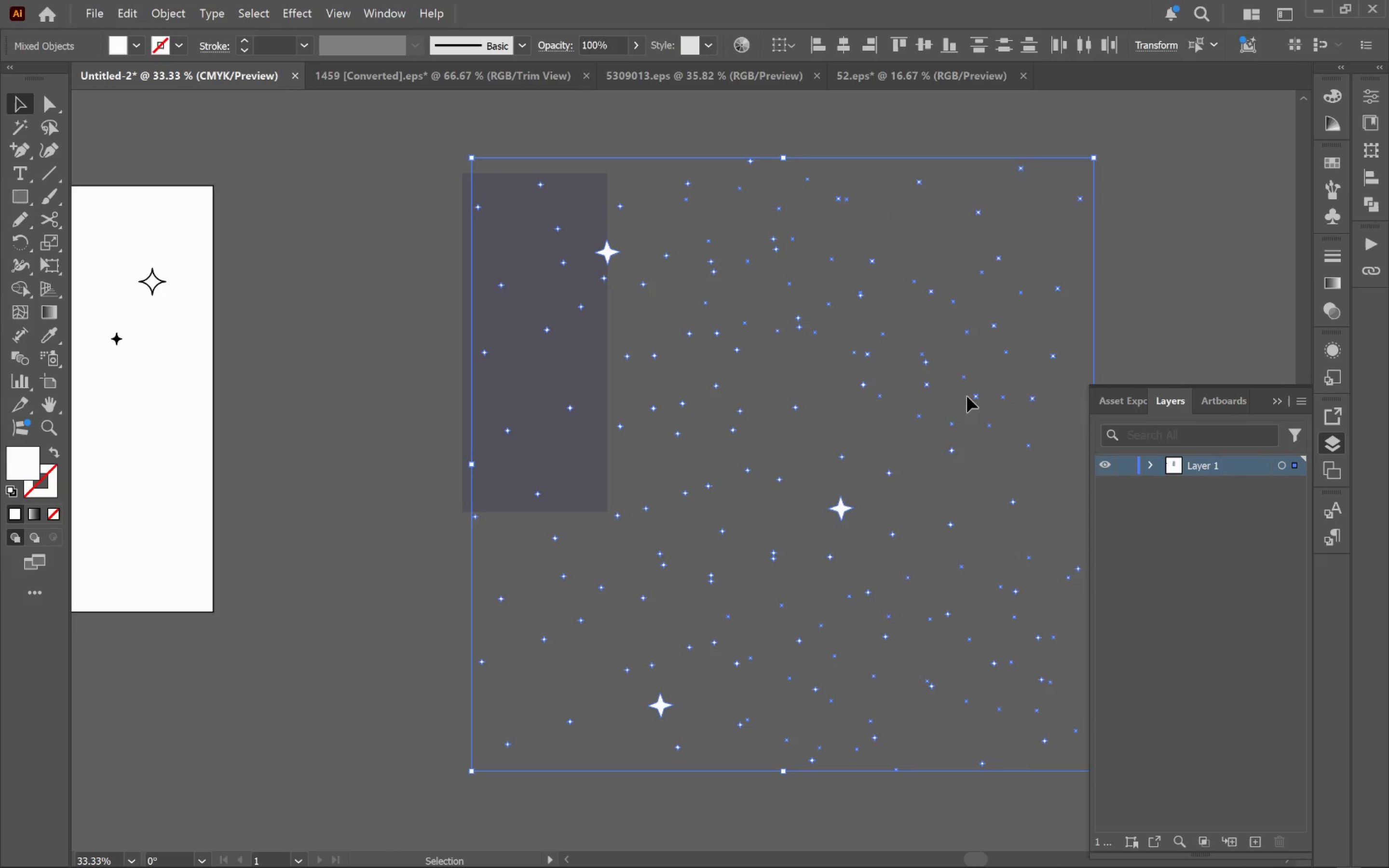 
hold_key(key=Space, duration=0.58)
 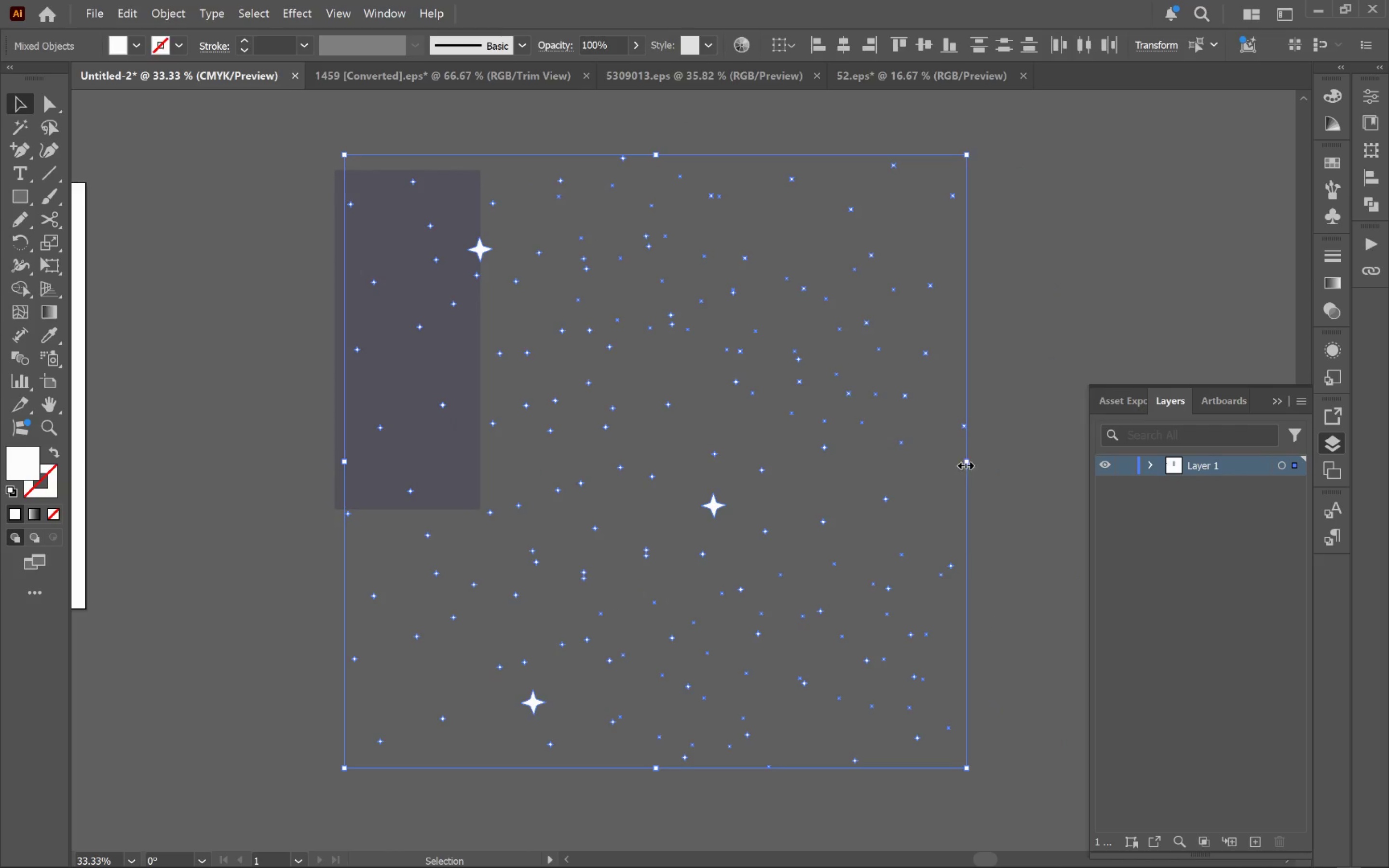 
left_click_drag(start_coordinate=[908, 376], to_coordinate=[780, 373])
 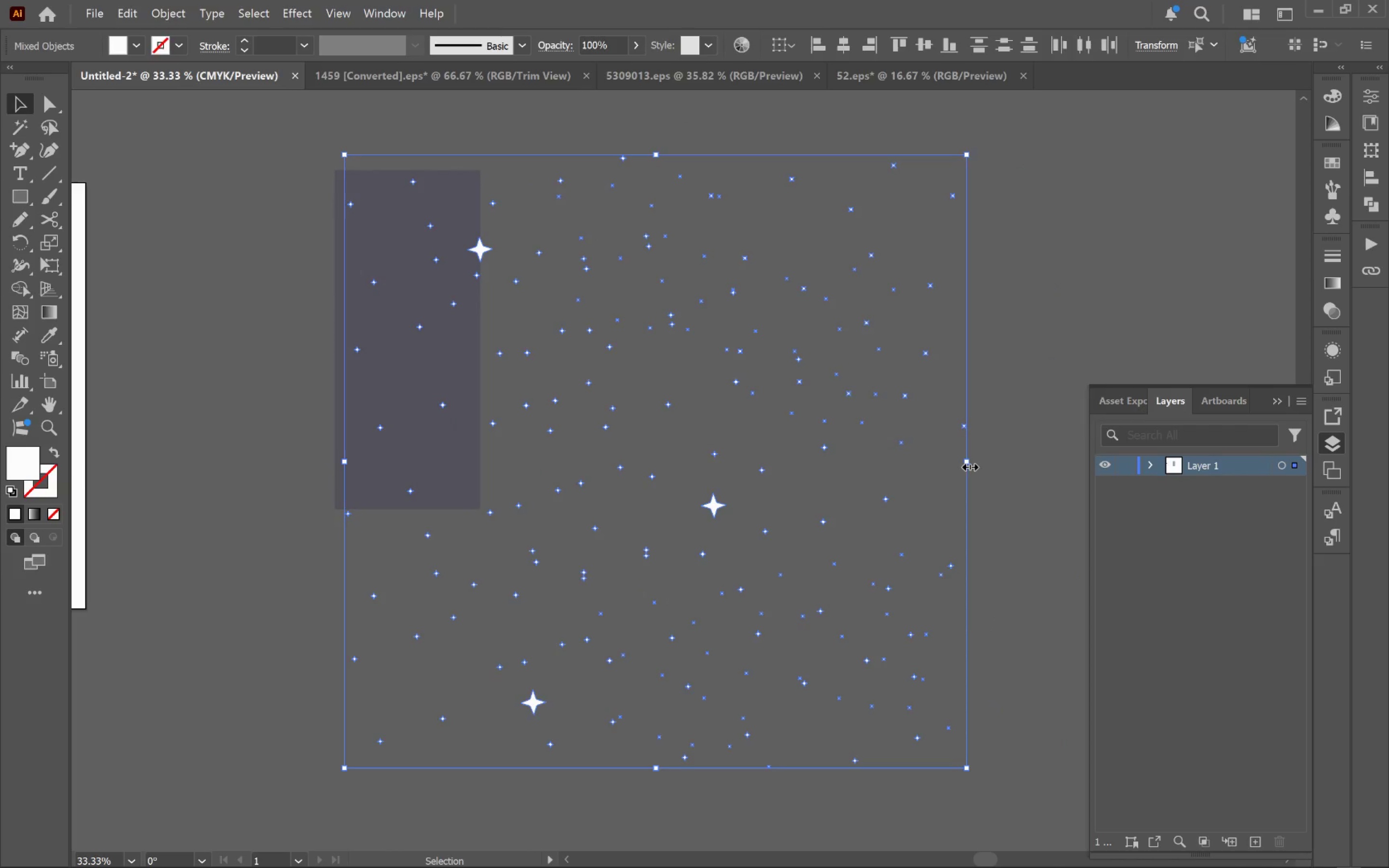 
left_click_drag(start_coordinate=[968, 465], to_coordinate=[480, 442])
 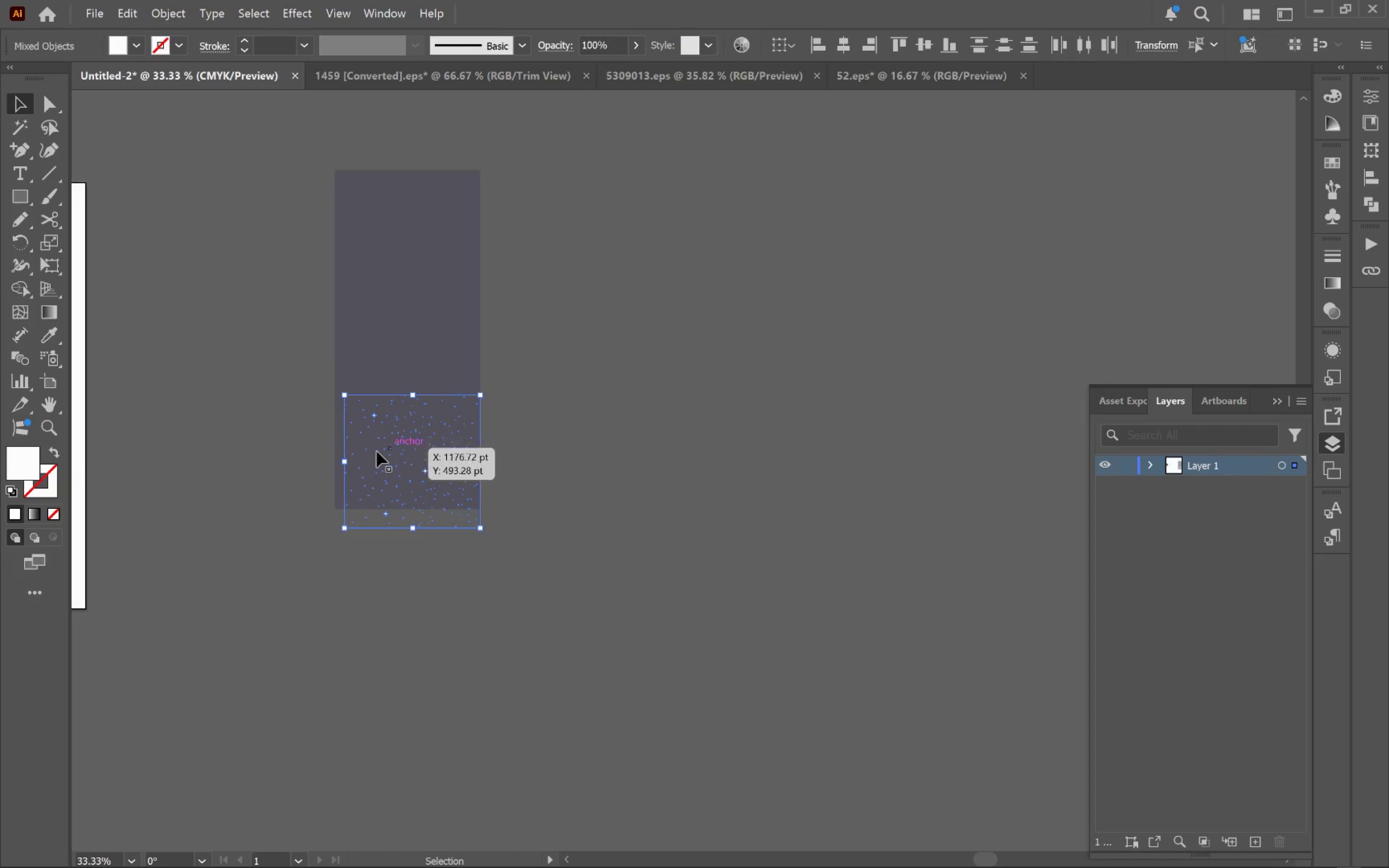 
hold_key(key=ShiftLeft, duration=1.75)
 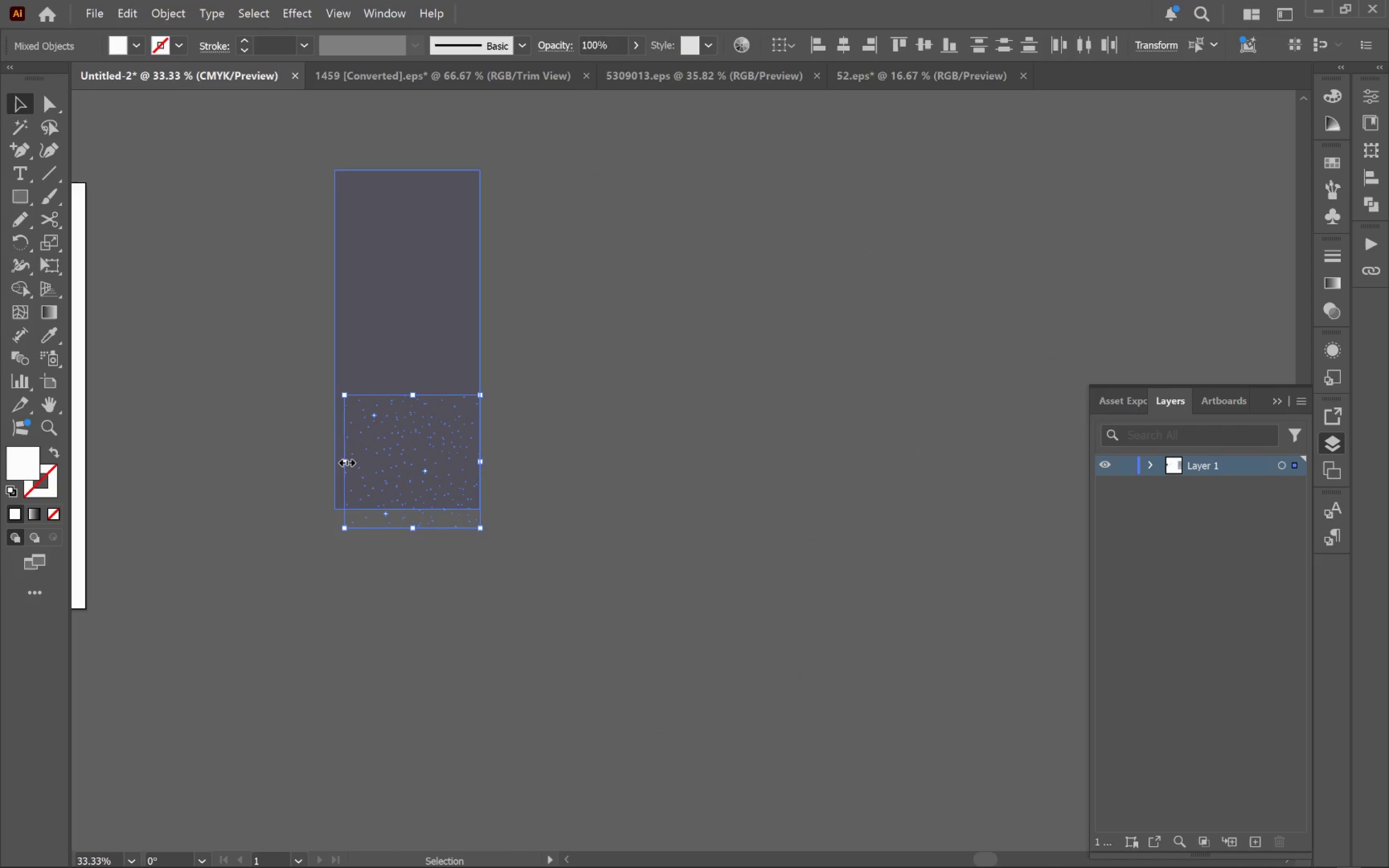 
left_click_drag(start_coordinate=[345, 461], to_coordinate=[332, 460])
 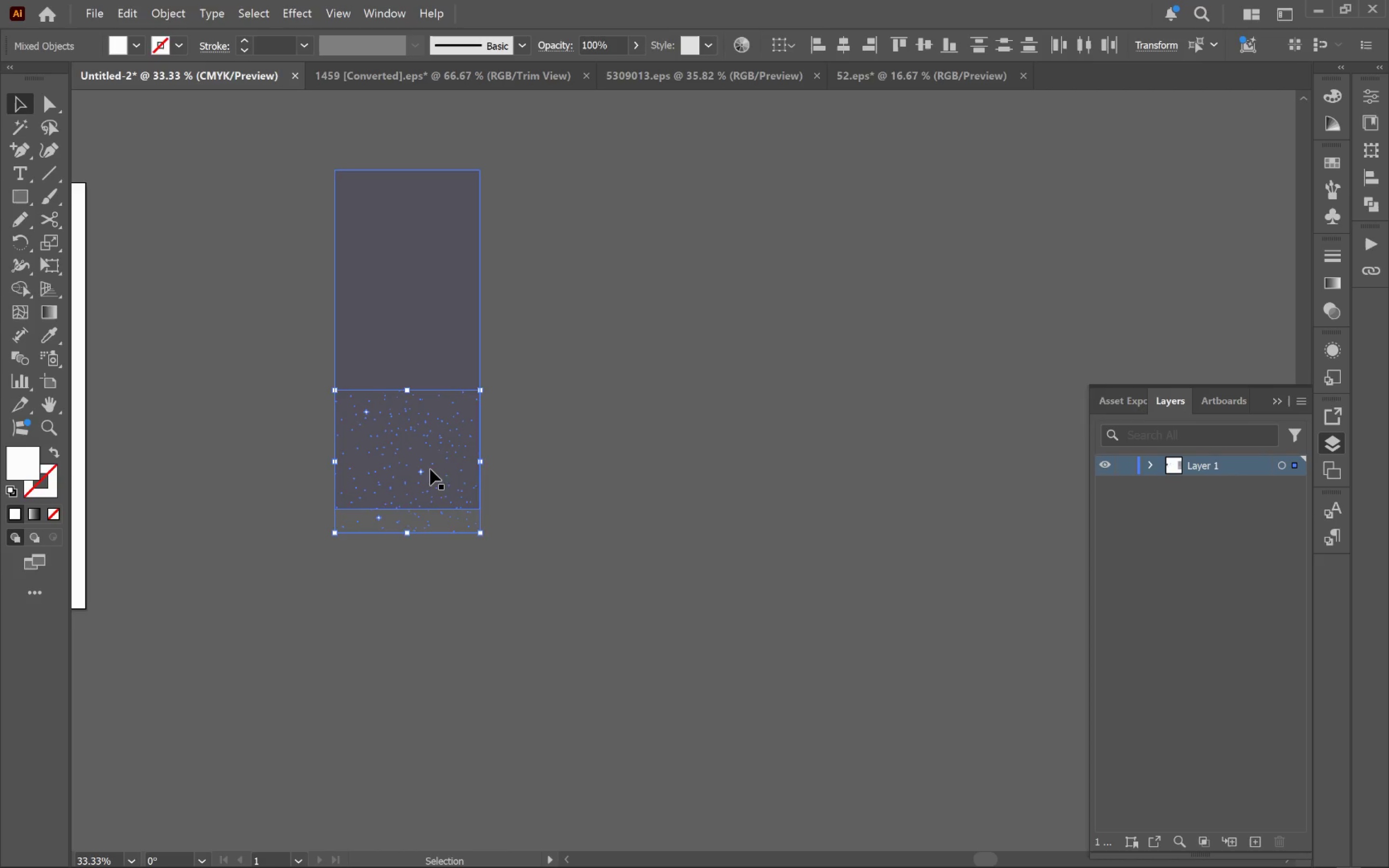 
hold_key(key=ShiftLeft, duration=0.92)
 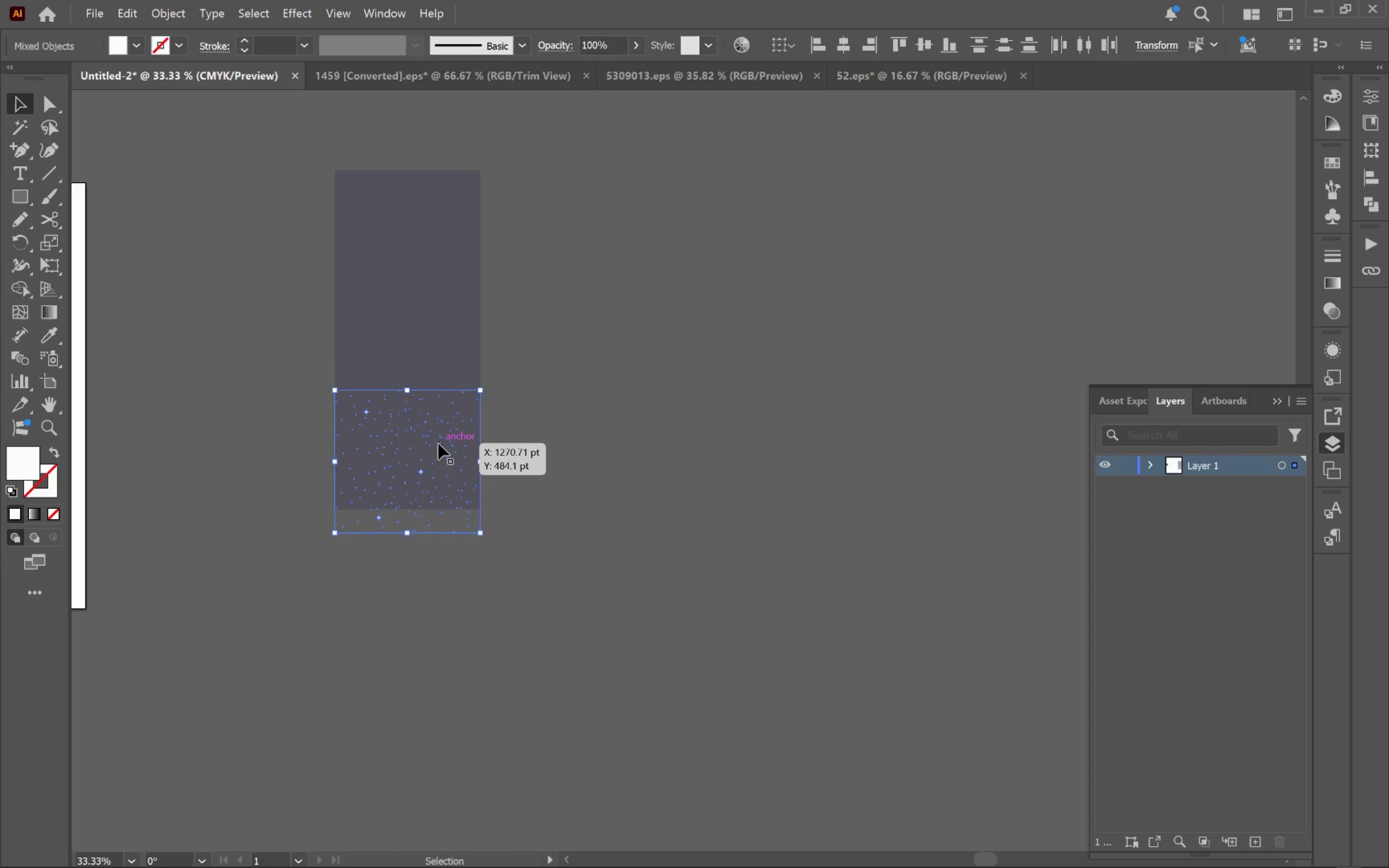 
left_click_drag(start_coordinate=[438, 443], to_coordinate=[453, 217])
 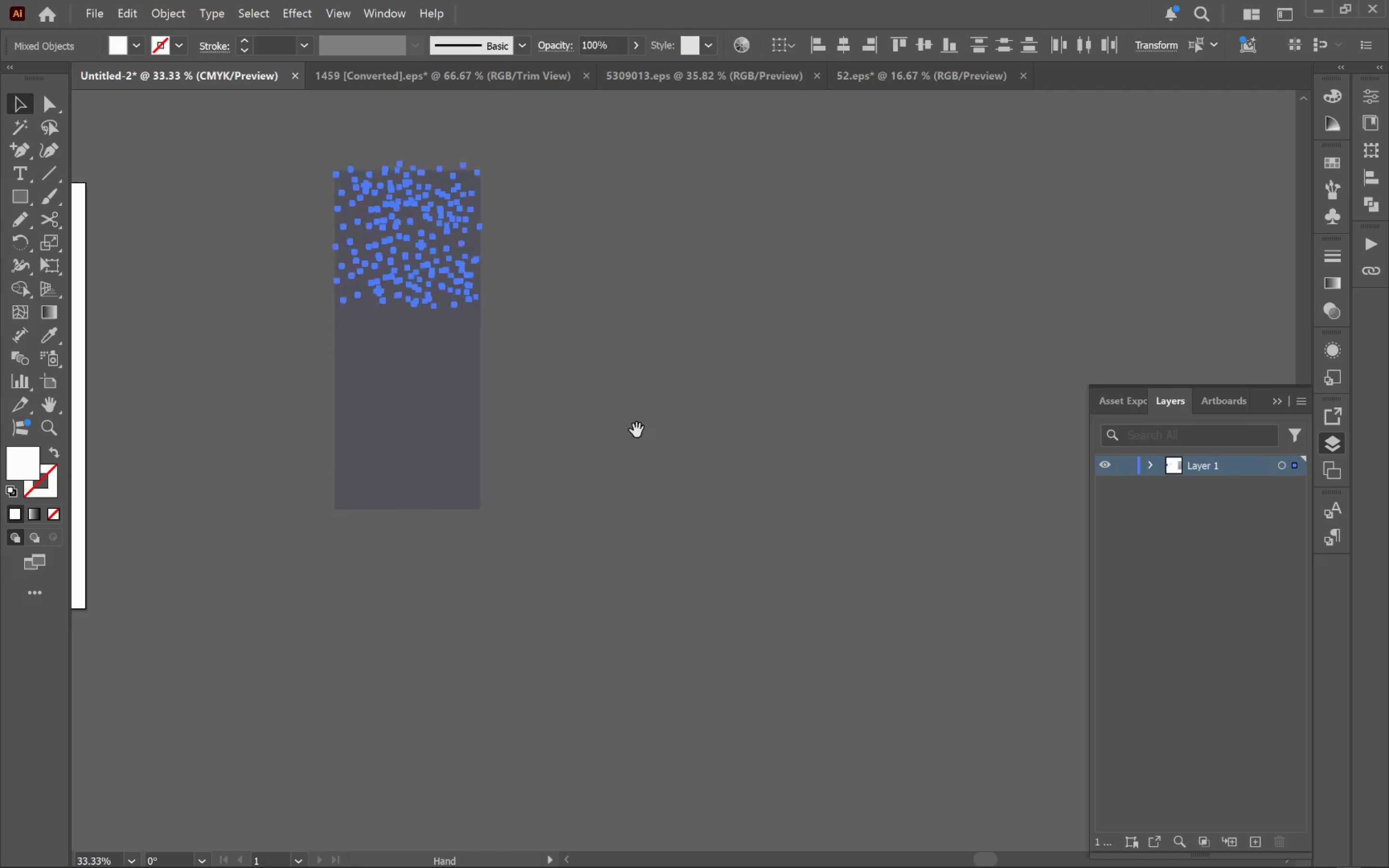 
hold_key(key=ShiftLeft, duration=7.98)
 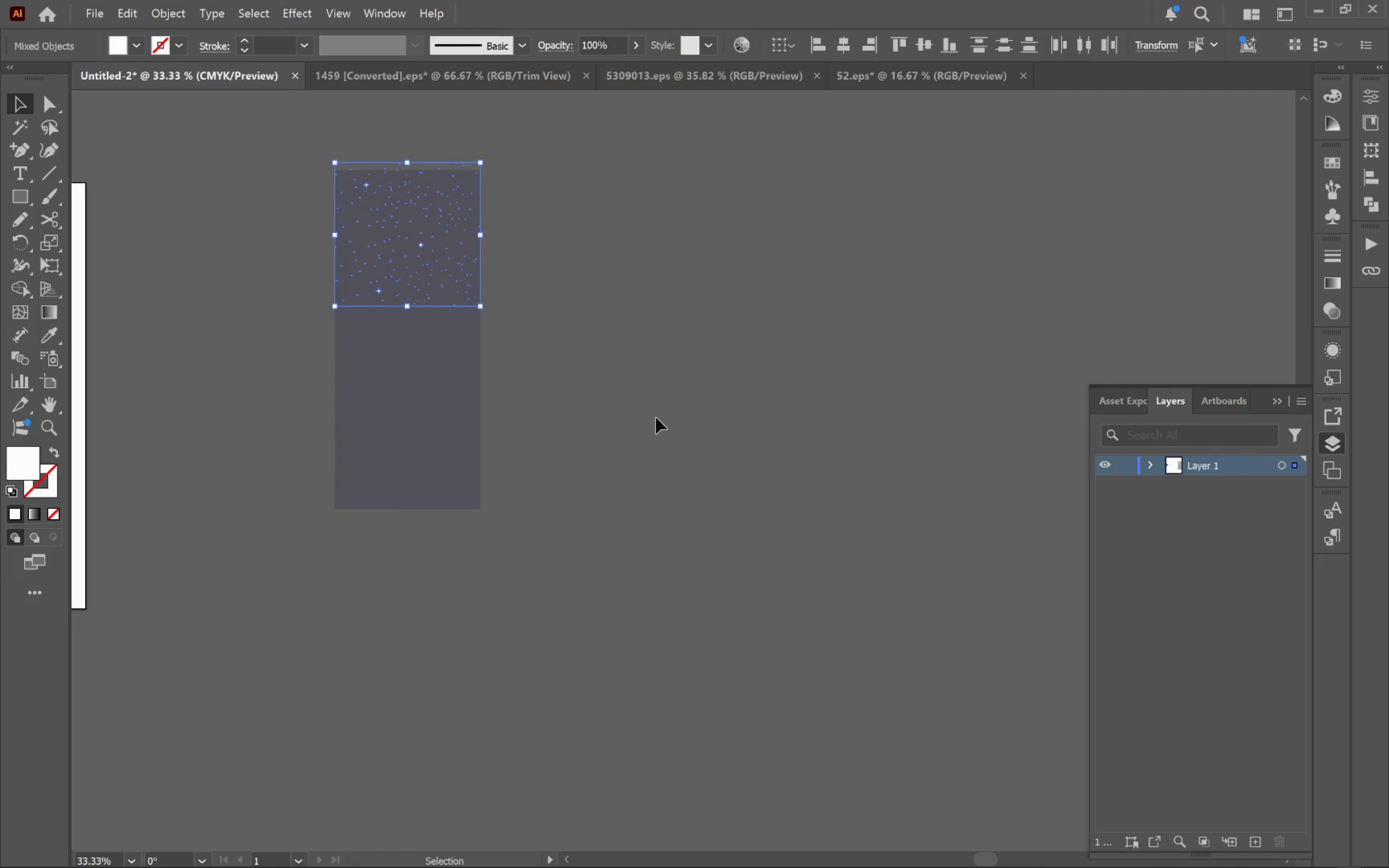 
hold_key(key=Space, duration=0.55)
 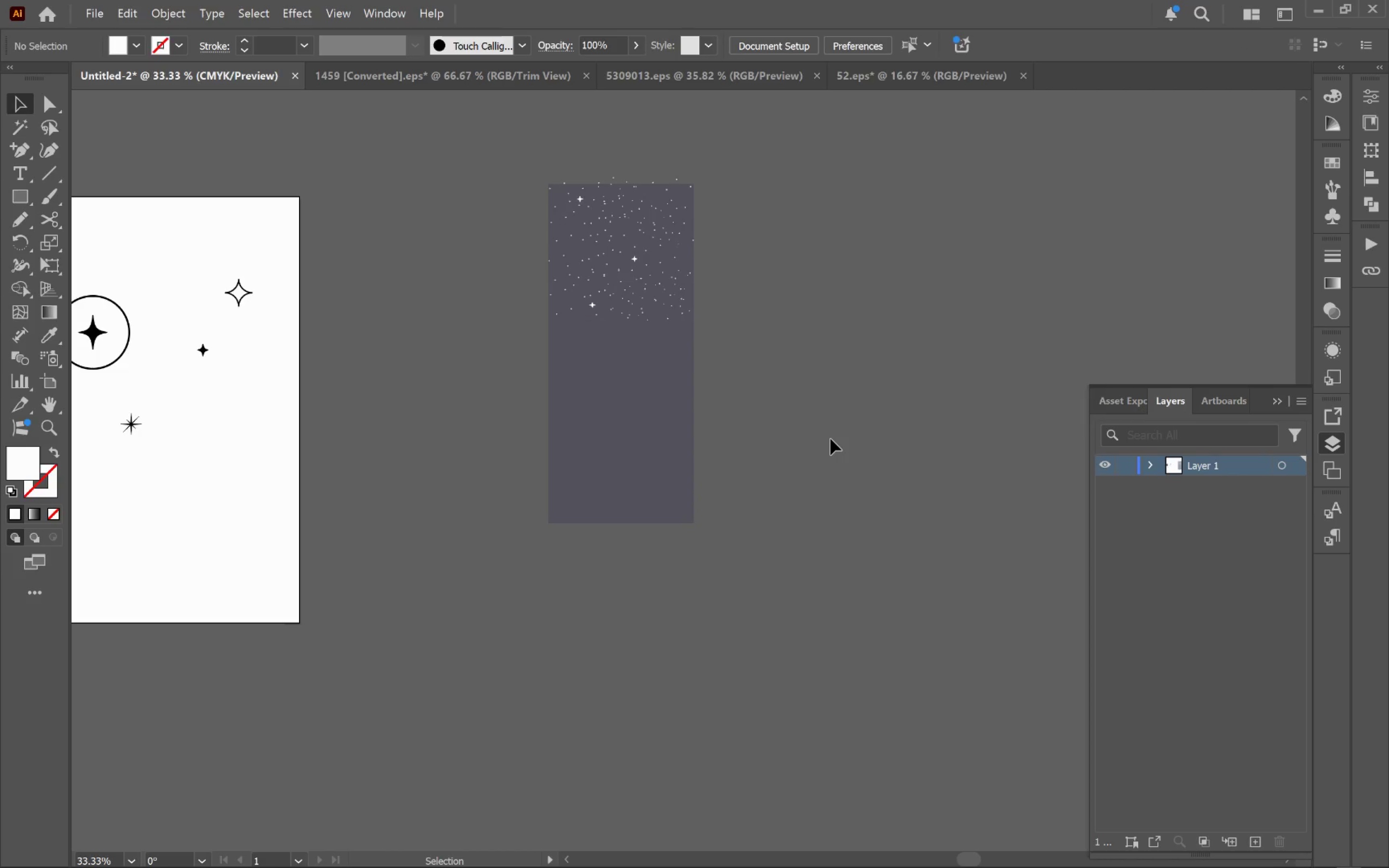 
left_click_drag(start_coordinate=[638, 430], to_coordinate=[852, 444])
 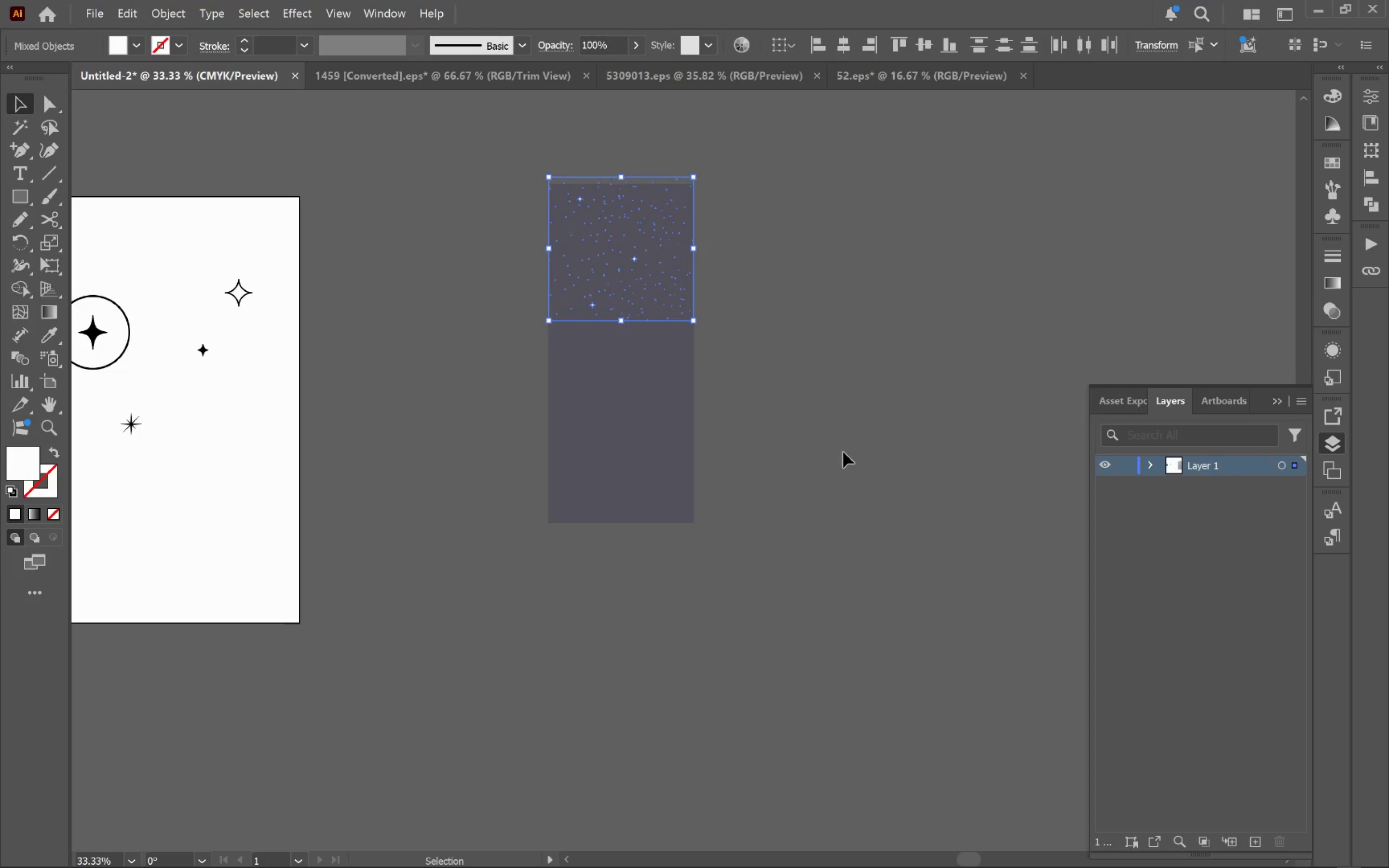 
left_click([843, 452])
 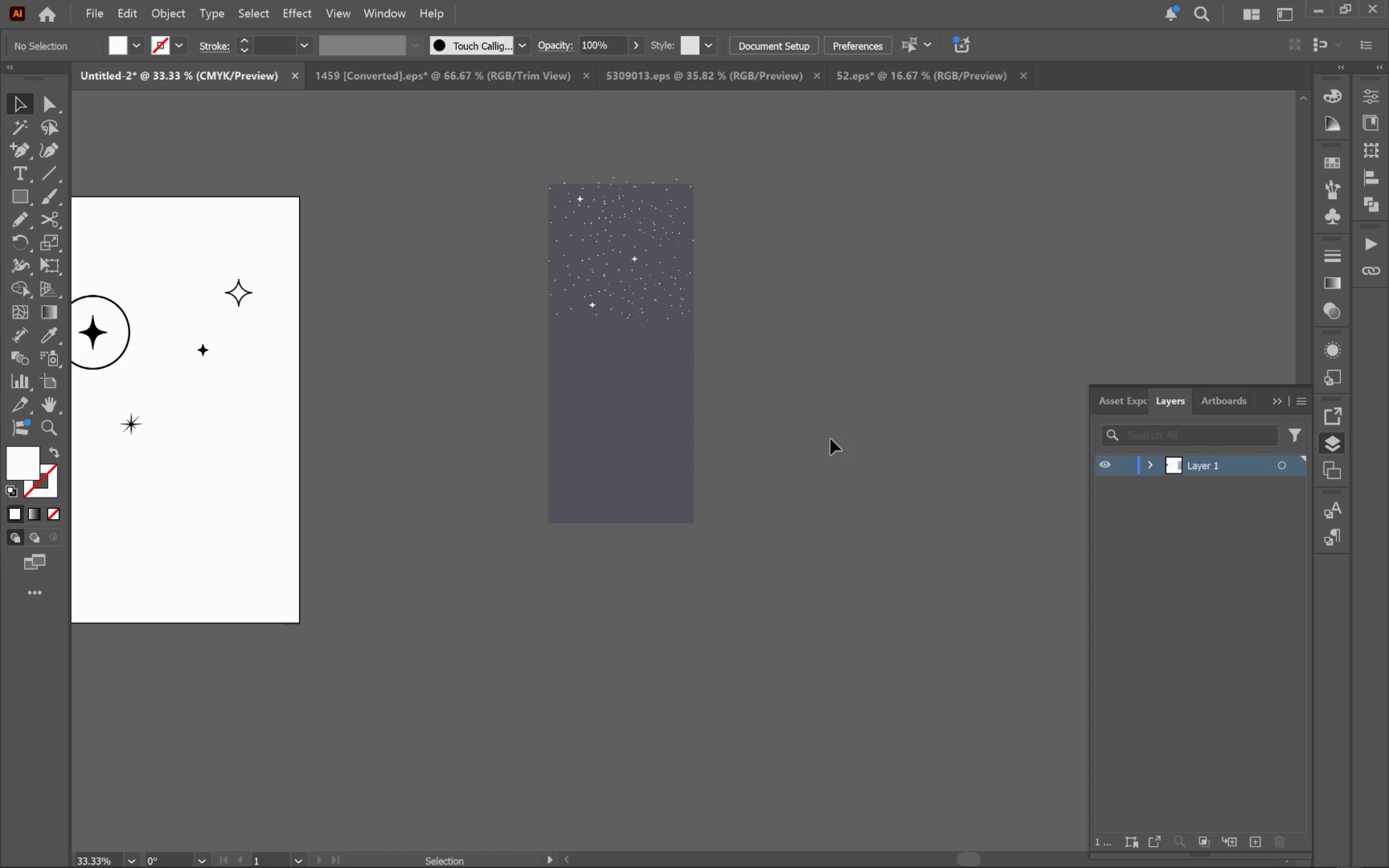 
hold_key(key=AltLeft, duration=0.5)
 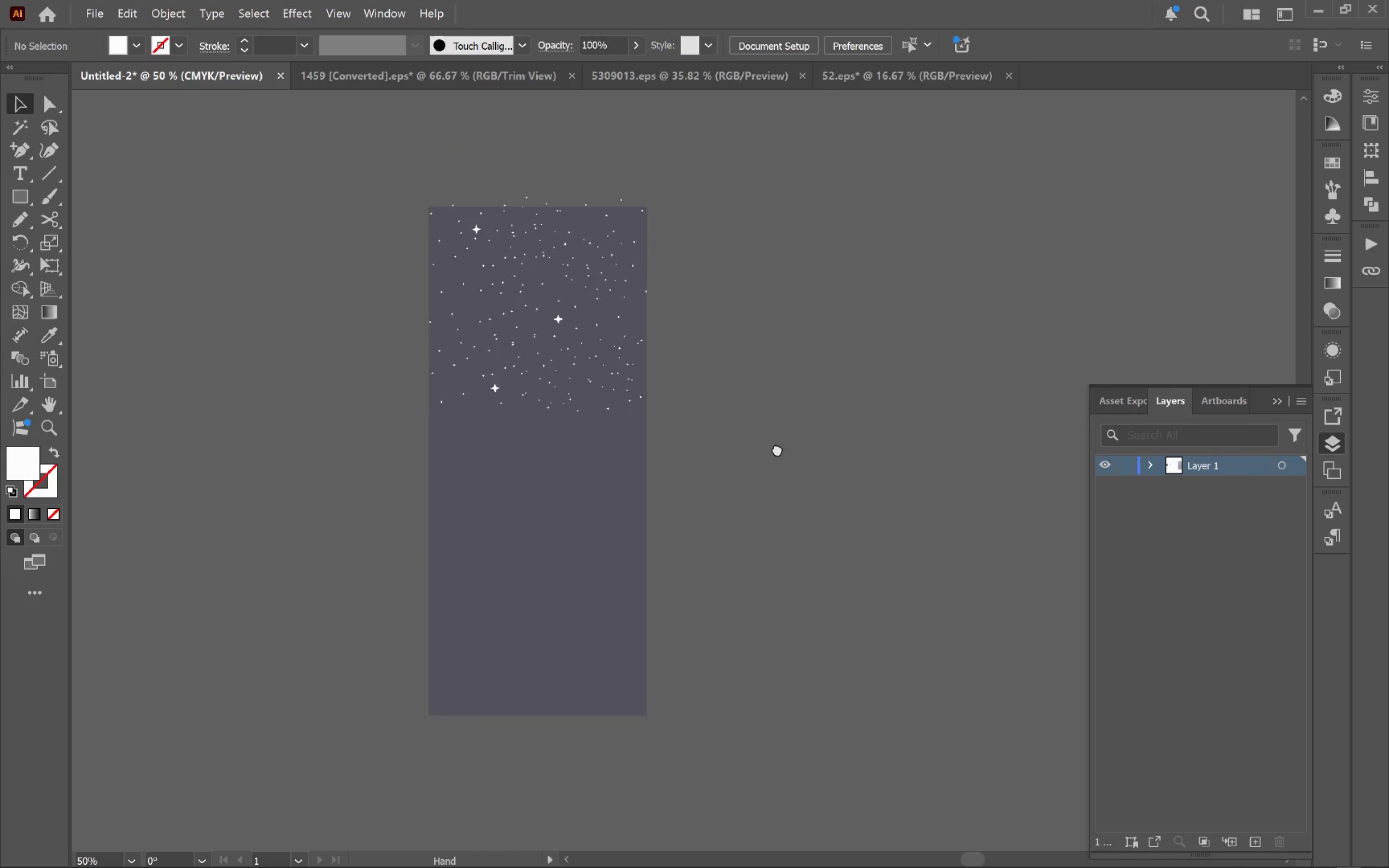 
hold_key(key=Space, duration=0.56)
 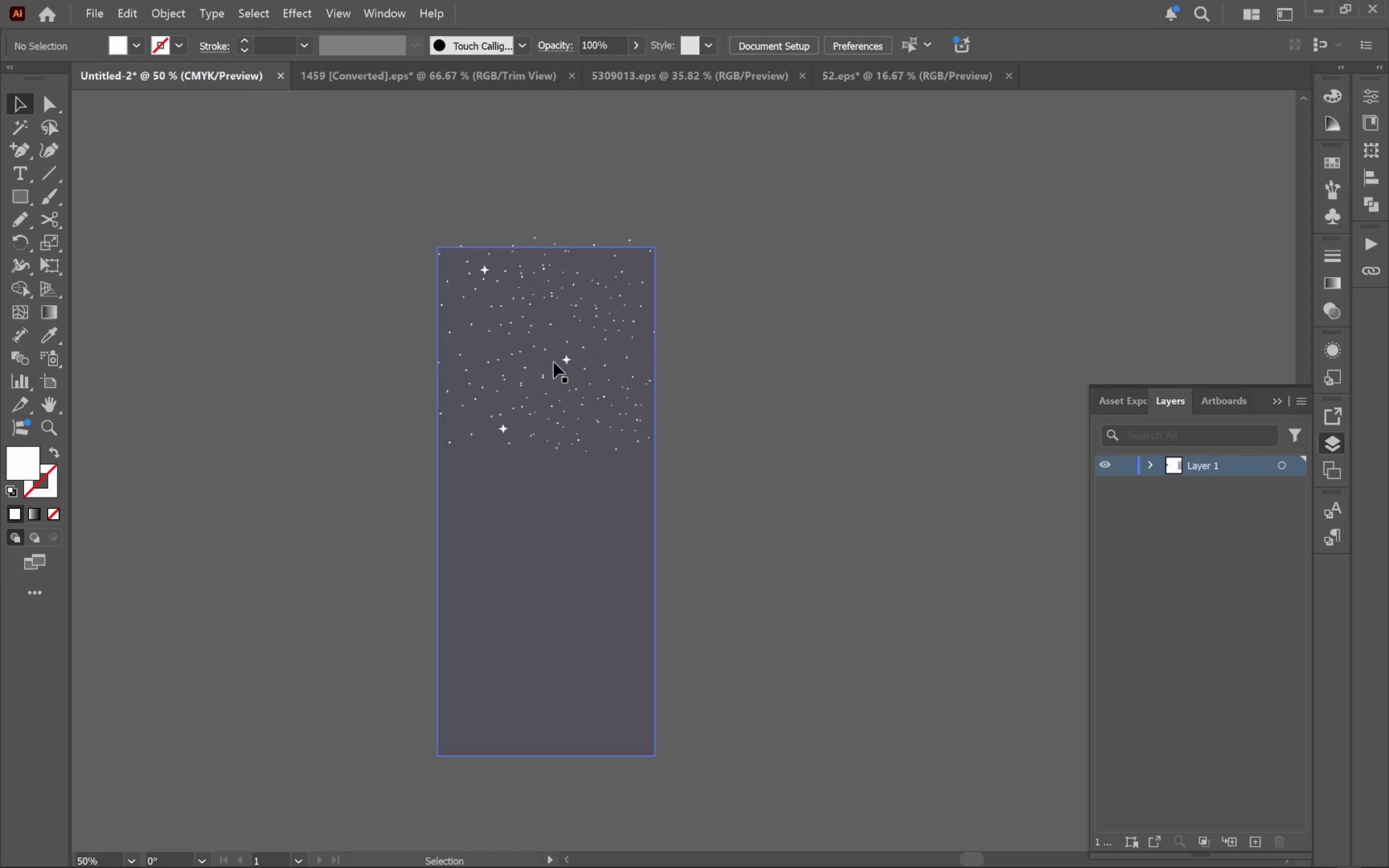 
scroll: coordinate [821, 431], scroll_direction: up, amount: 1.0
 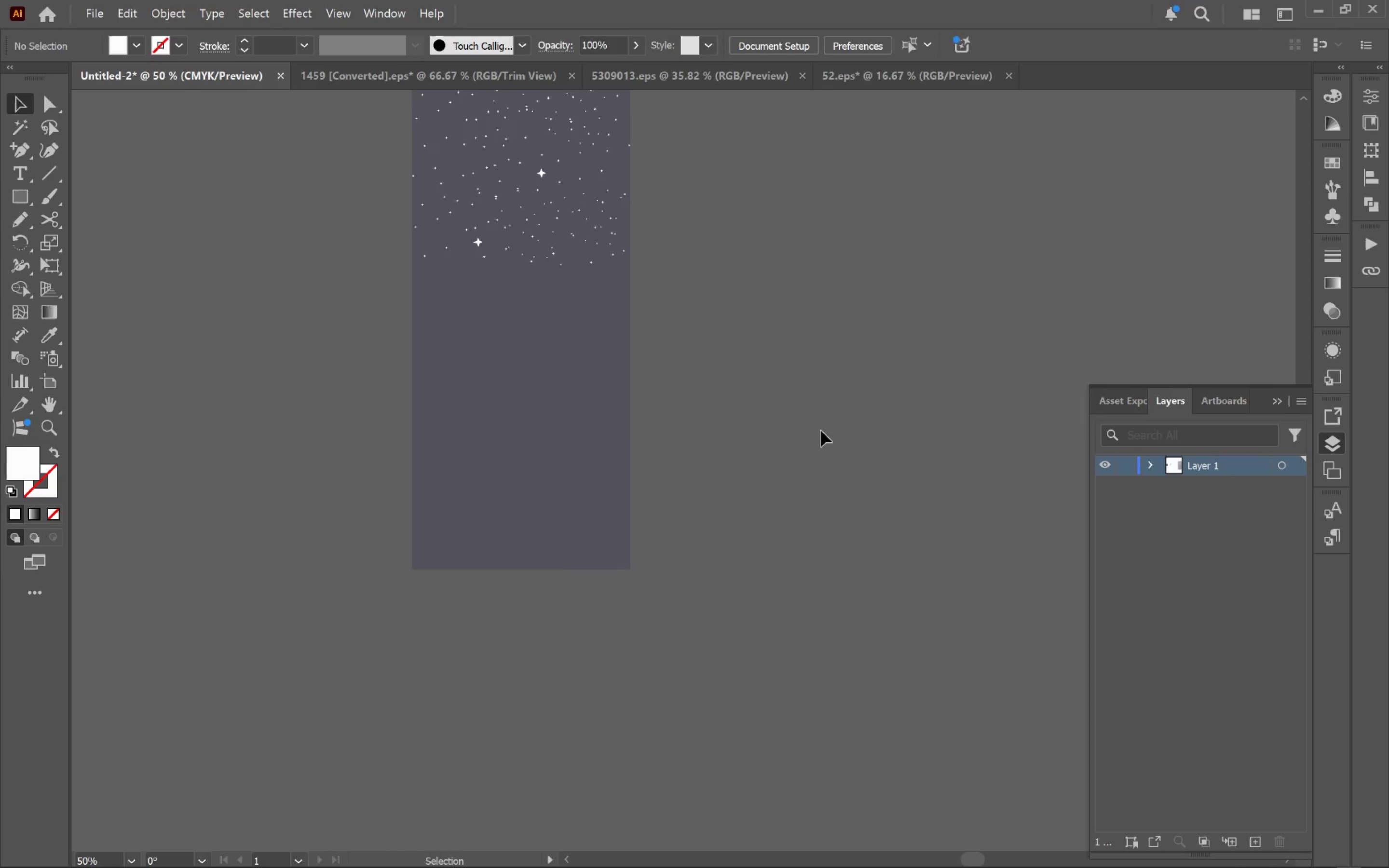 
left_click_drag(start_coordinate=[761, 291], to_coordinate=[785, 478])
 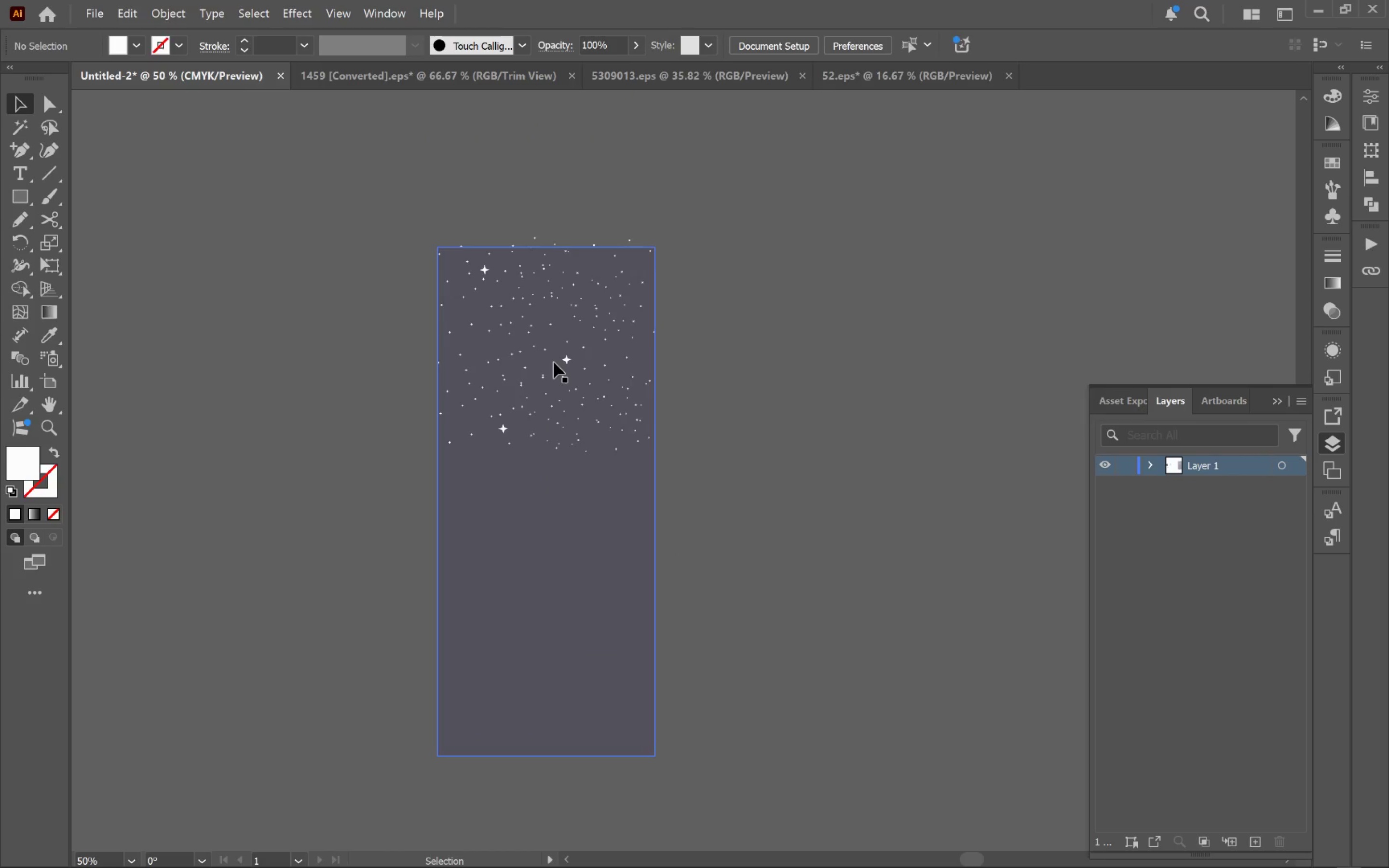 
left_click([563, 361])
 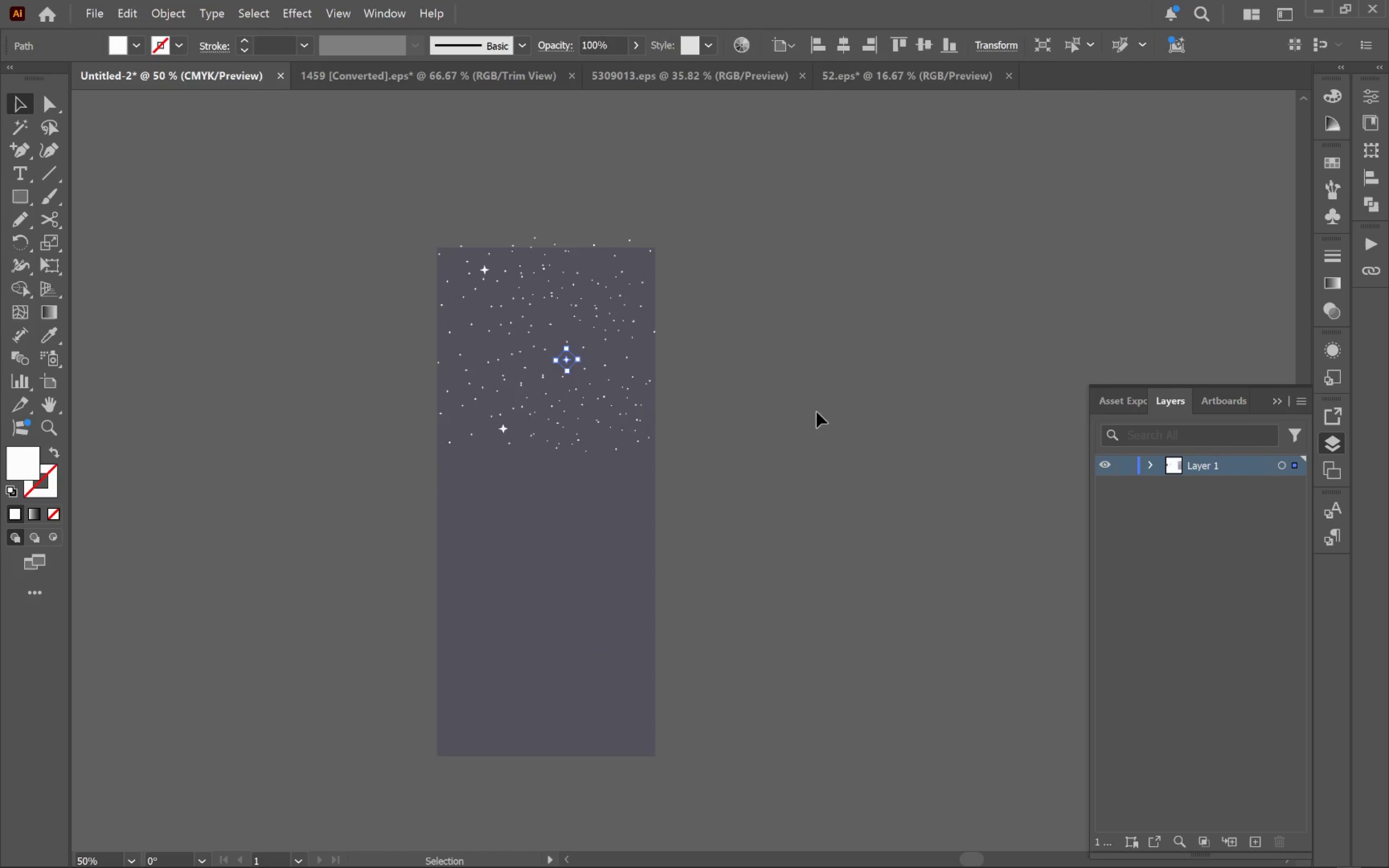 
left_click([848, 409])
 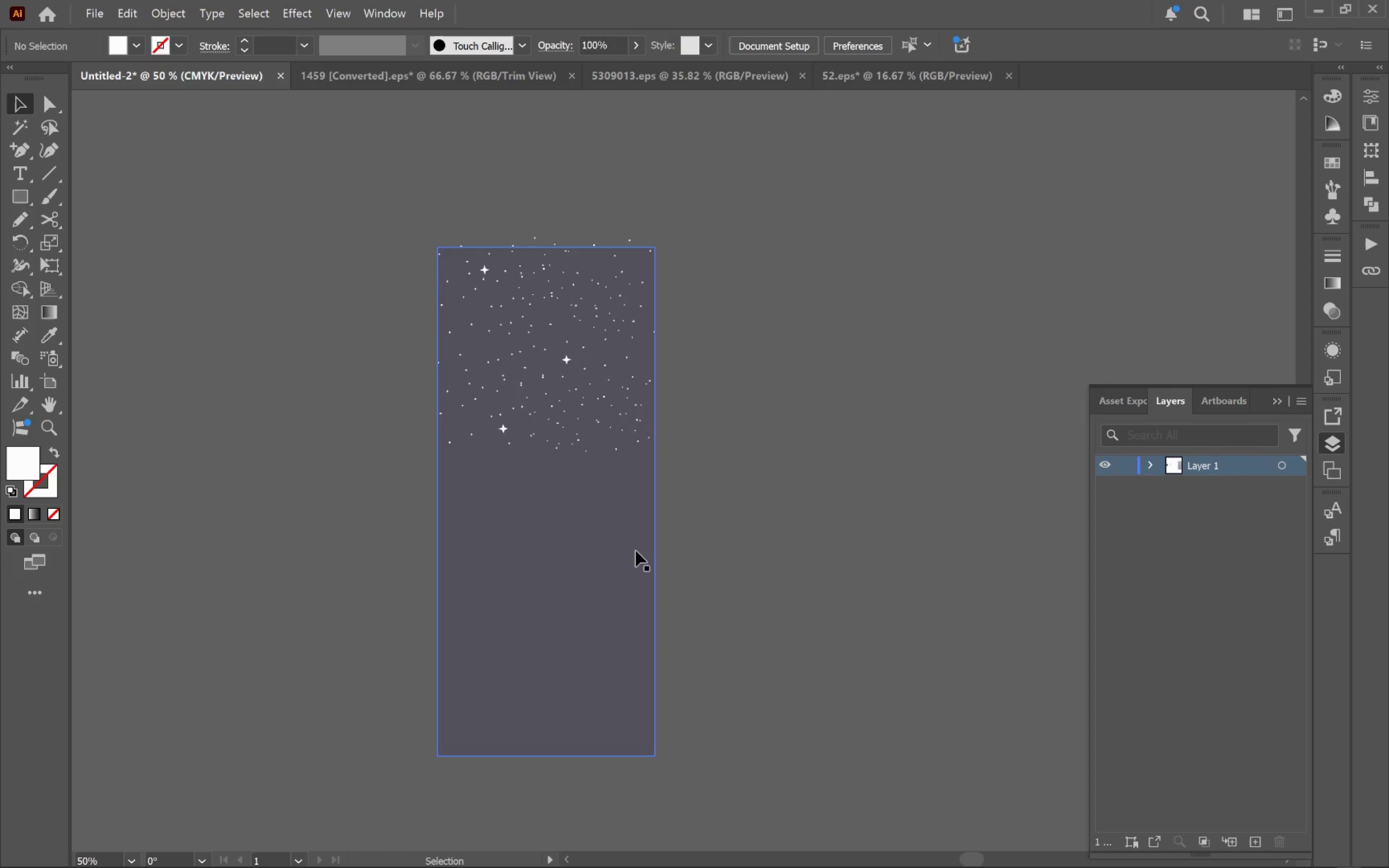 
left_click([626, 549])
 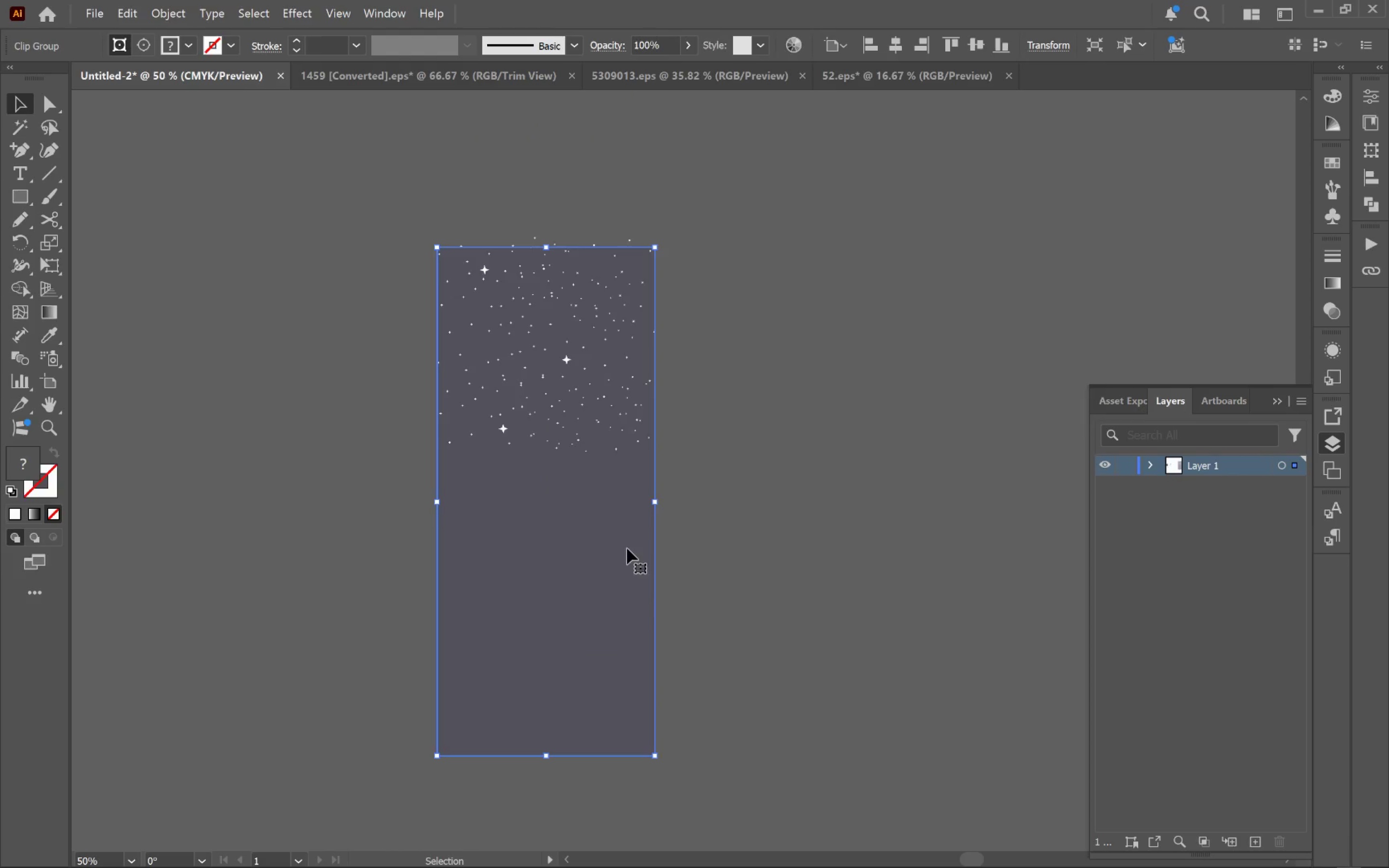 
key(Control+2)
 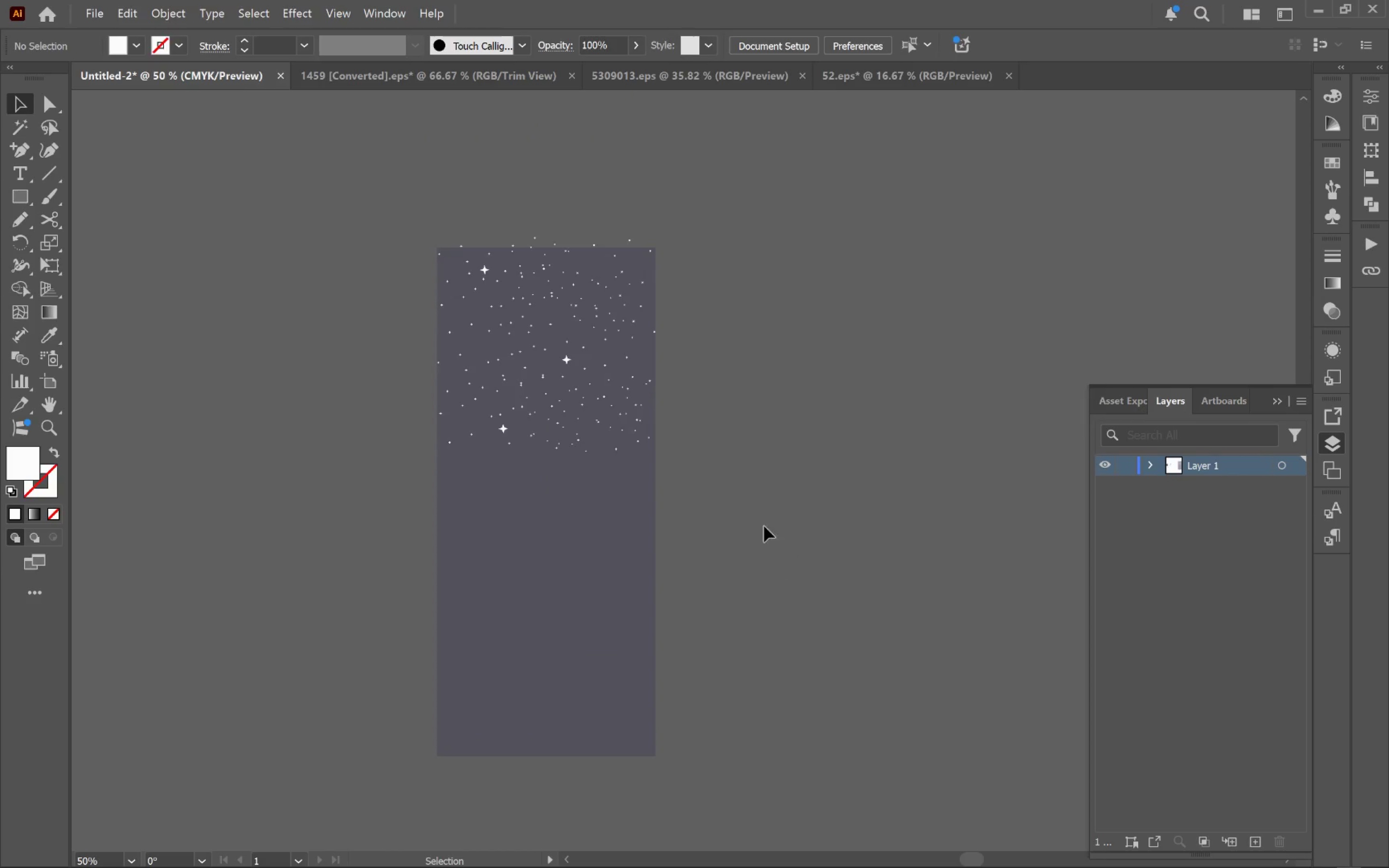 
left_click_drag(start_coordinate=[771, 531], to_coordinate=[355, 227])
 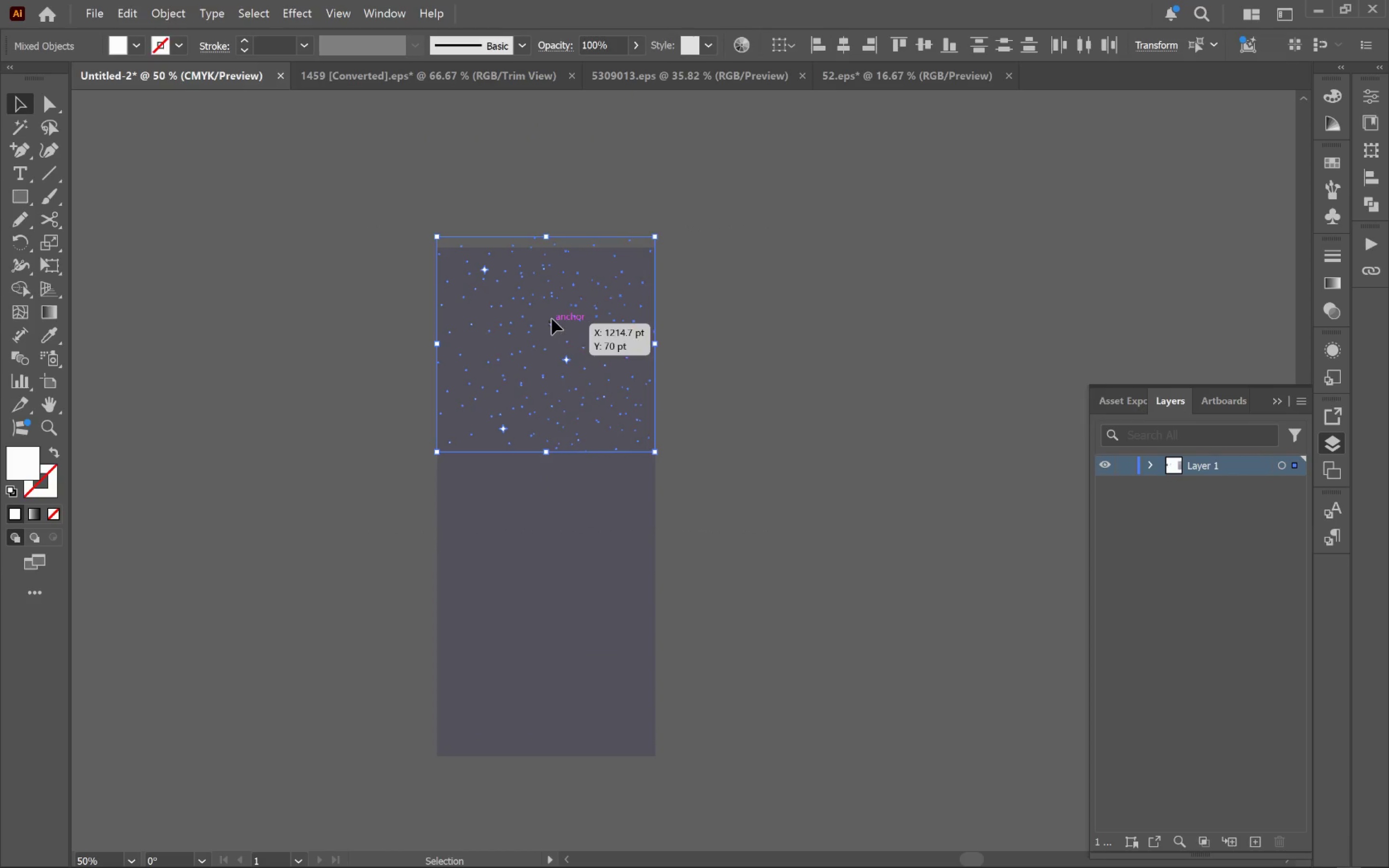 
hold_key(key=AltLeft, duration=3.25)
left_click_drag(start_coordinate=[571, 308], to_coordinate=[604, 521])
 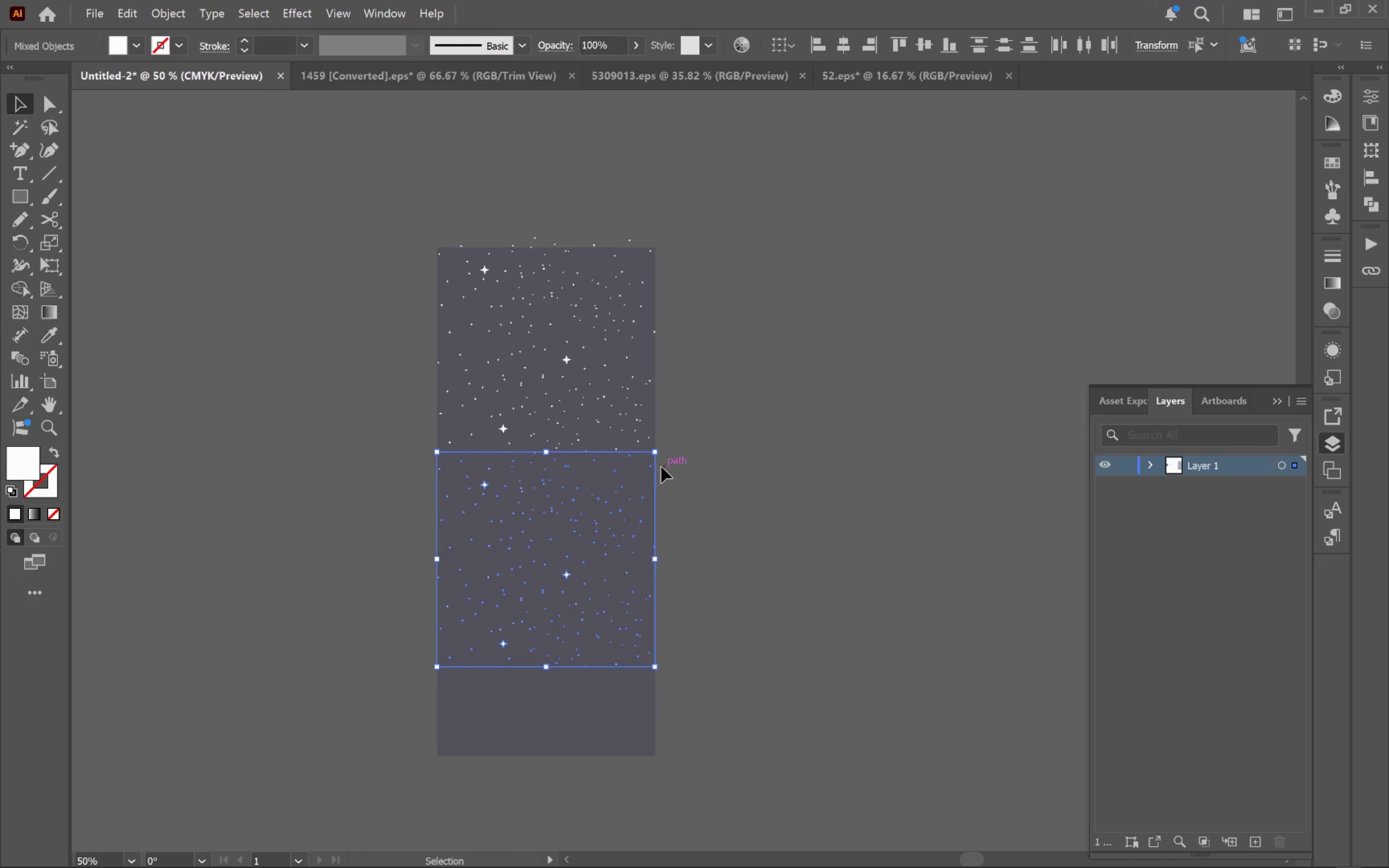 
hold_key(key=ShiftLeft, duration=2.66)
 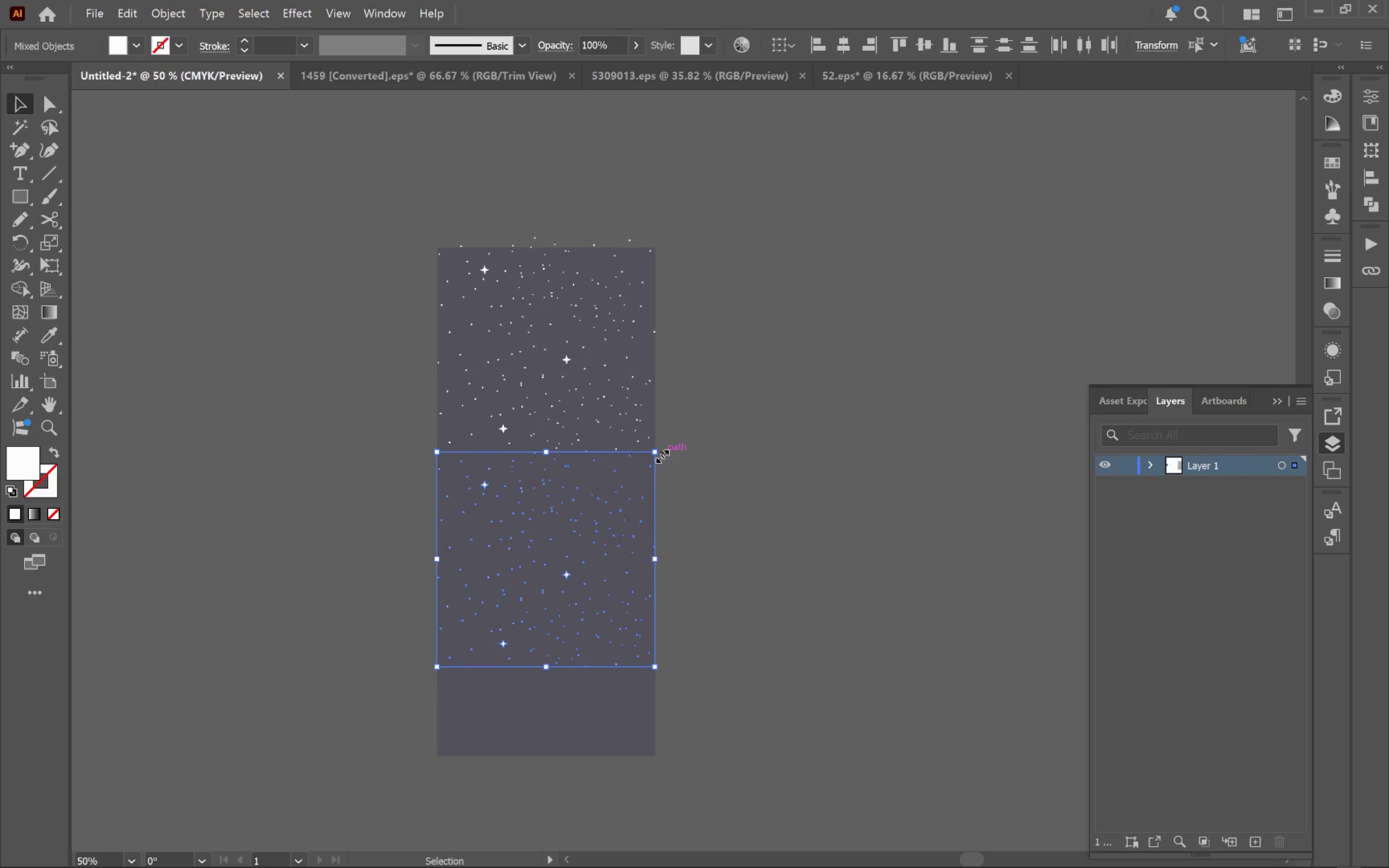 
left_click_drag(start_coordinate=[667, 460], to_coordinate=[415, 637])
 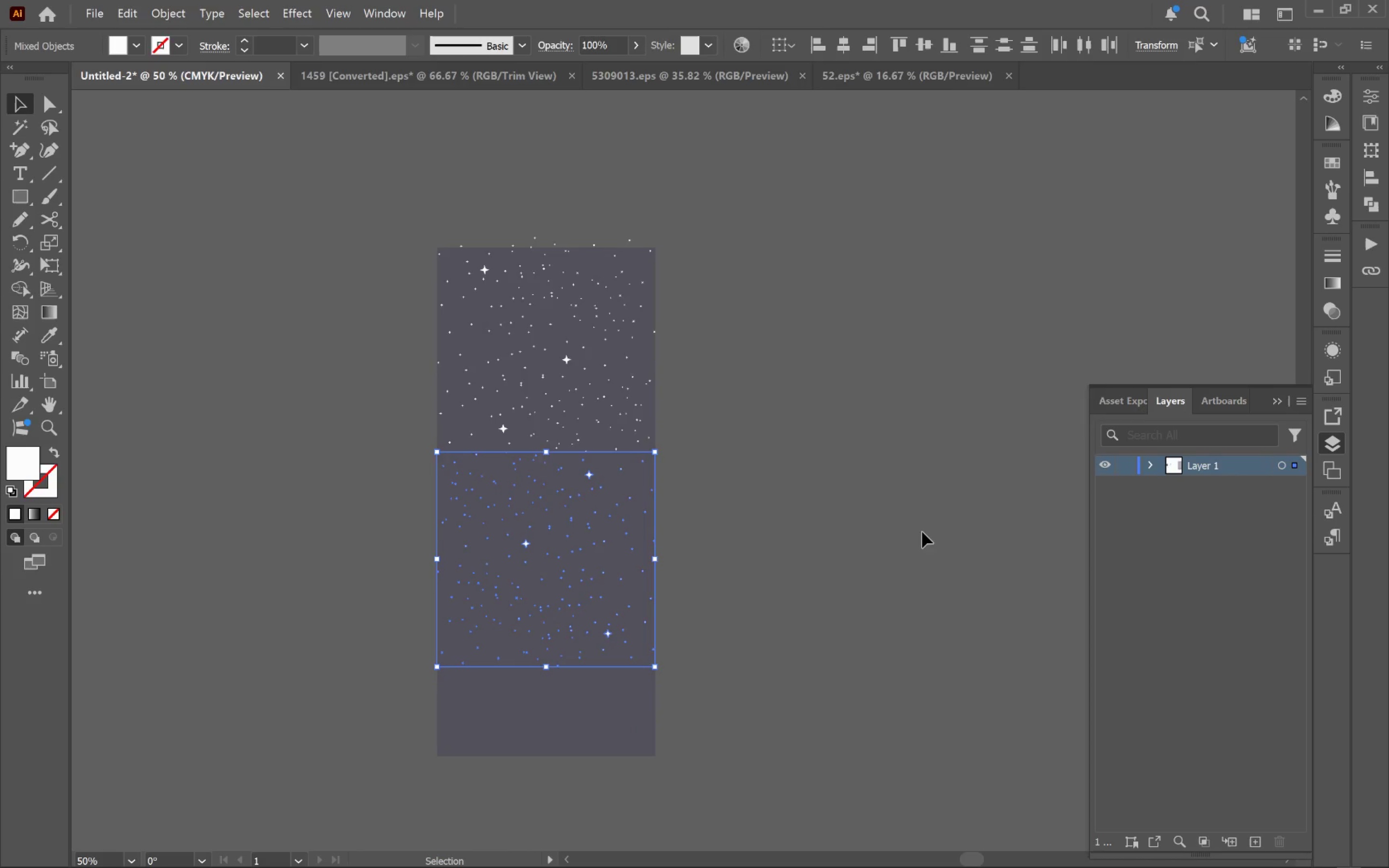 
hold_key(key=ShiftLeft, duration=1.92)
 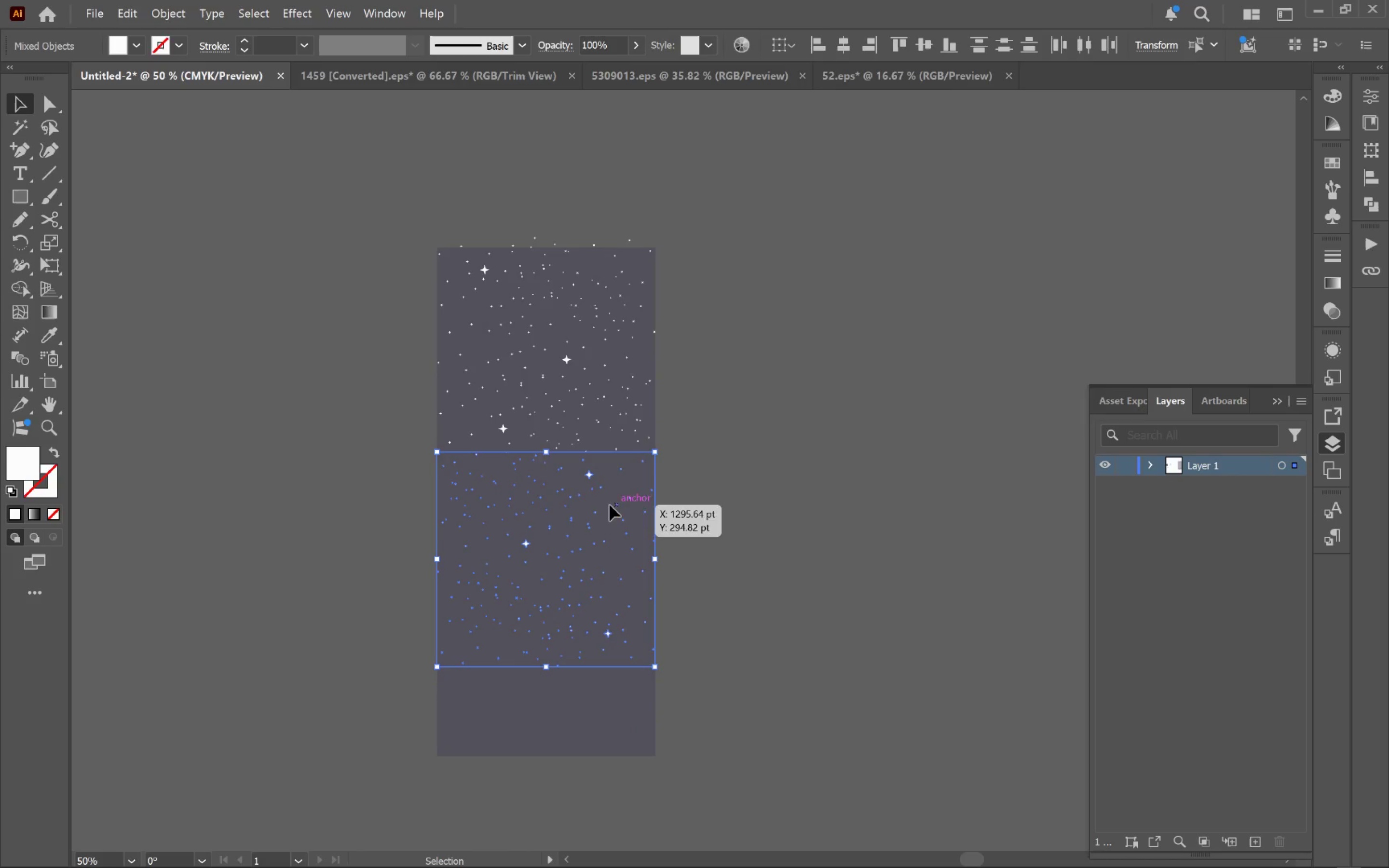 
left_click_drag(start_coordinate=[603, 506], to_coordinate=[608, 477])
 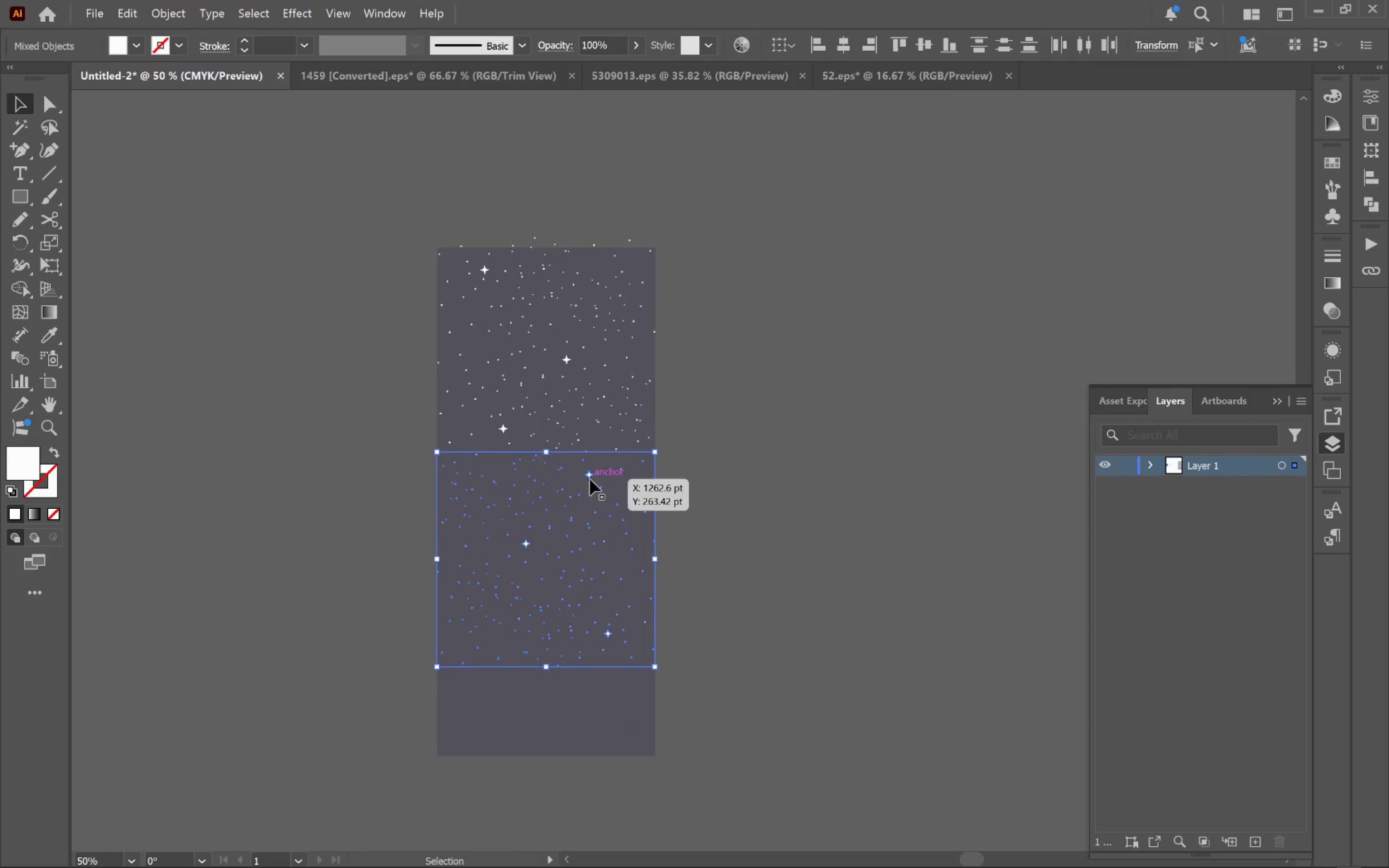 
hold_key(key=ShiftLeft, duration=1.2)
 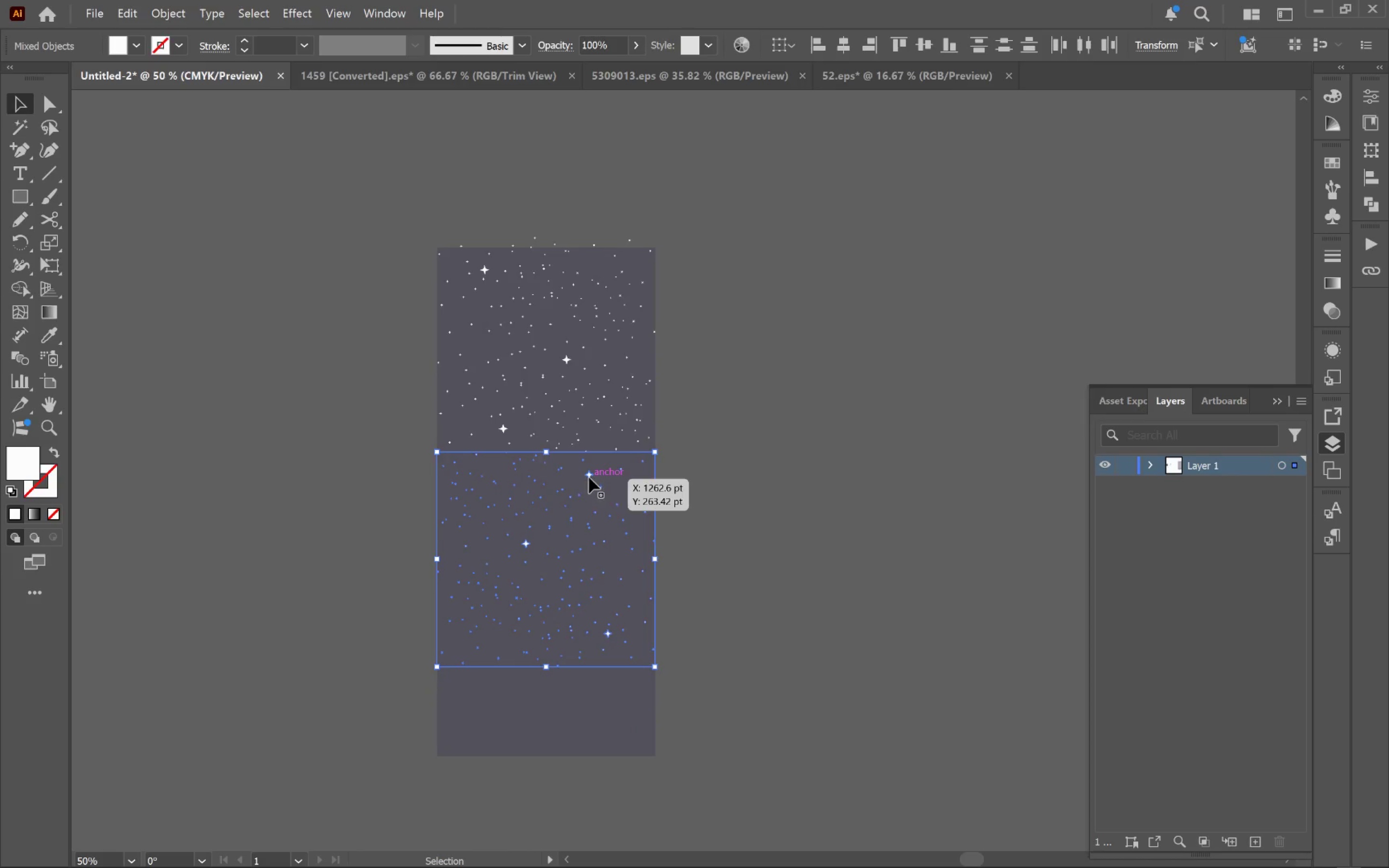 
left_click_drag(start_coordinate=[589, 476], to_coordinate=[587, 486])
 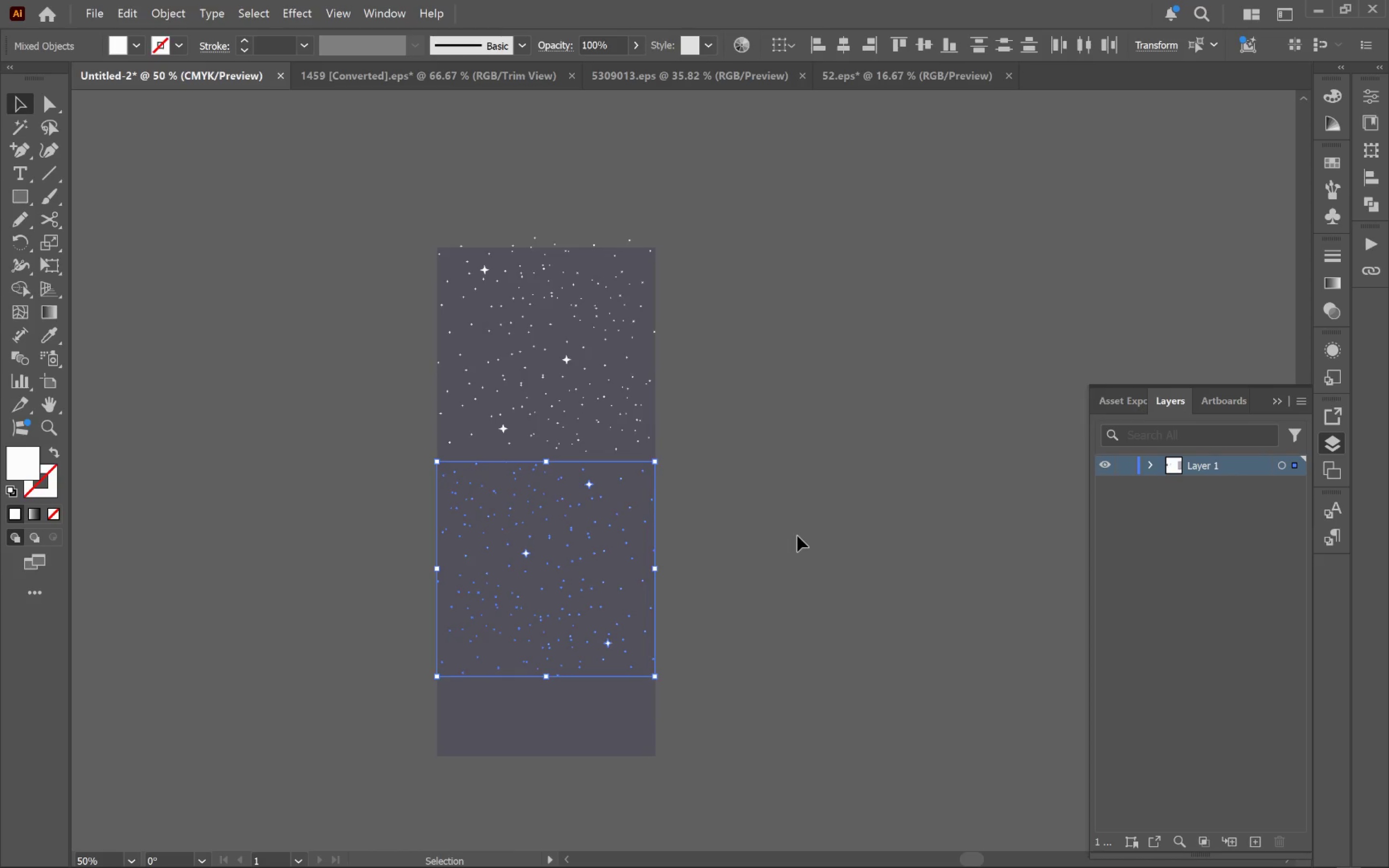 
hold_key(key=ShiftLeft, duration=3.62)
 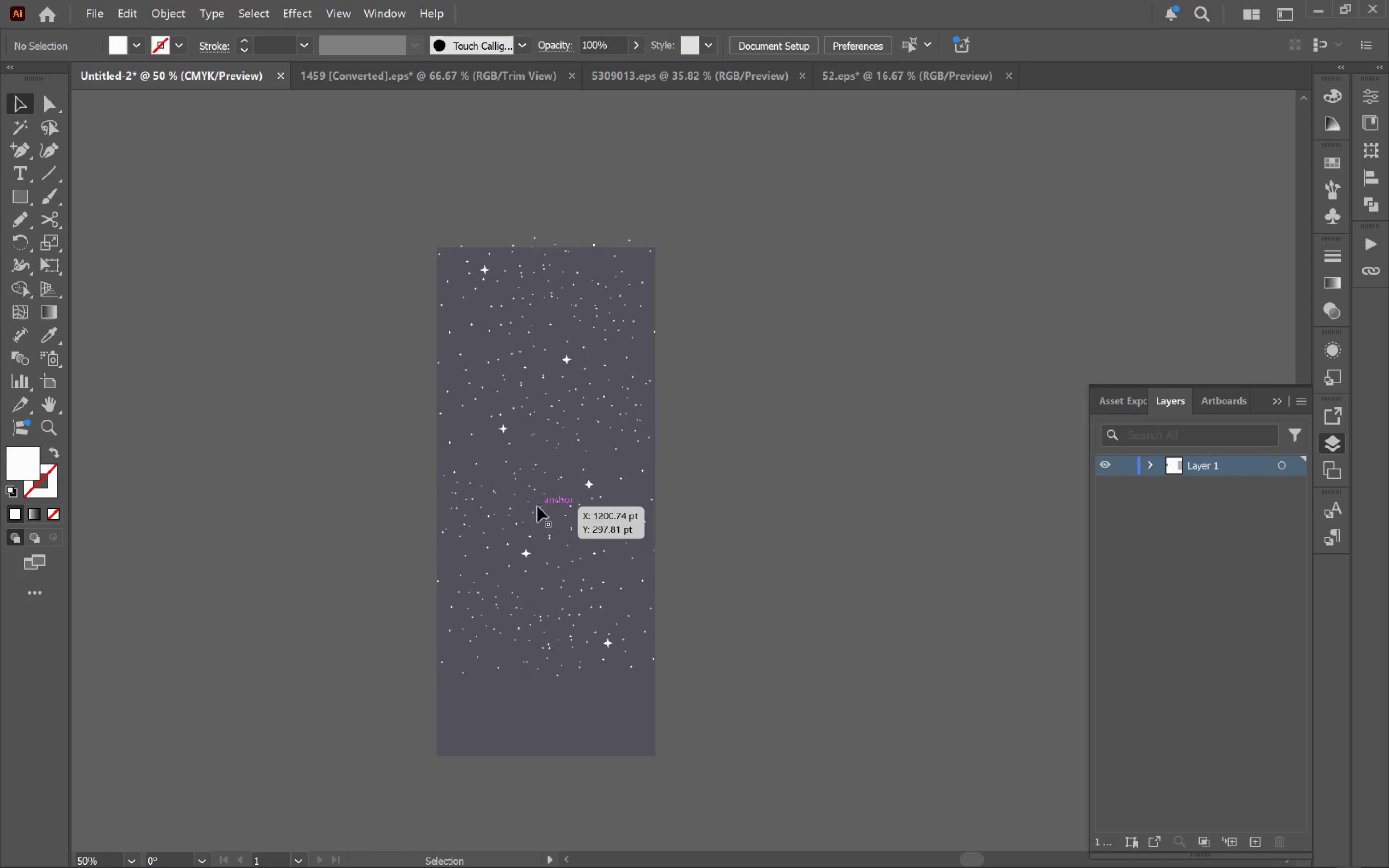 
left_click([566, 501])
 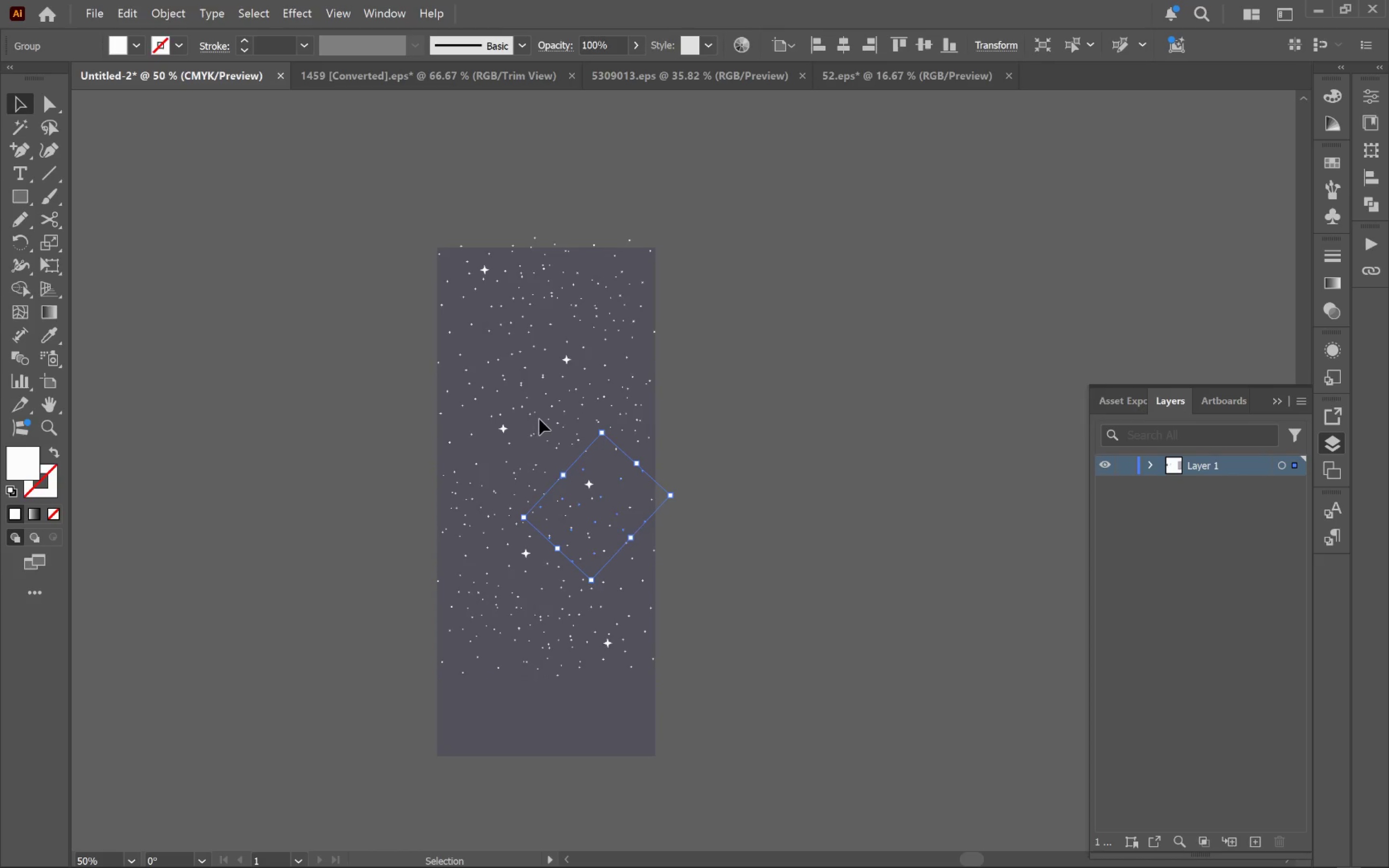 
left_click([707, 461])
 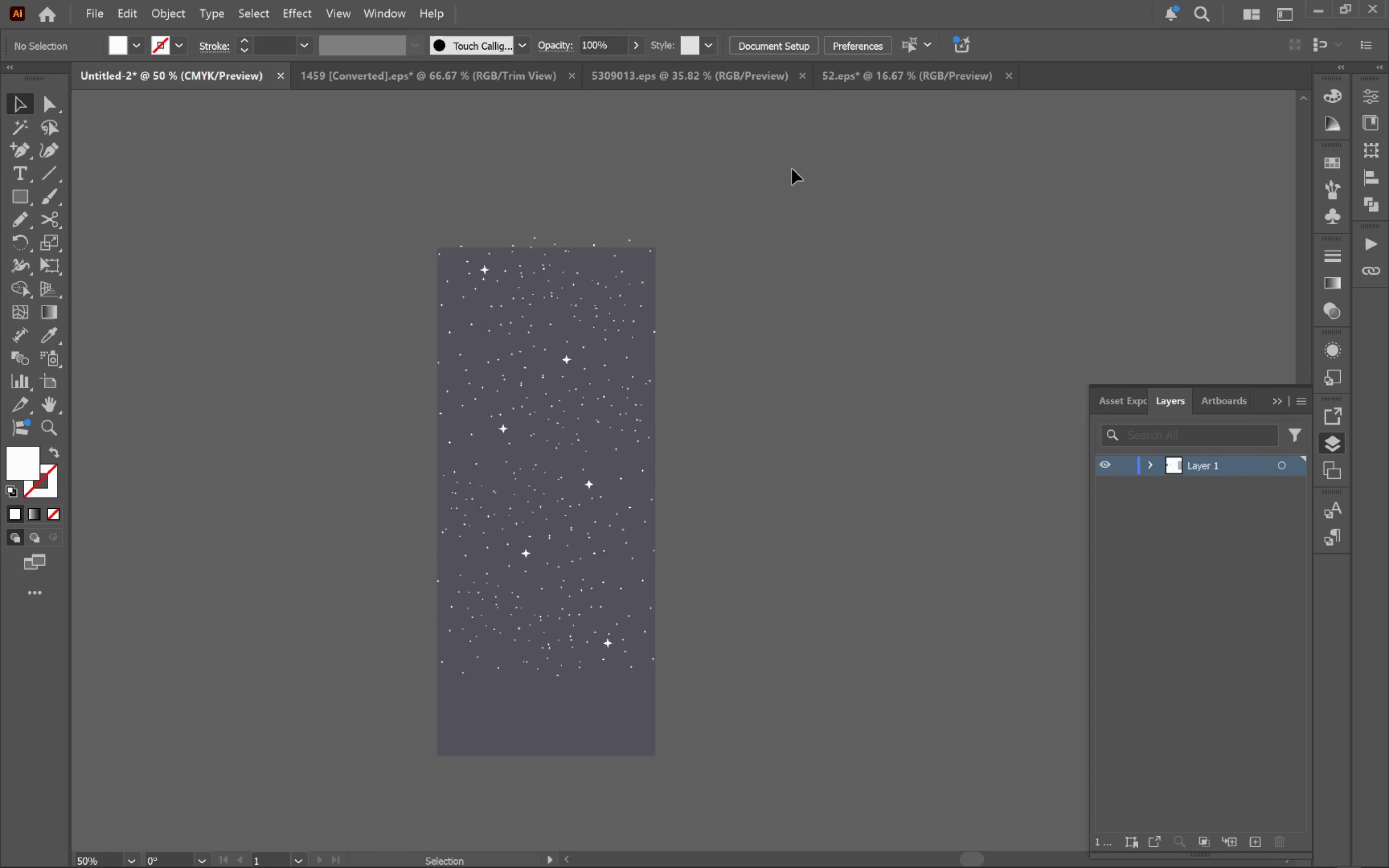 
left_click_drag(start_coordinate=[784, 168], to_coordinate=[267, 701])
 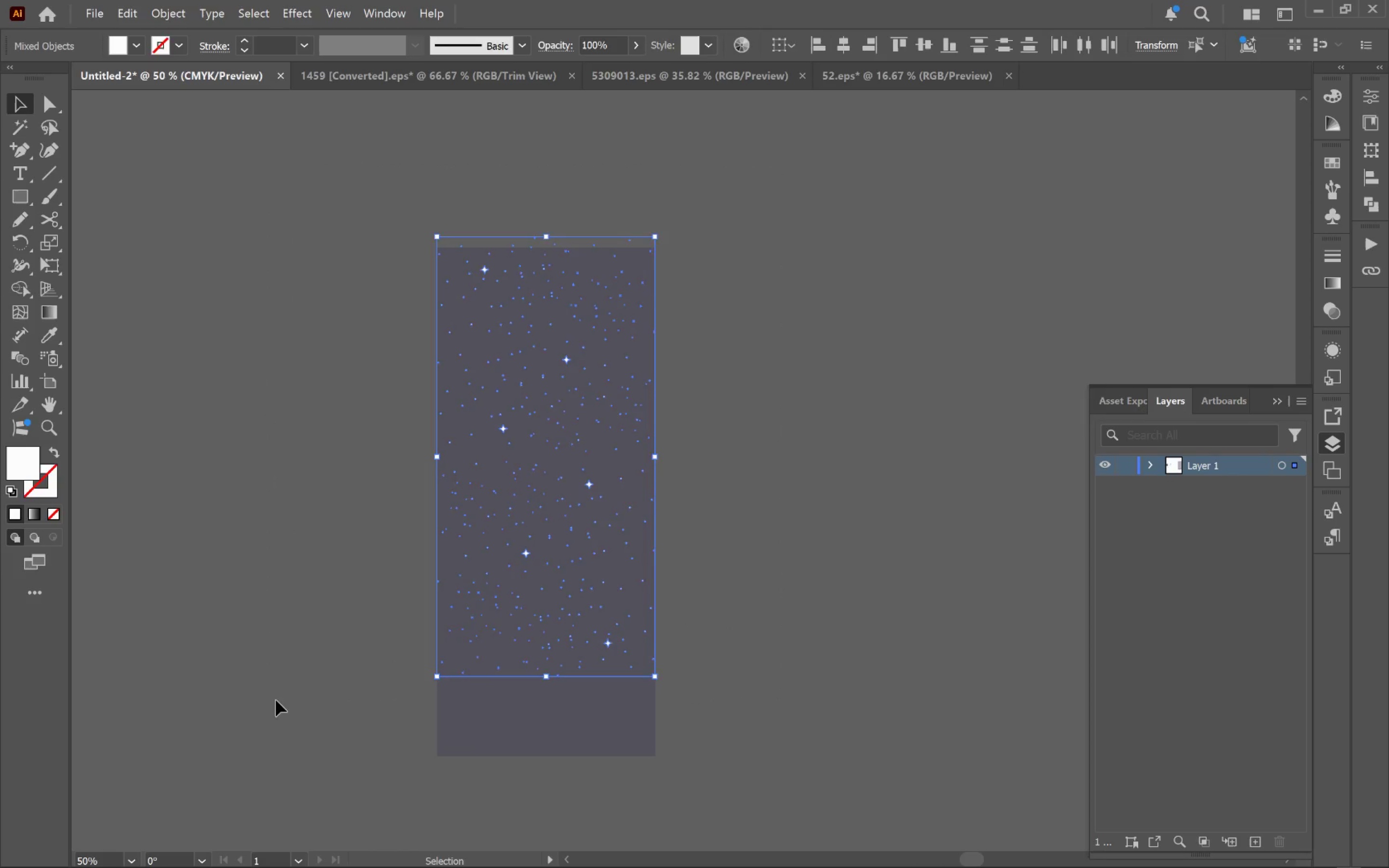 
key(Control+G)
 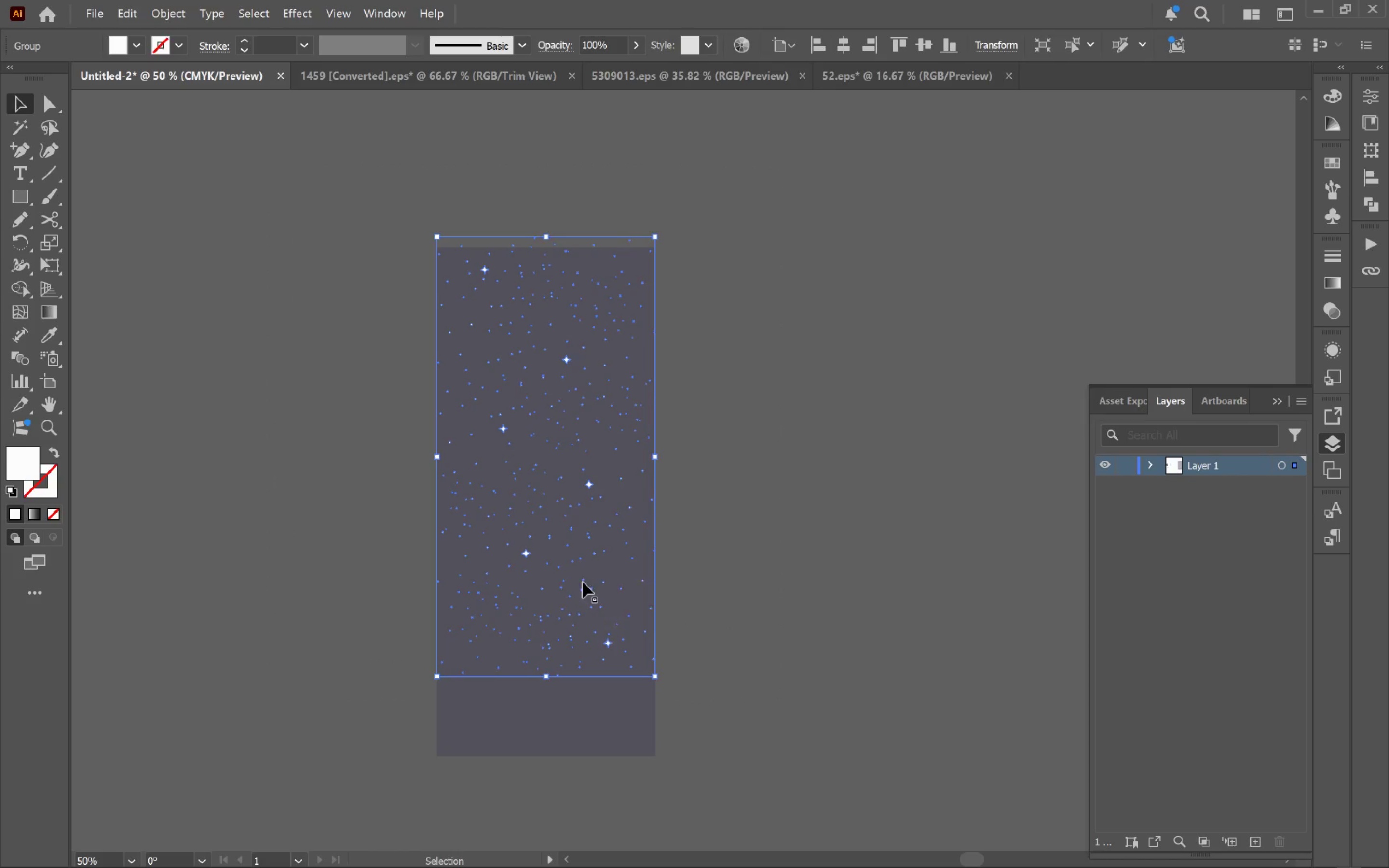 
key(Alt+Tab)
 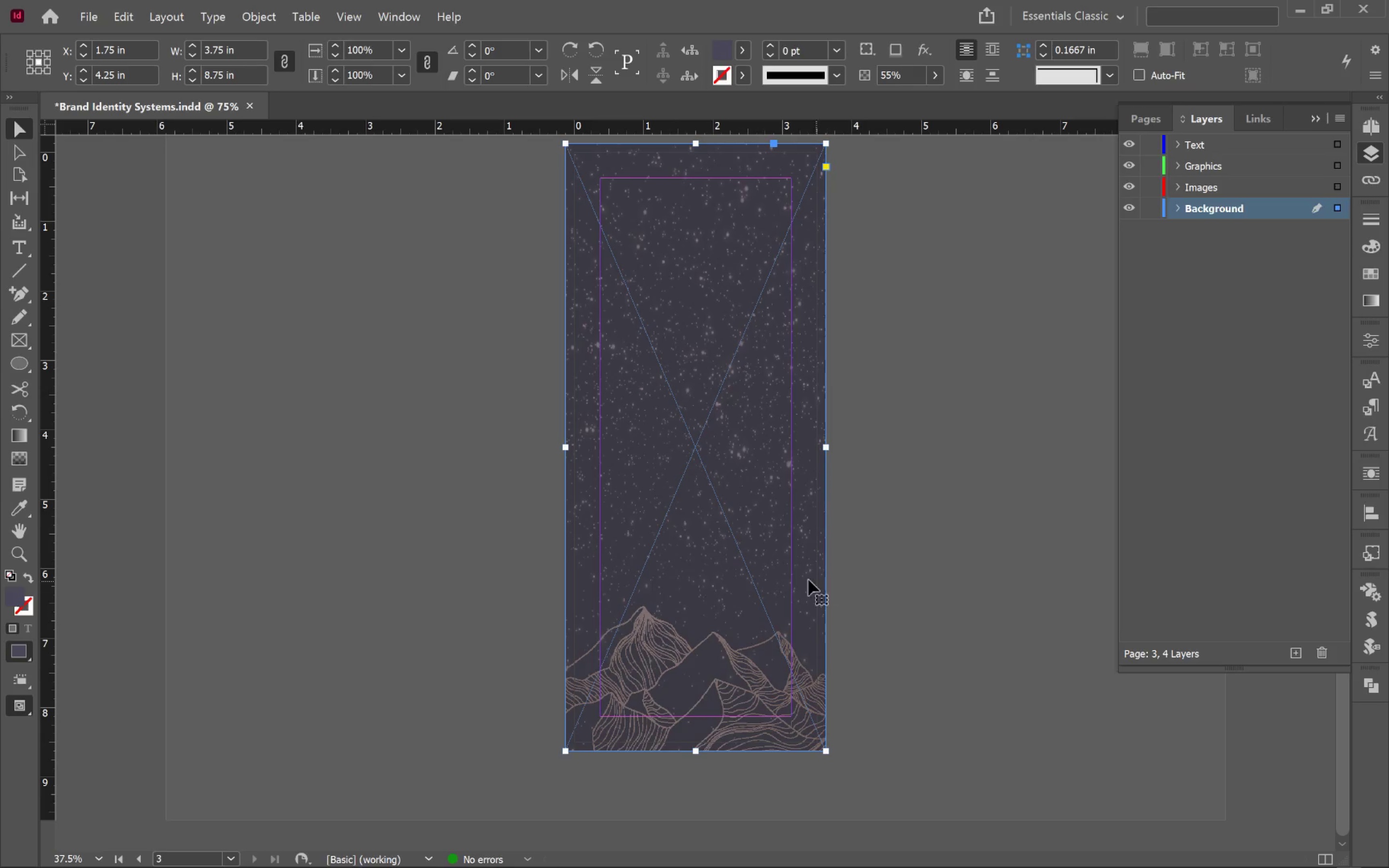 
left_click_drag(start_coordinate=[773, 550], to_coordinate=[438, 547])
 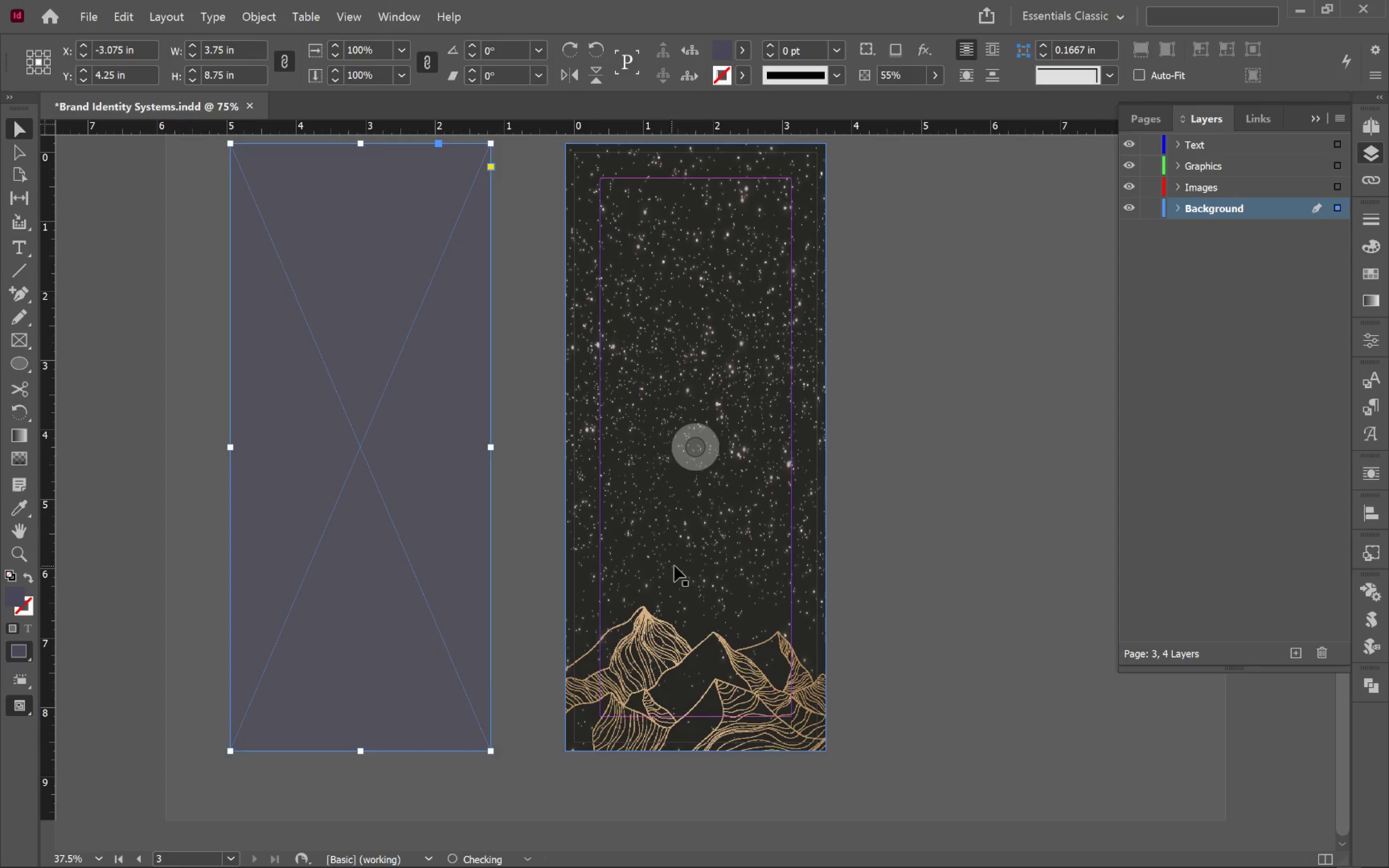 
hold_key(key=ShiftLeft, duration=0.52)
 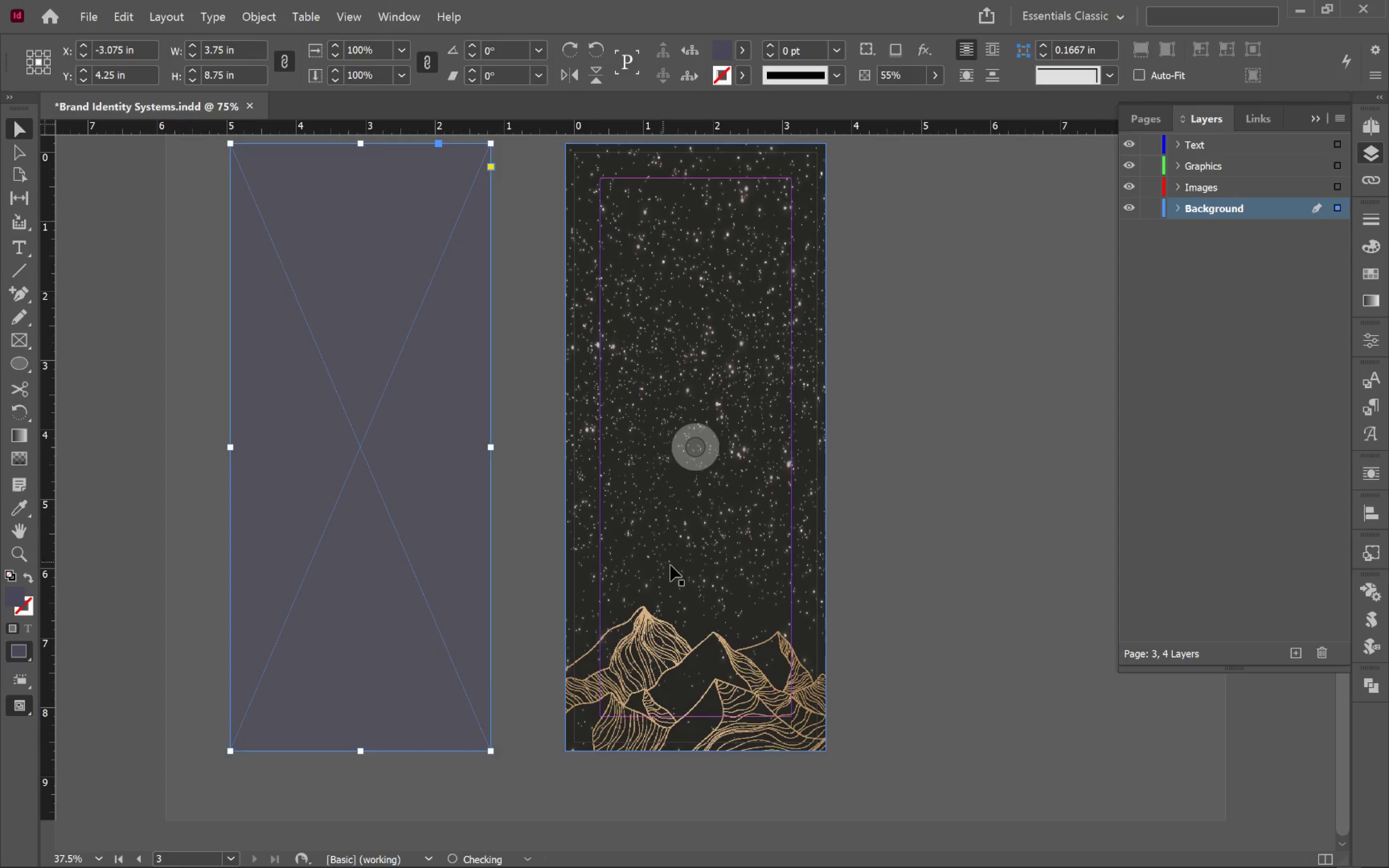 
left_click([674, 566])
 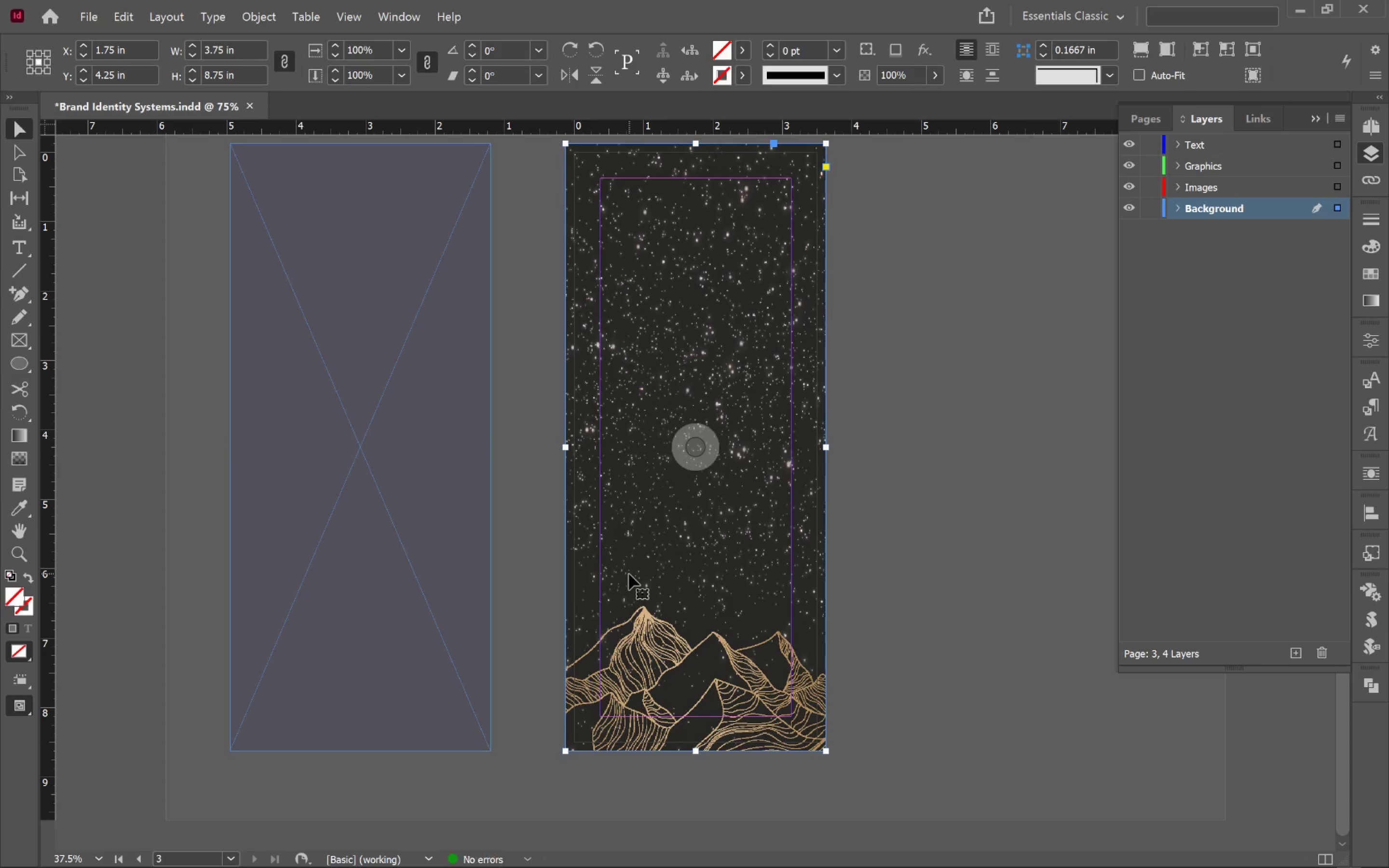 
key(Backspace)
 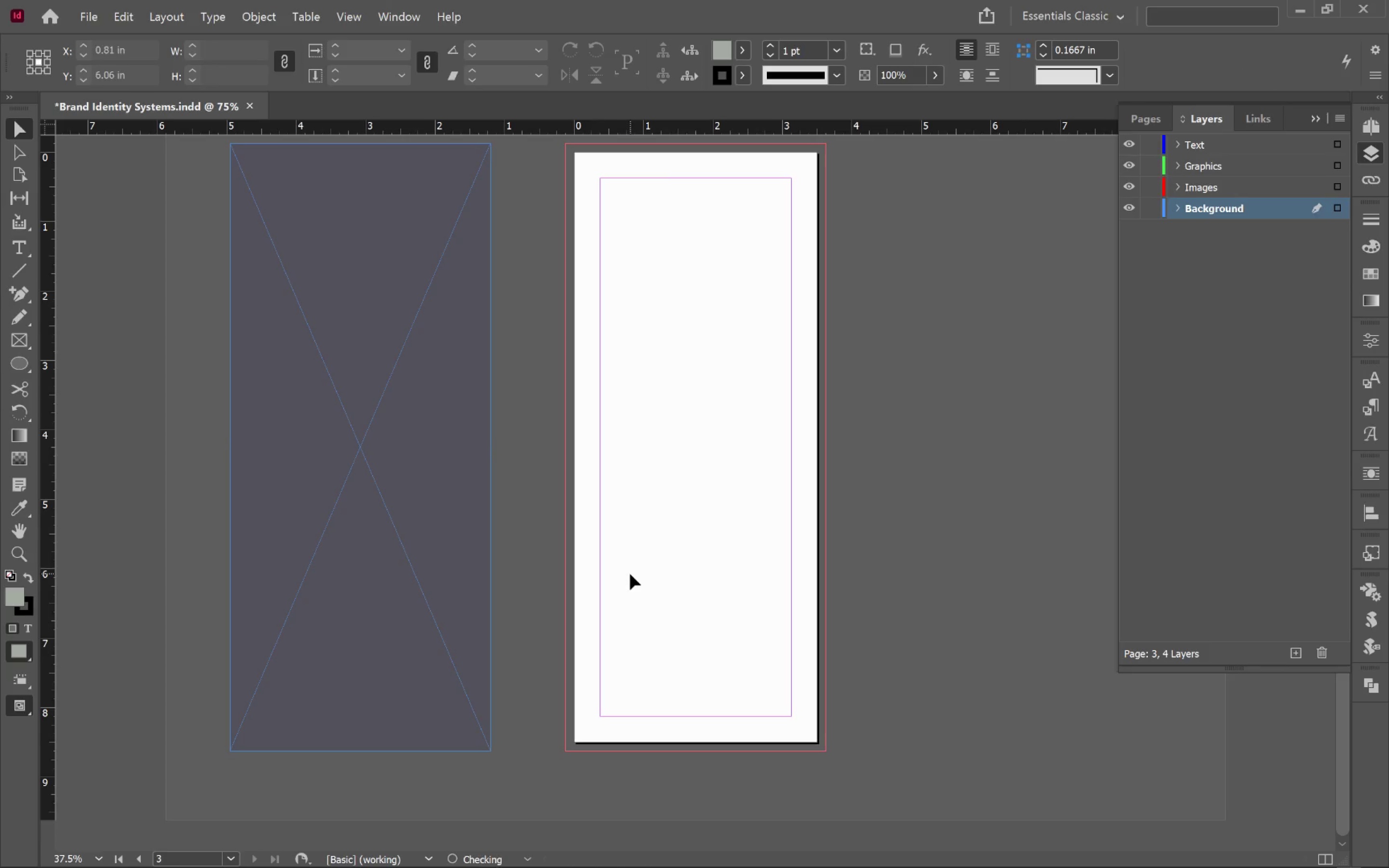 
key(Alt+AltLeft)
 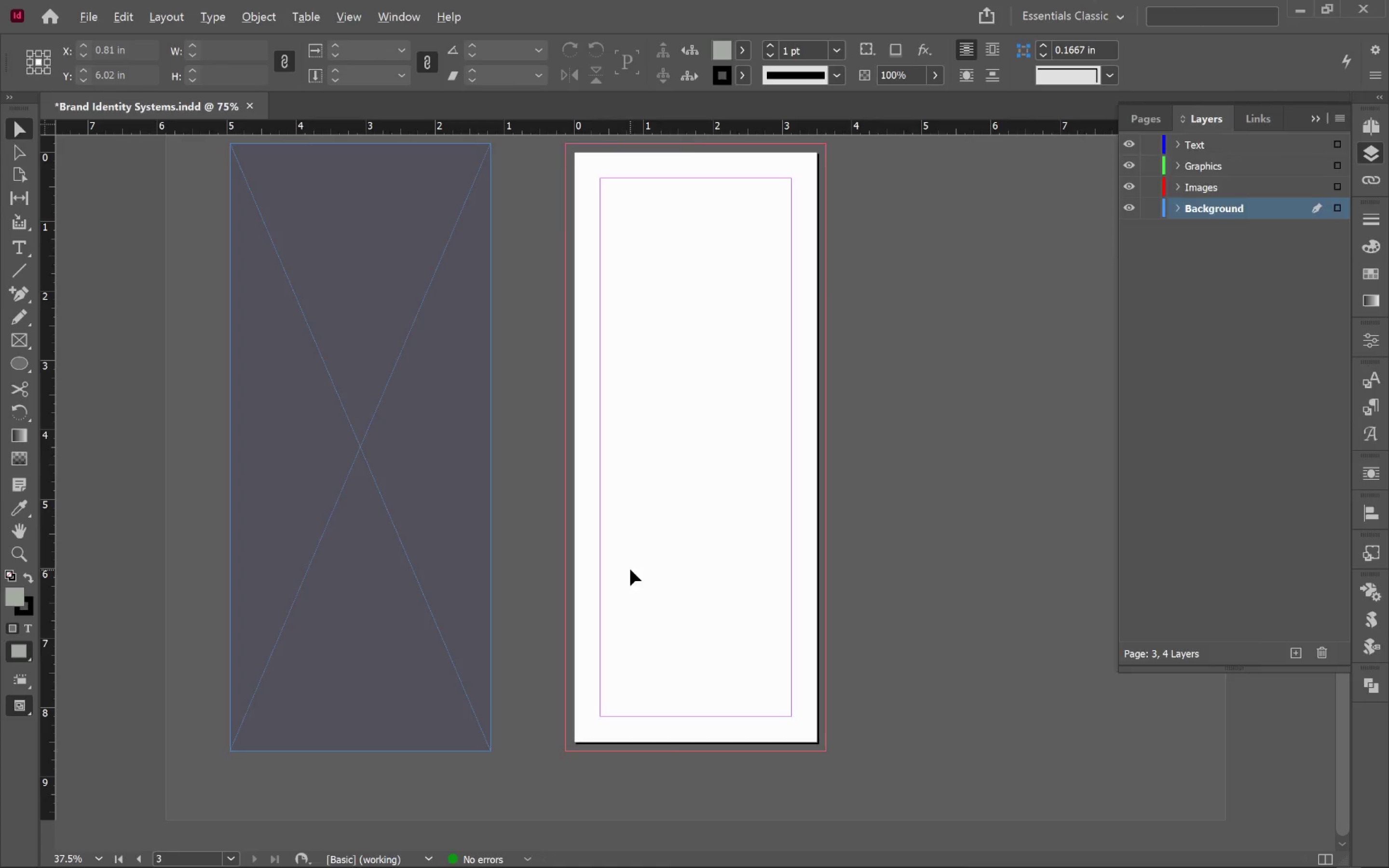 
key(Alt+Tab)
 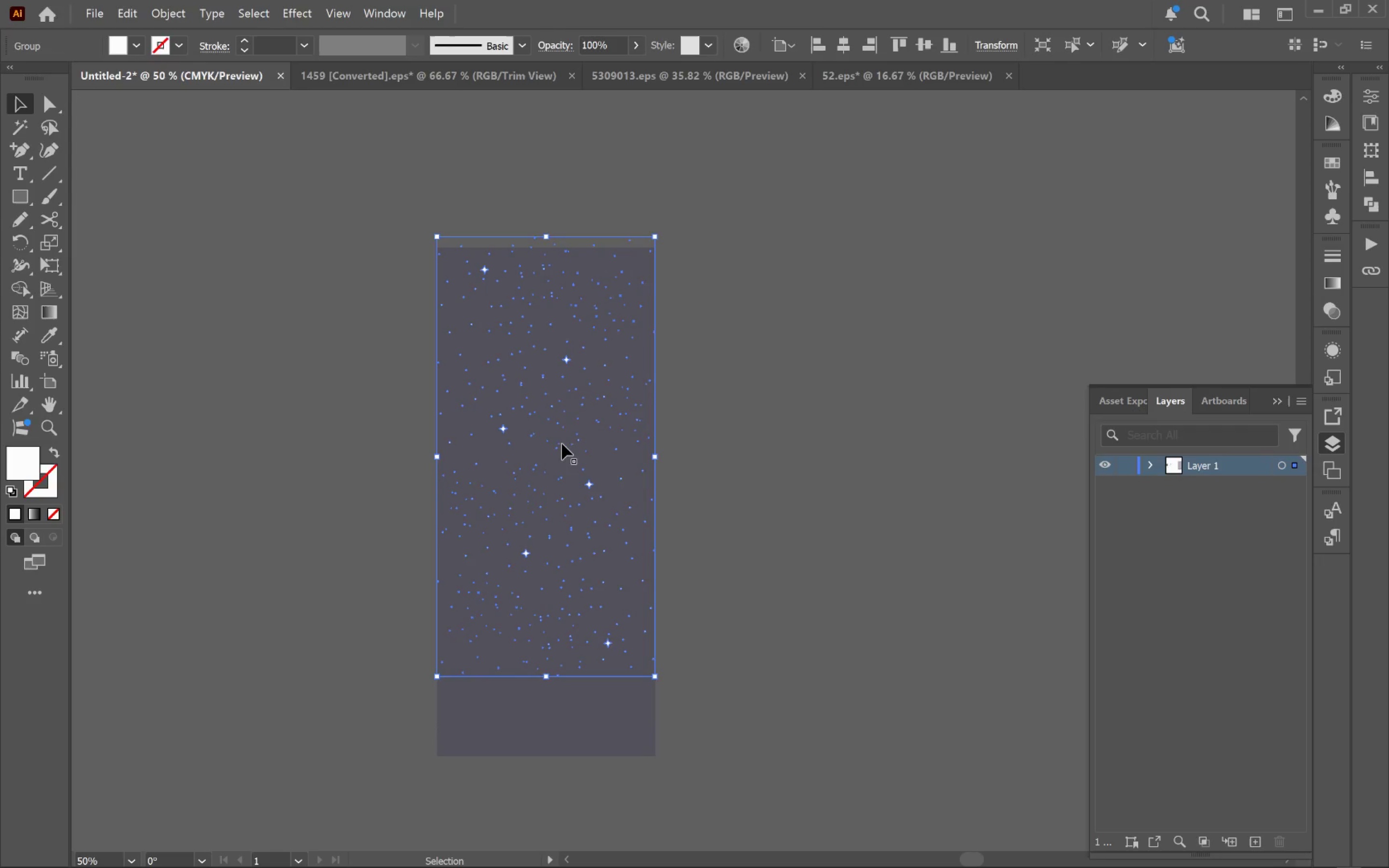 
left_click_drag(start_coordinate=[564, 440], to_coordinate=[782, 495])
 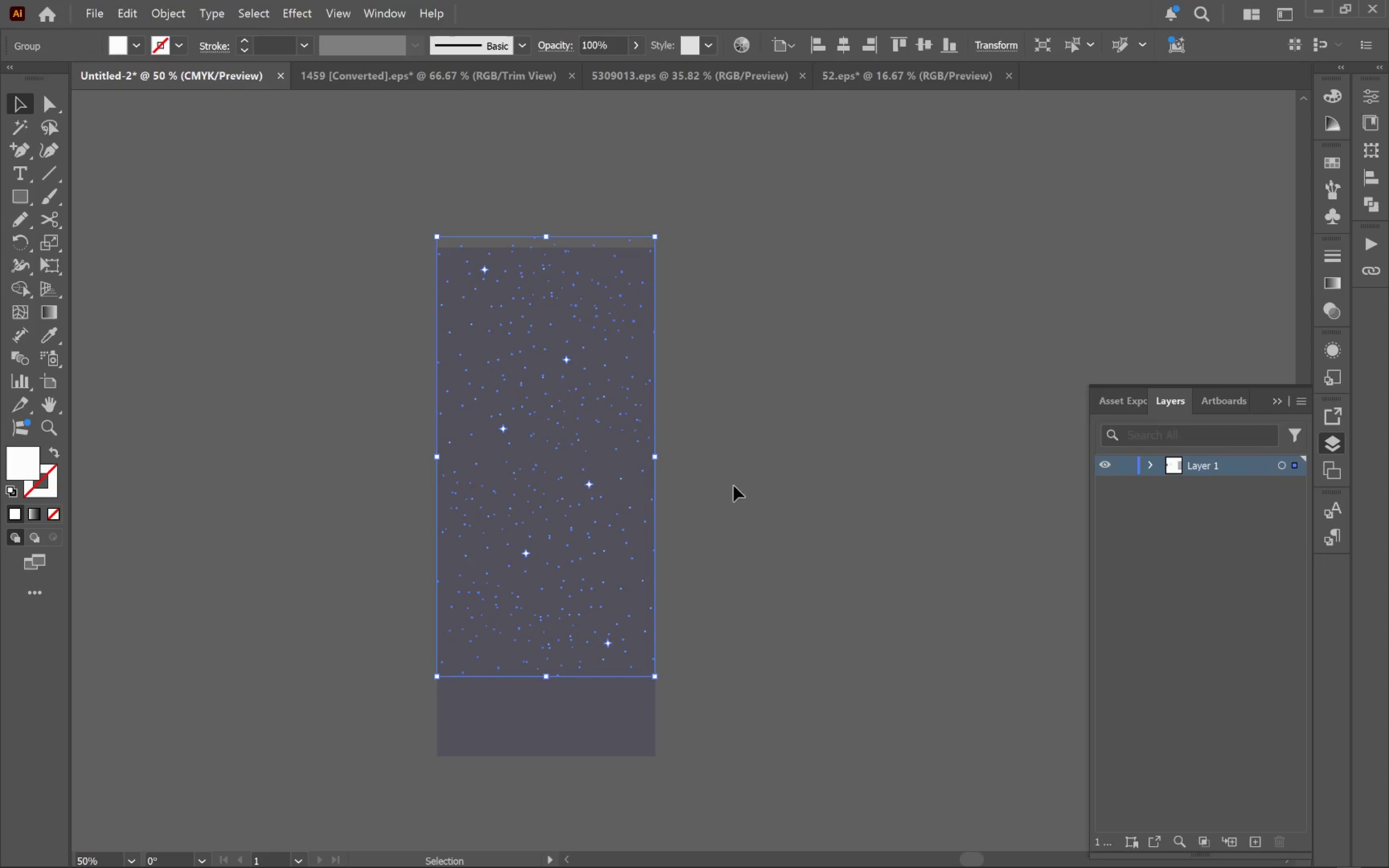 
key(Alt+AltLeft)
 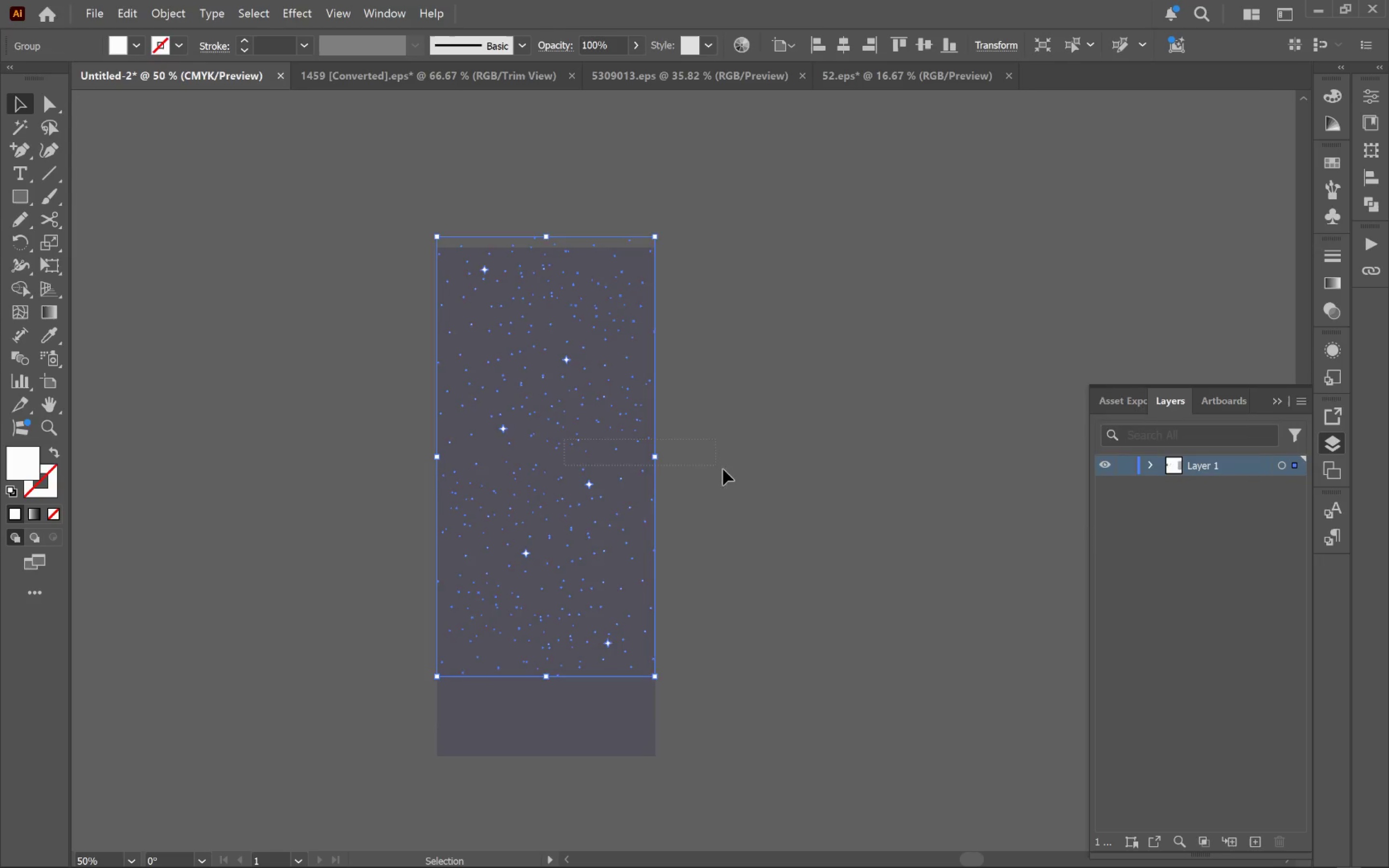 
key(Alt+Tab)
 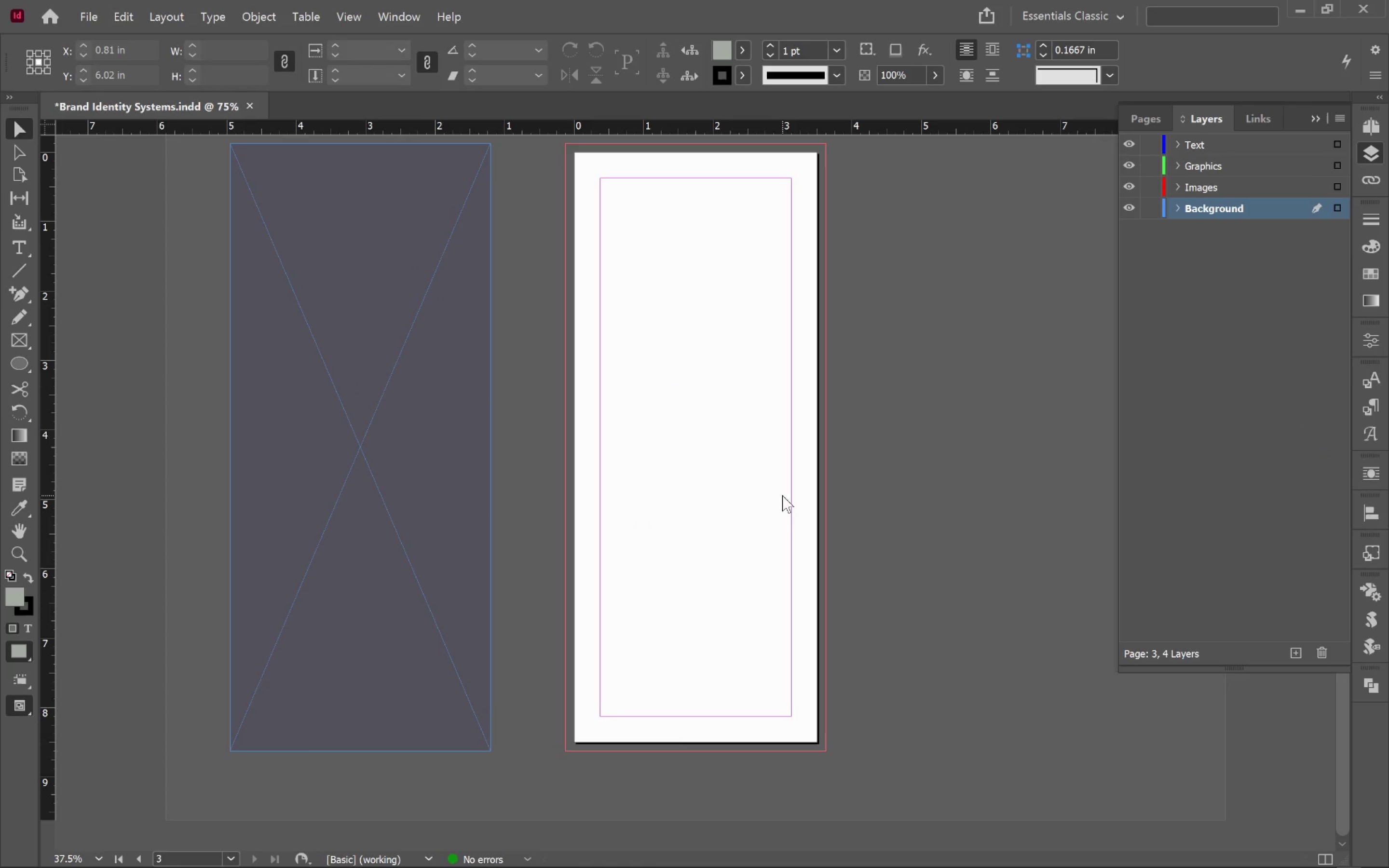 
key(Alt+AltLeft)
 